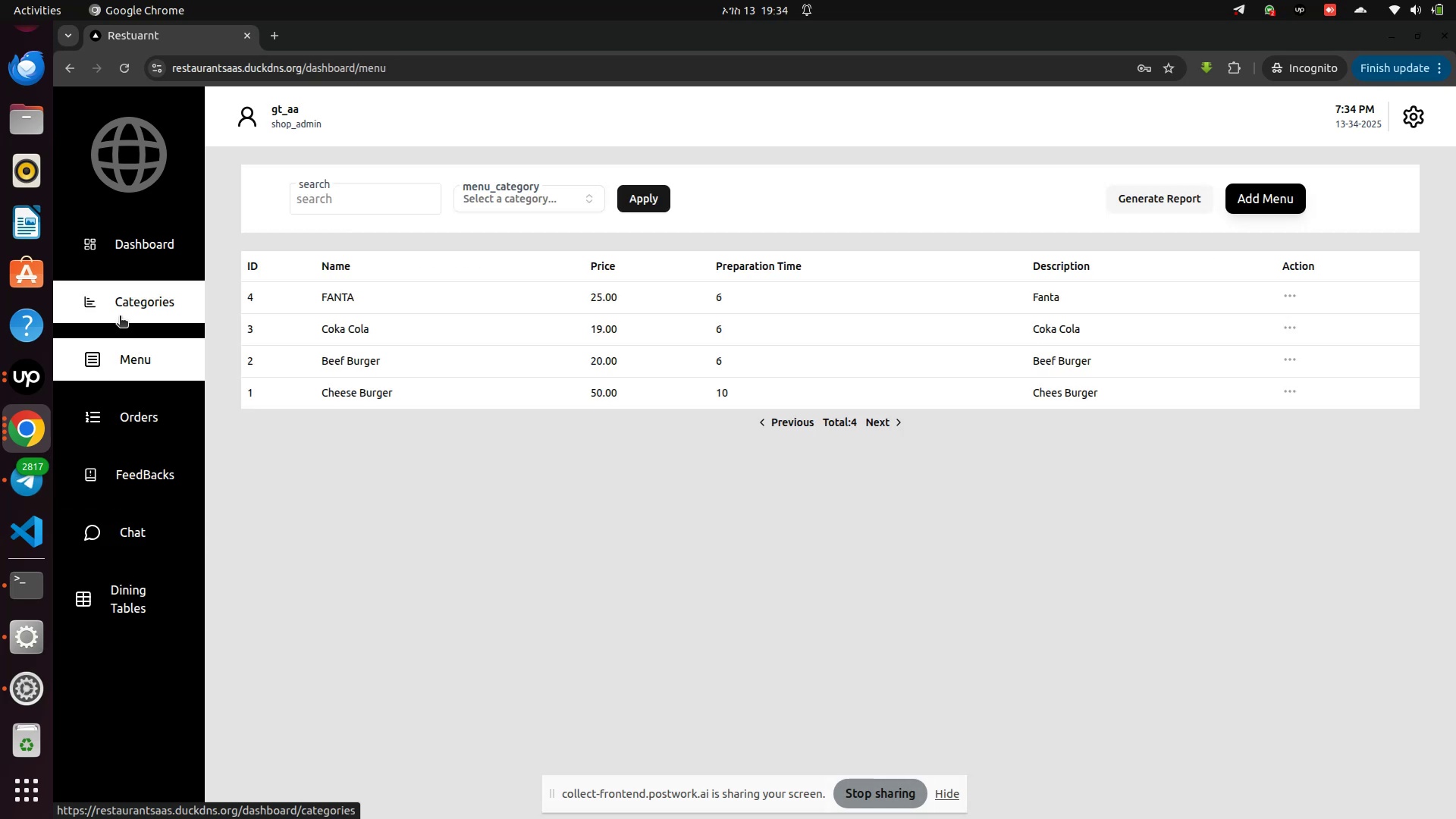 
left_click([120, 315])
 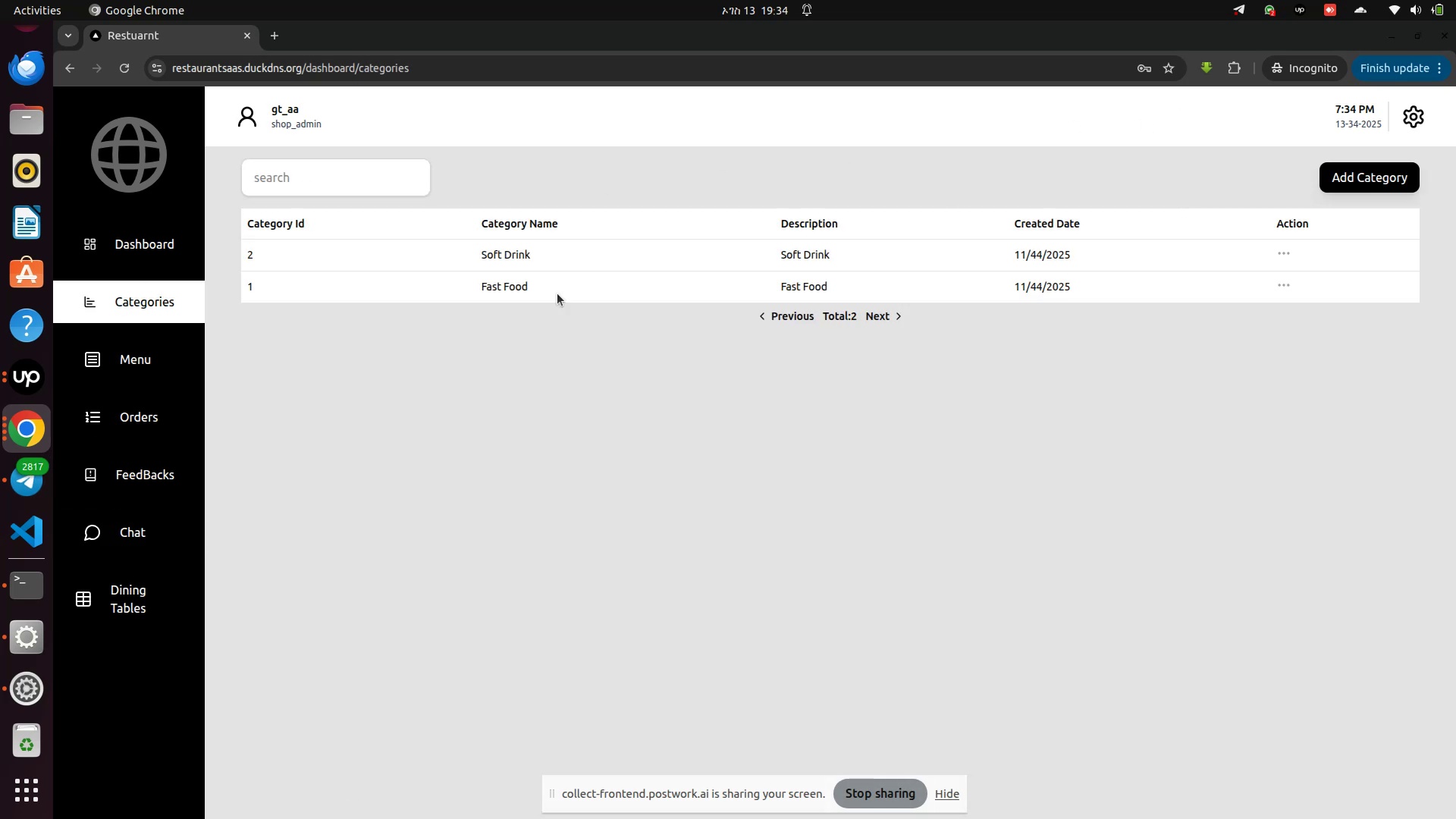 
left_click([104, 356])
 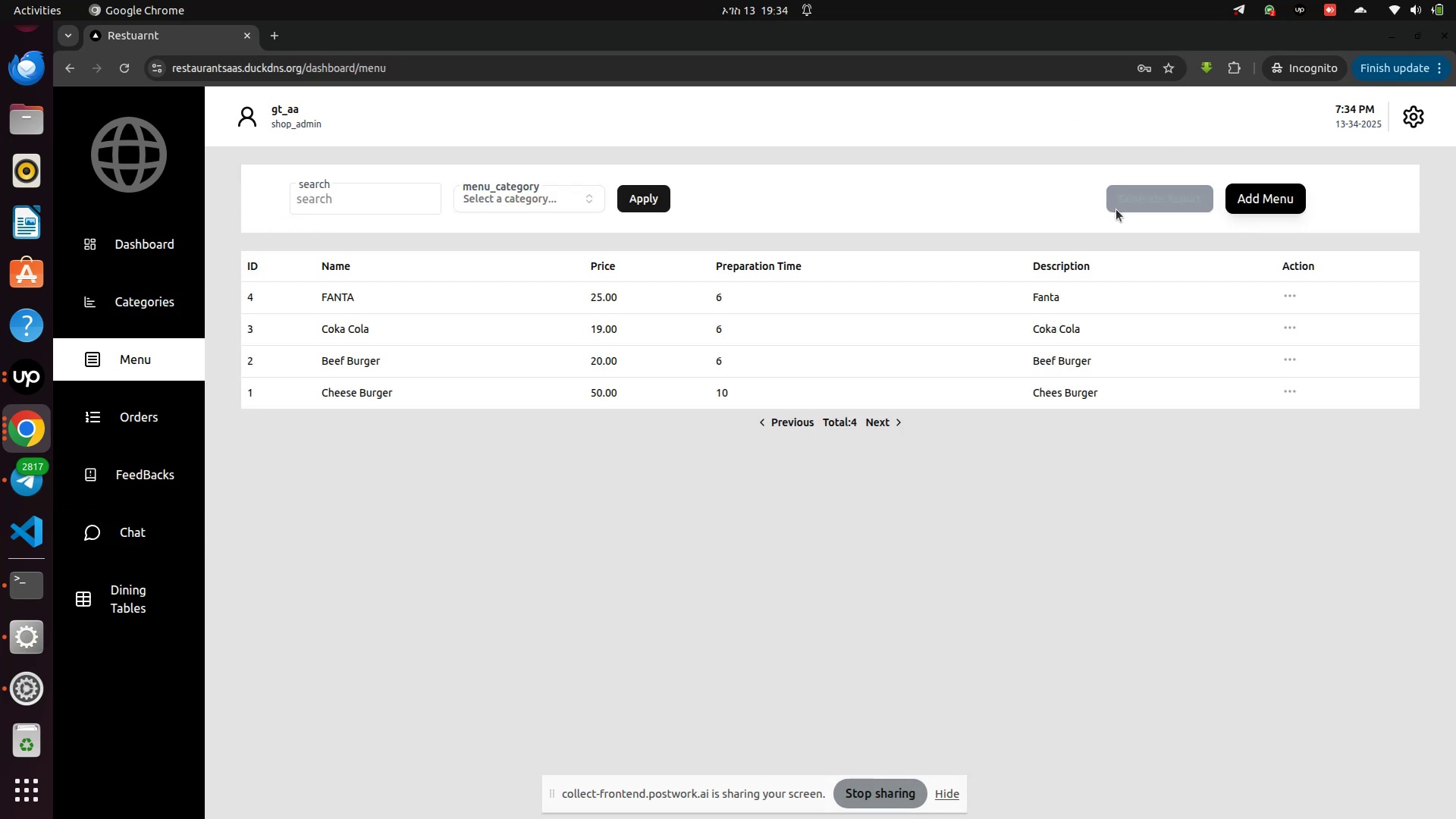 
left_click([1126, 203])
 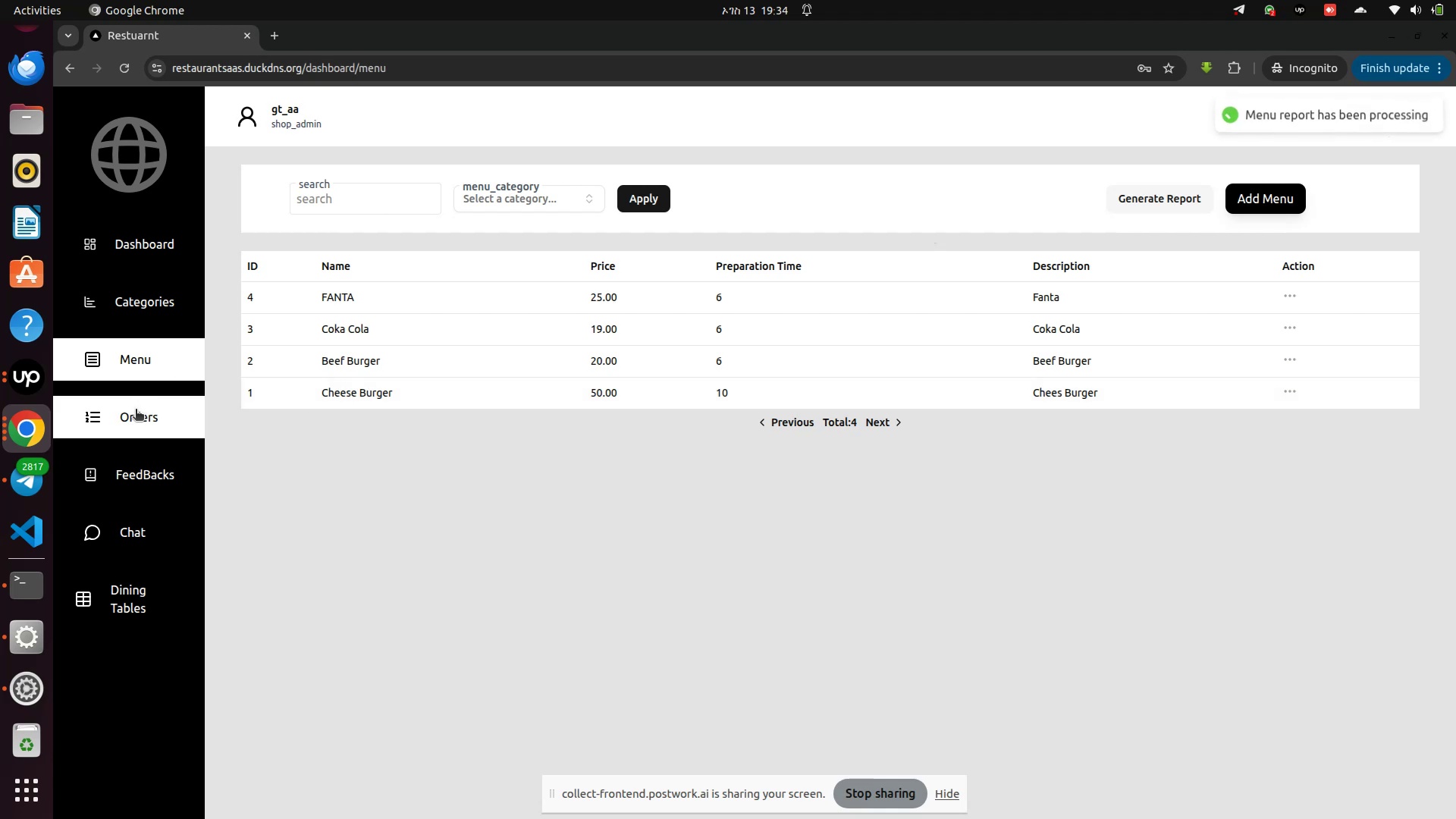 
left_click([127, 425])
 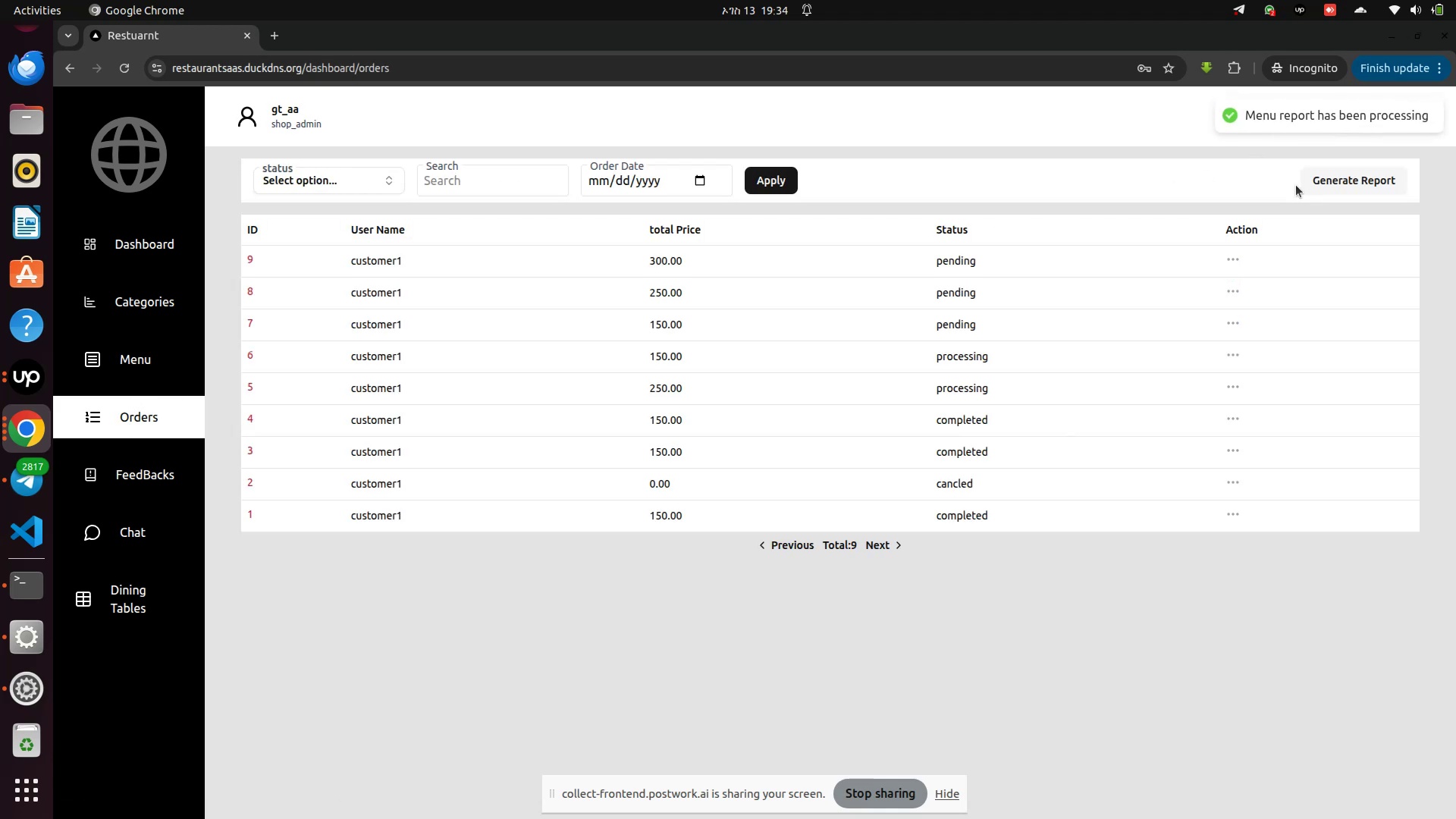 
left_click([1335, 188])
 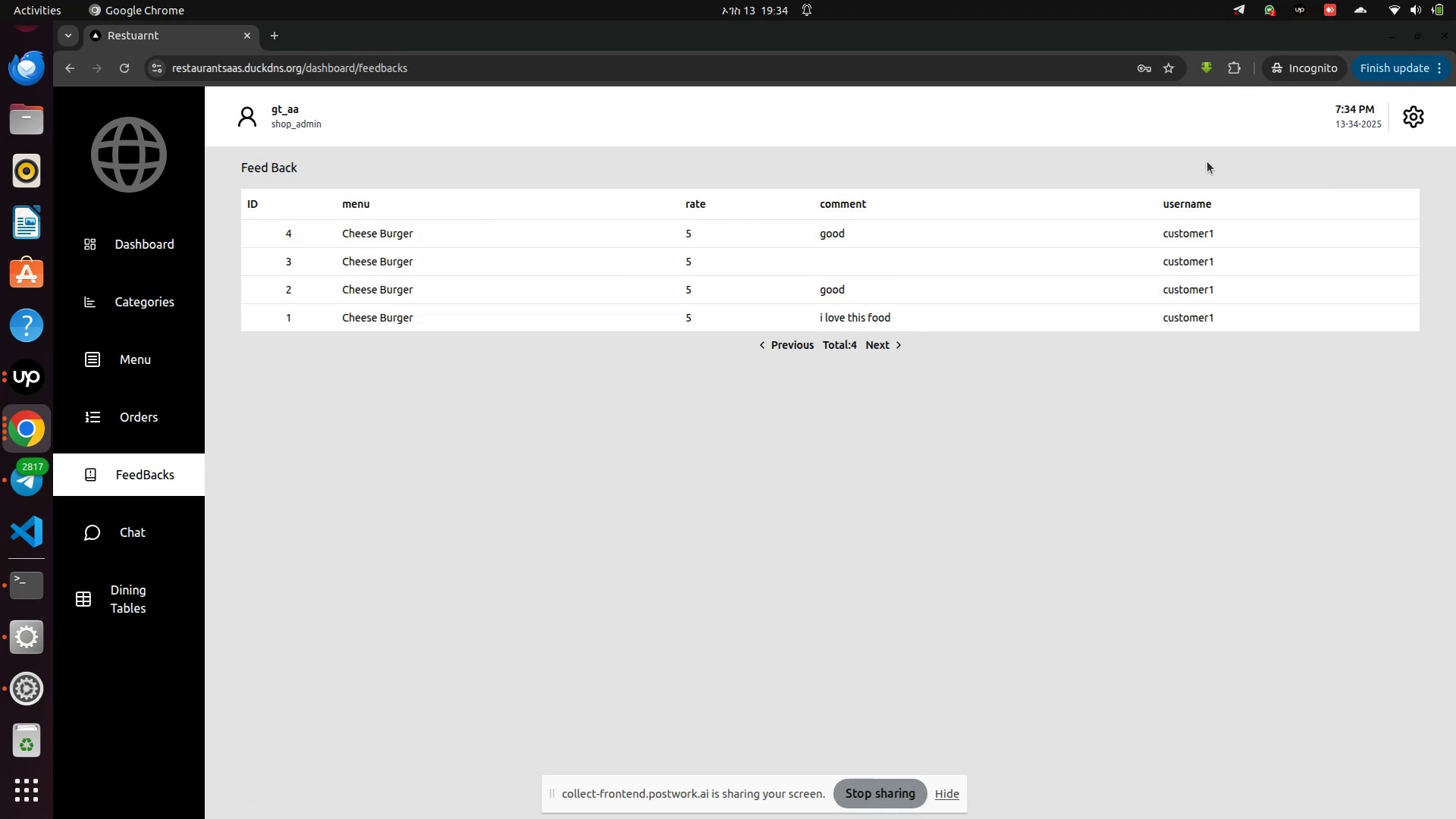 
right_click([450, 410])
 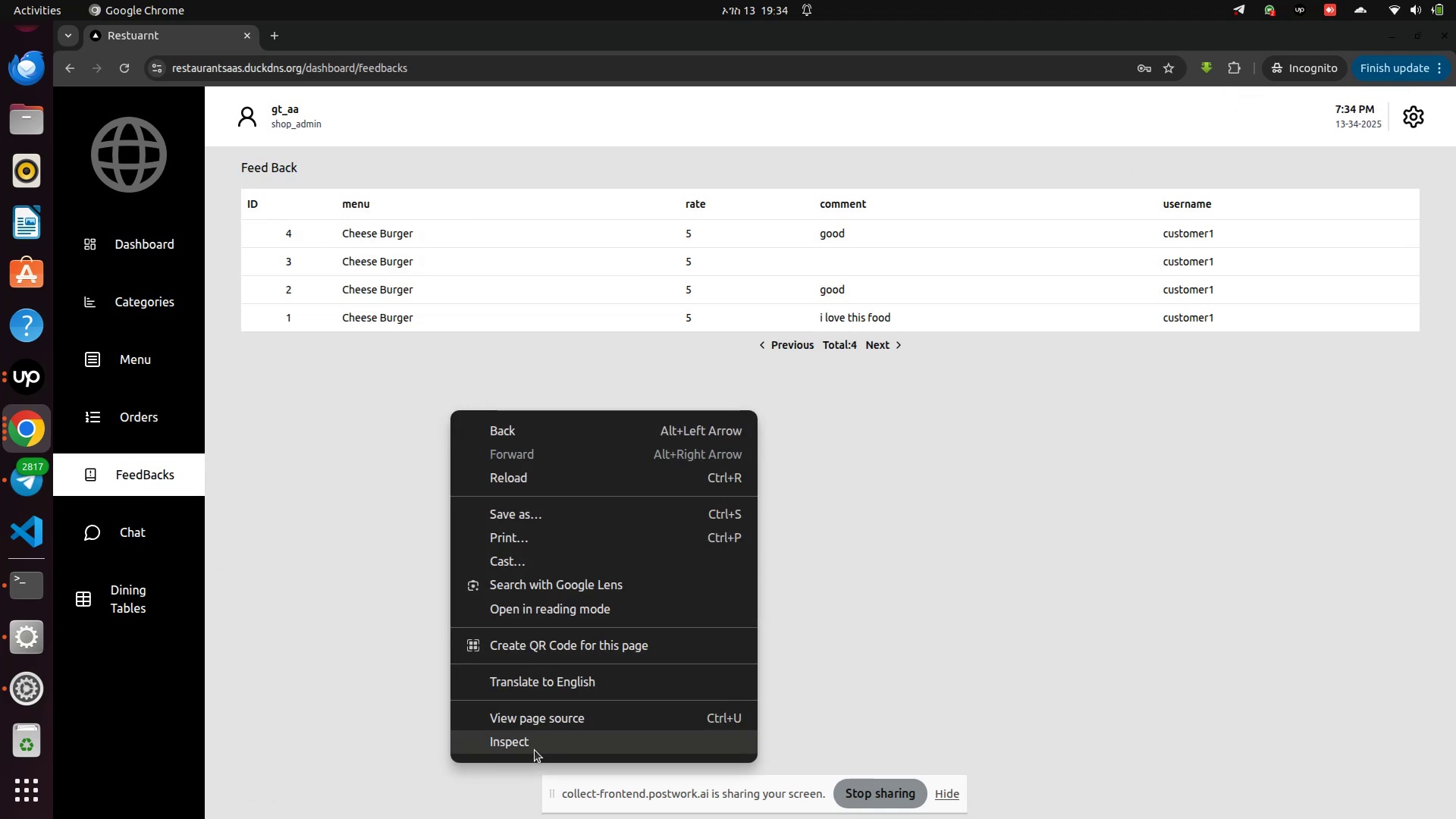 
left_click([533, 750])
 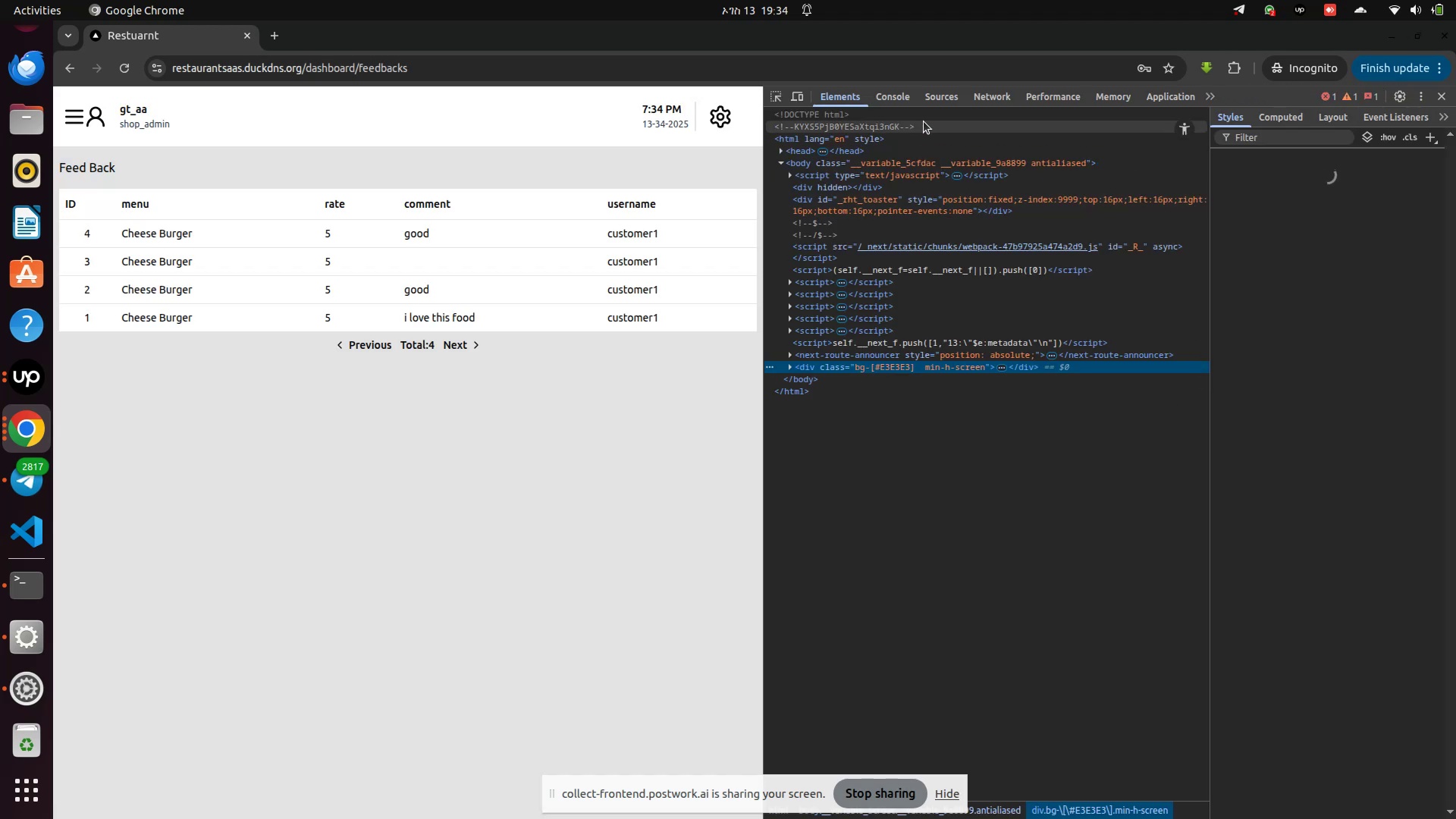 
left_click([896, 102])
 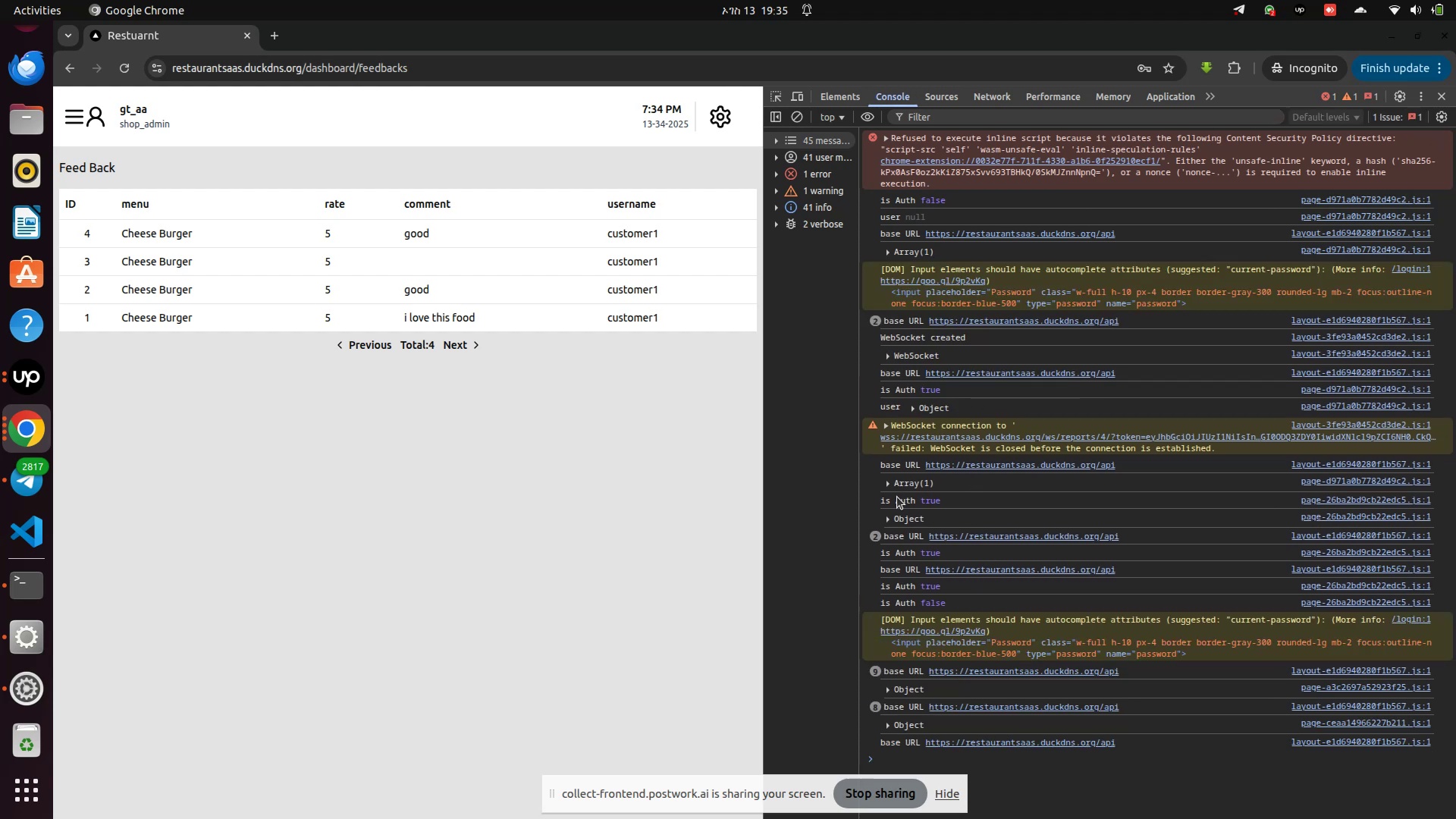 
scroll: coordinate [105, 89], scroll_direction: up, amount: 24.0
 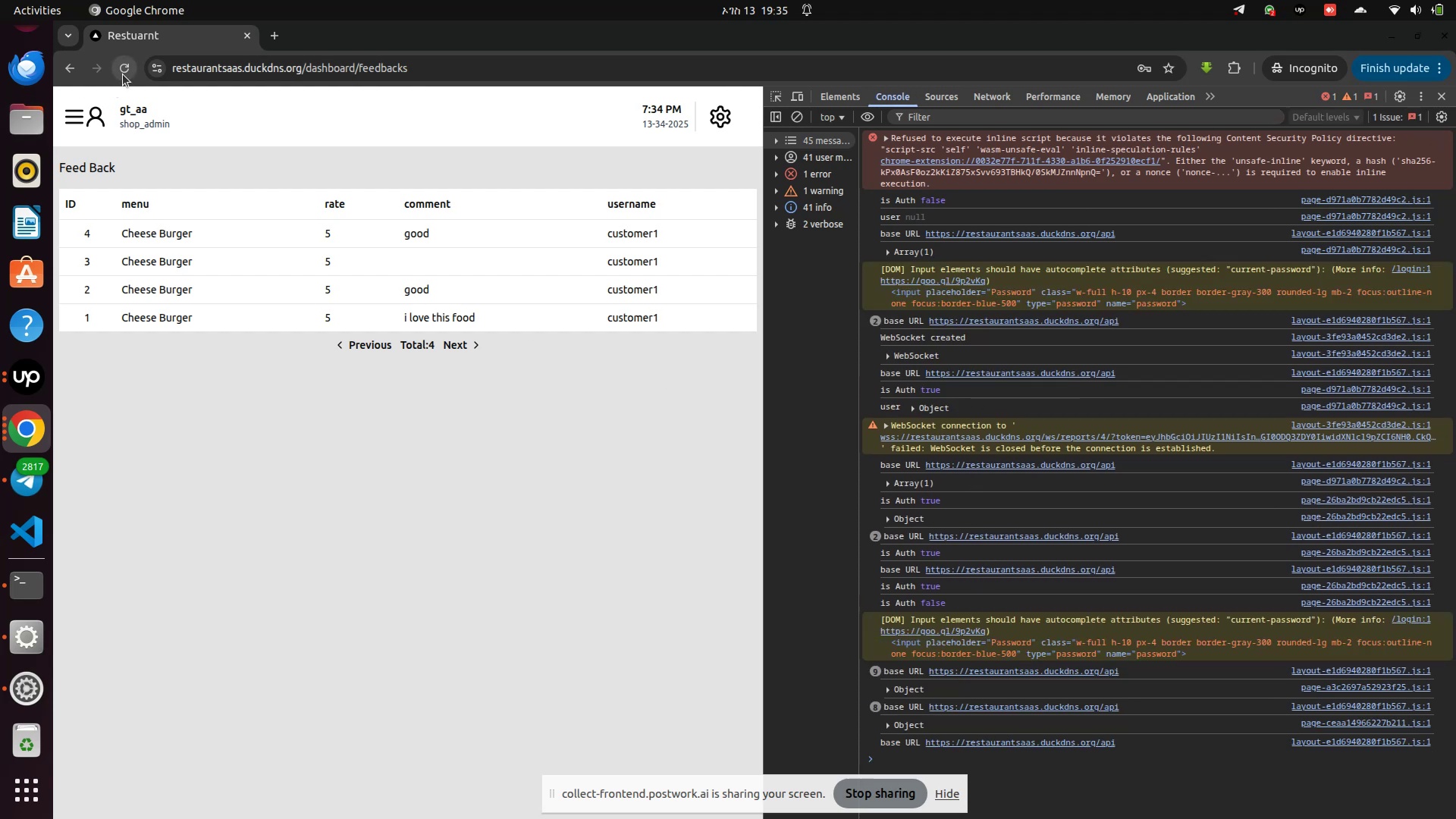 
left_click([123, 74])
 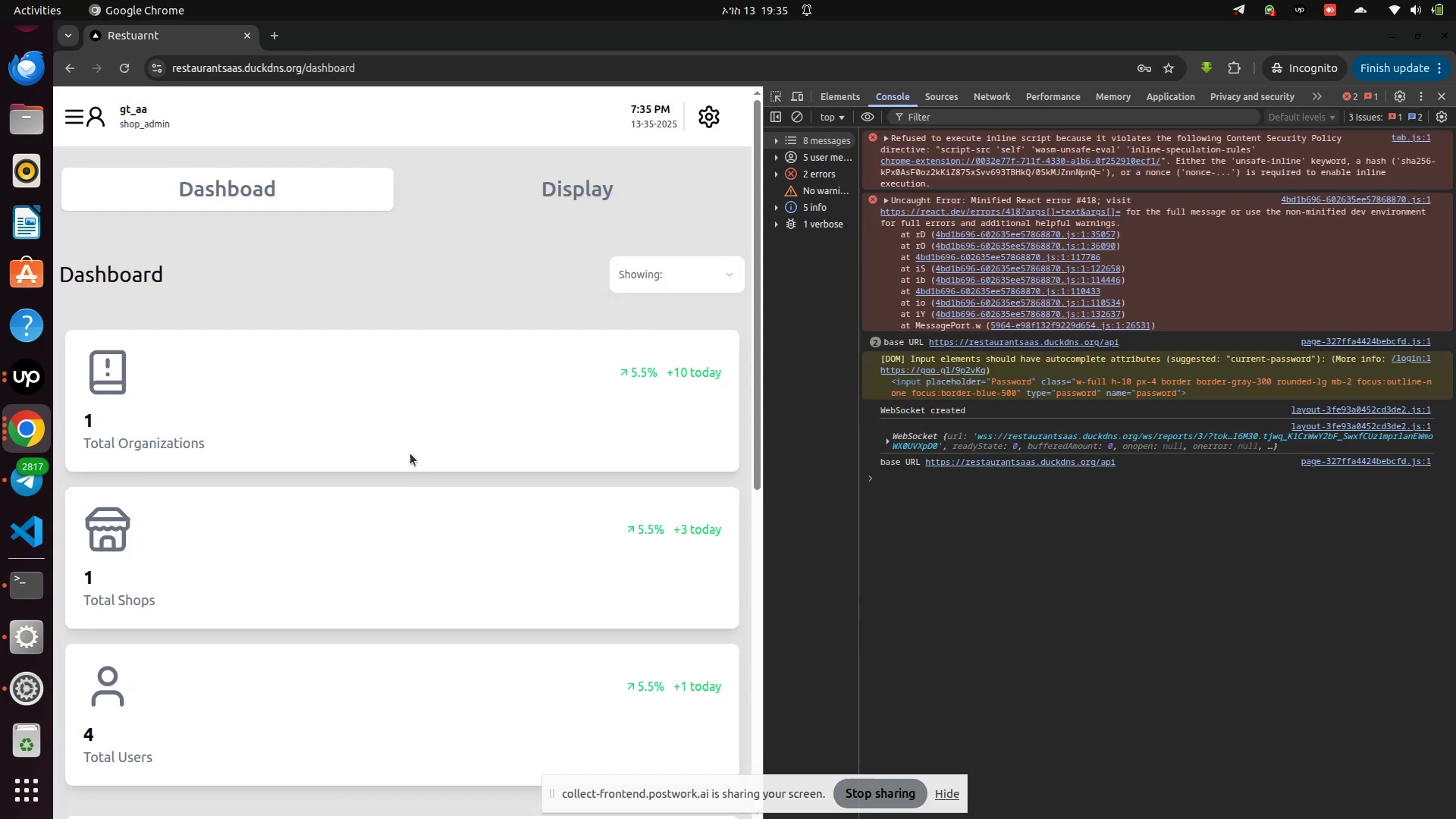 
wait(5.54)
 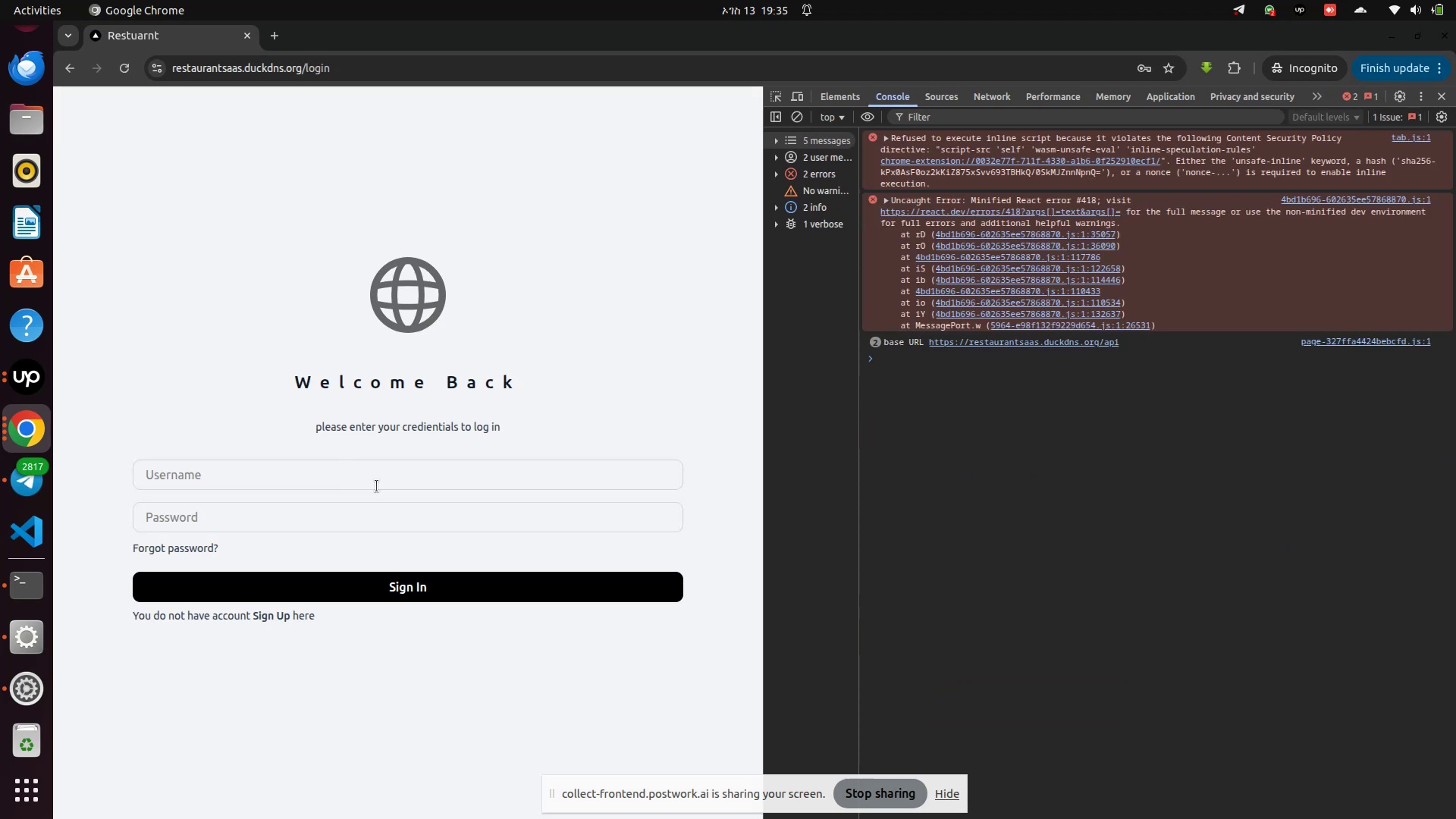 
left_click([538, 200])
 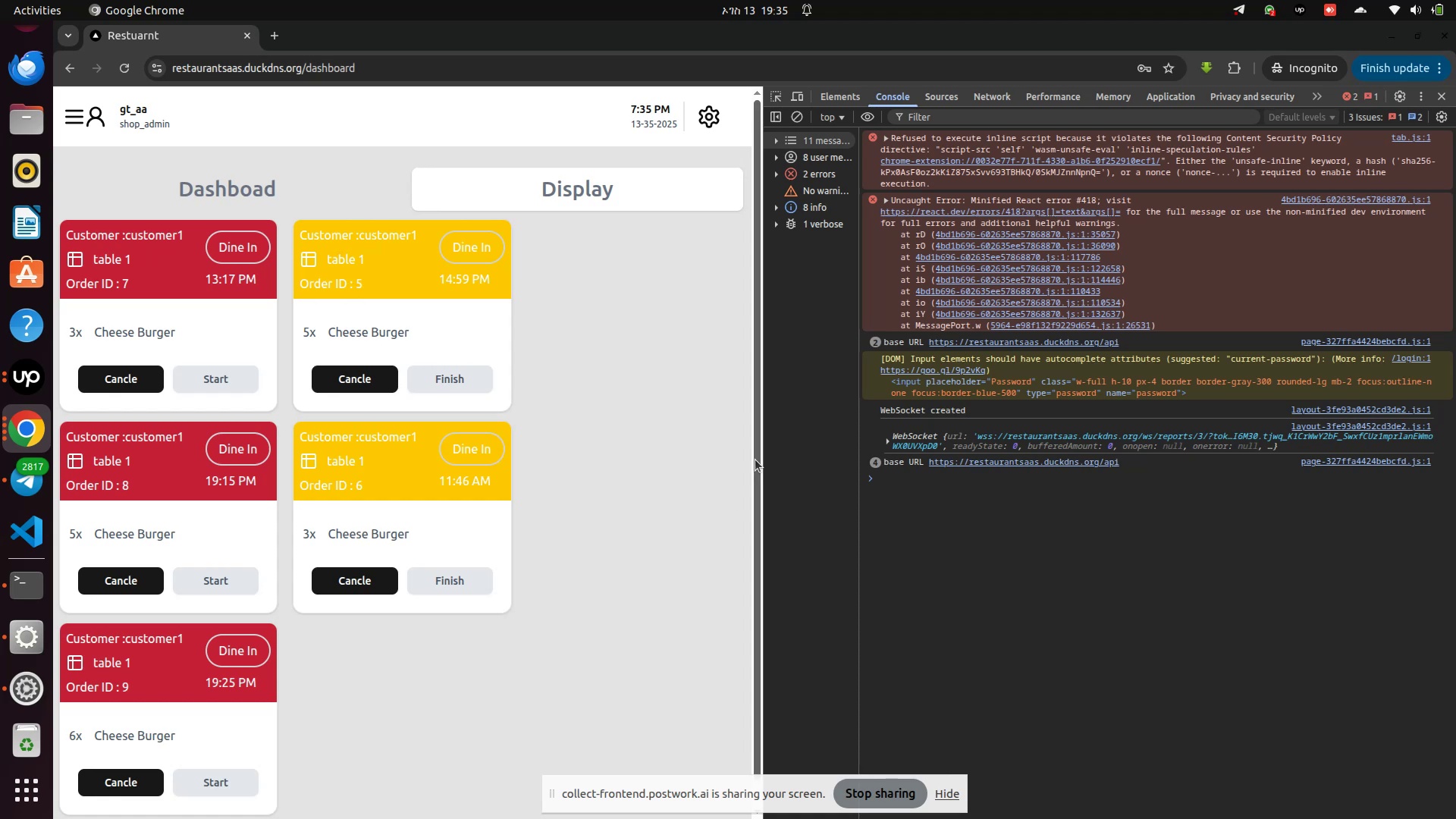 
left_click_drag(start_coordinate=[764, 451], to_coordinate=[942, 420])
 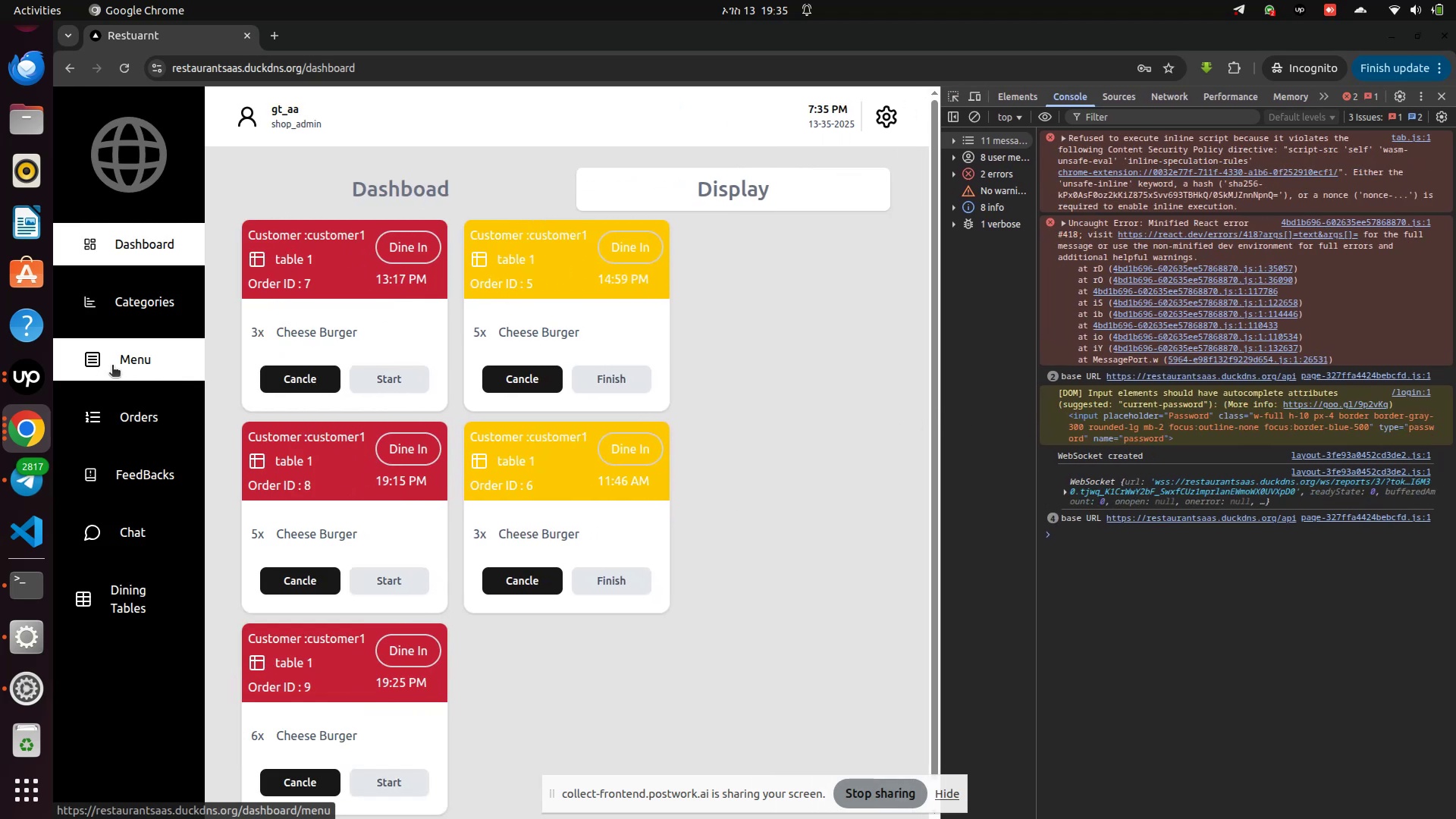 
left_click([115, 362])
 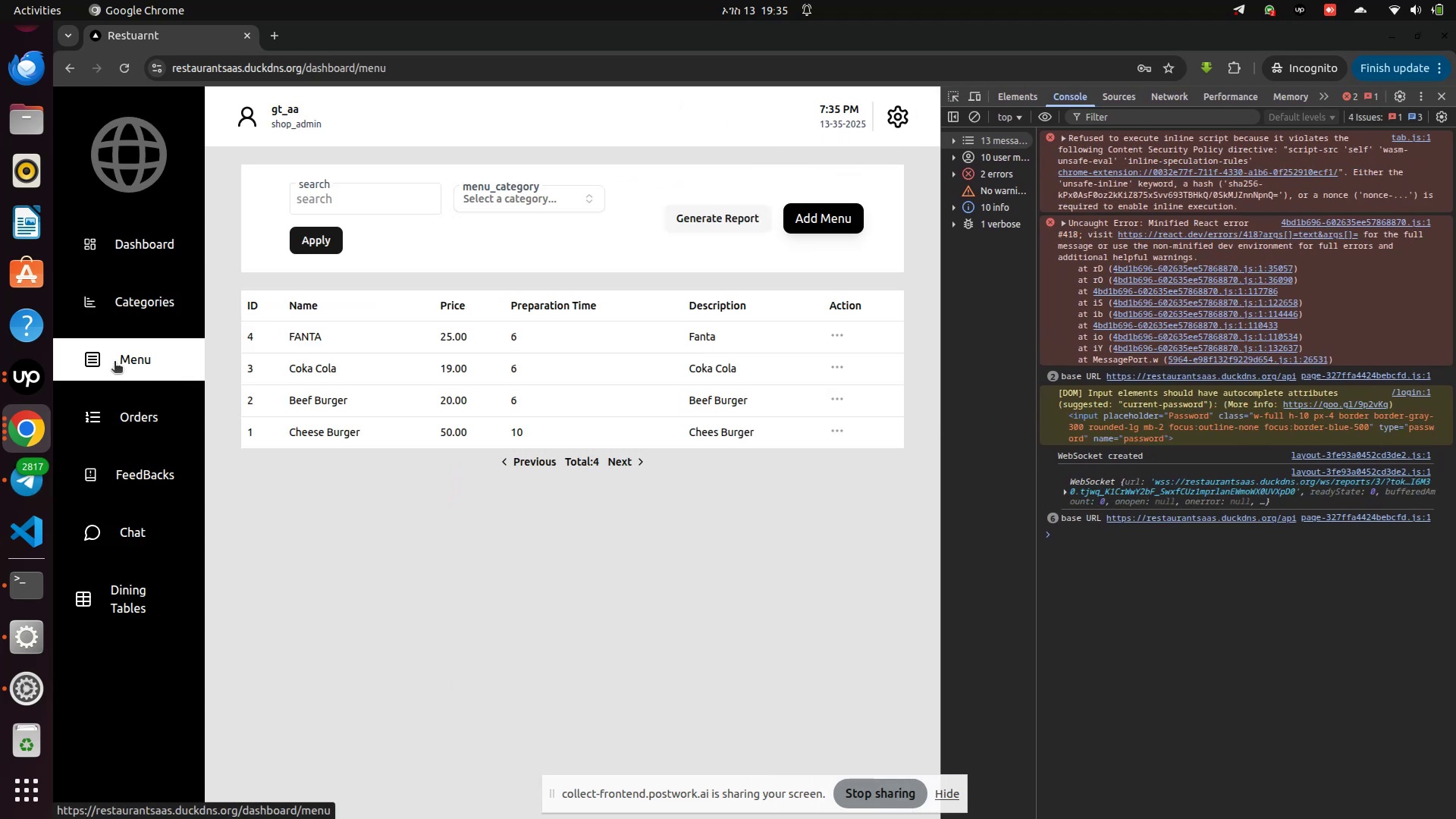 
left_click([109, 434])
 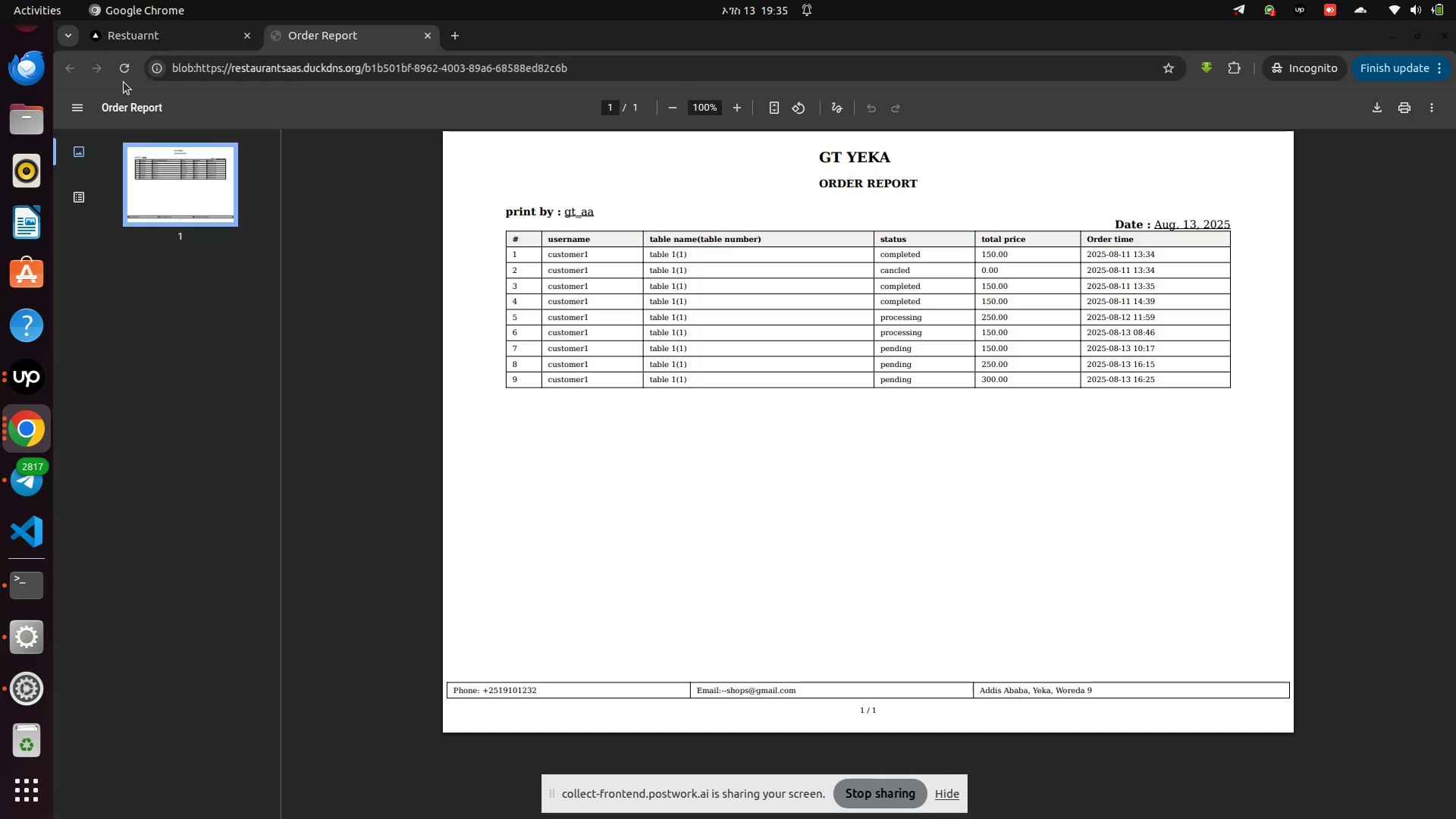 
wait(7.65)
 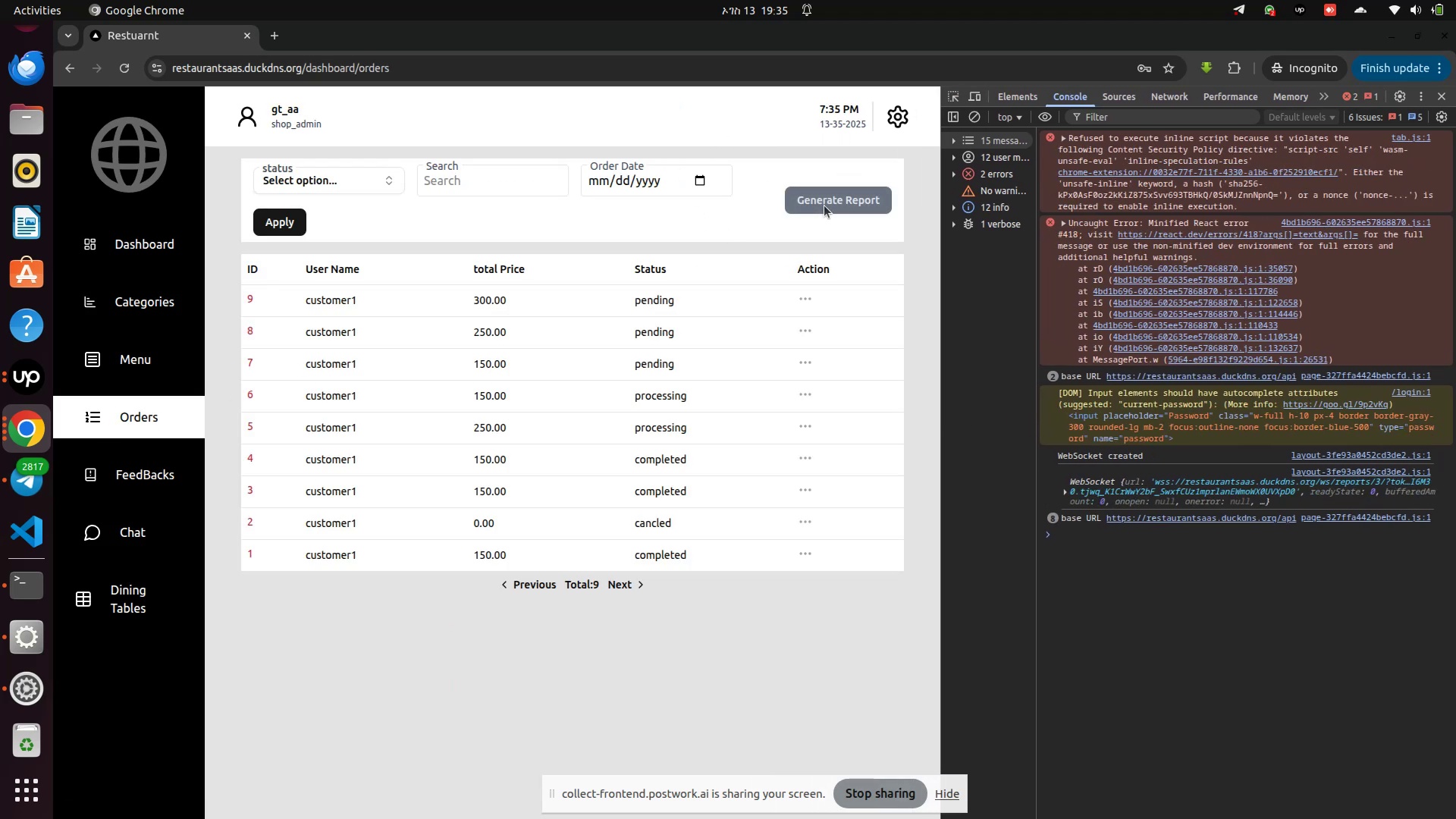 
mouse_move([402, 42])
 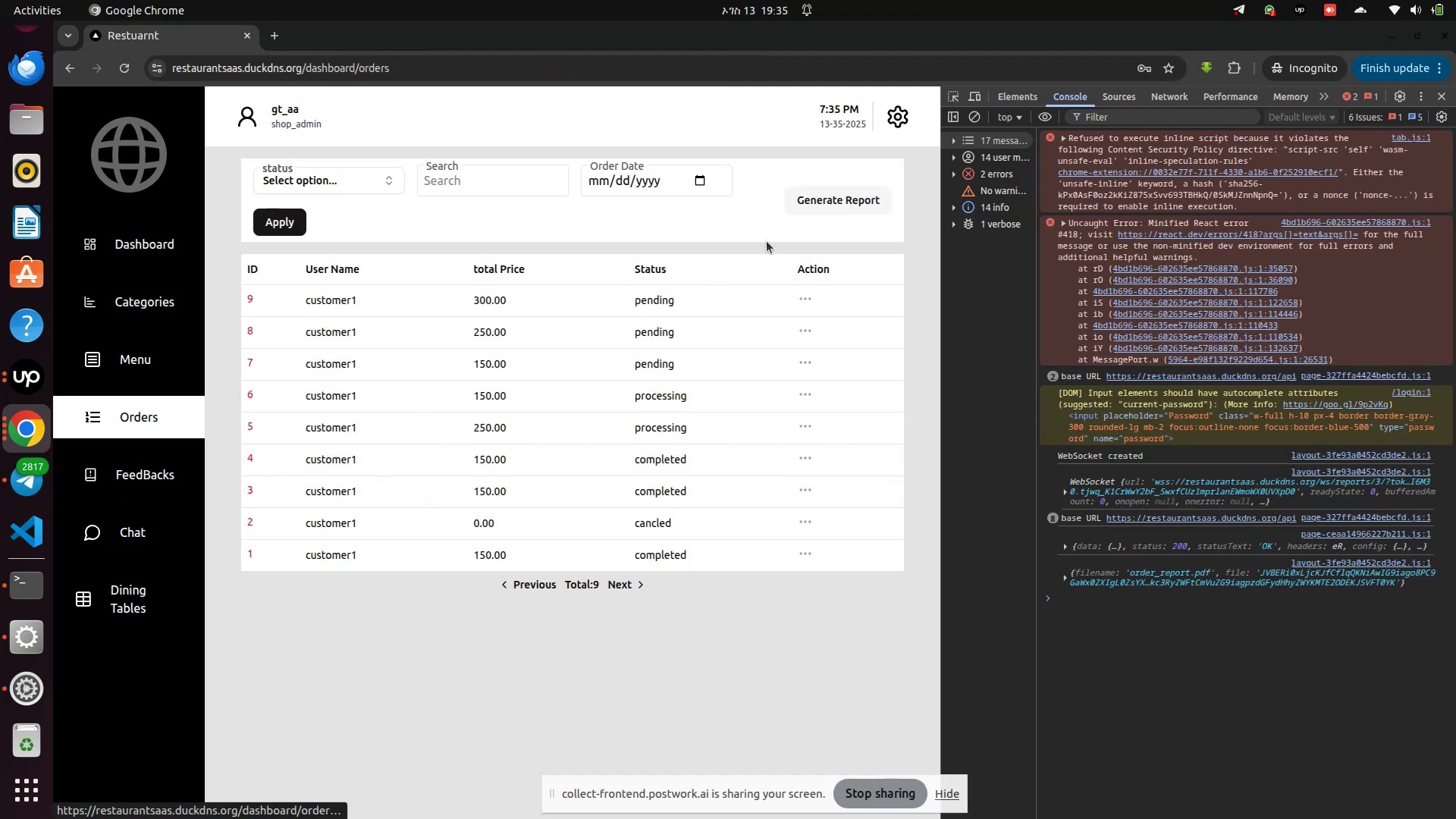 
left_click_drag(start_coordinate=[806, 202], to_coordinate=[790, 215])
 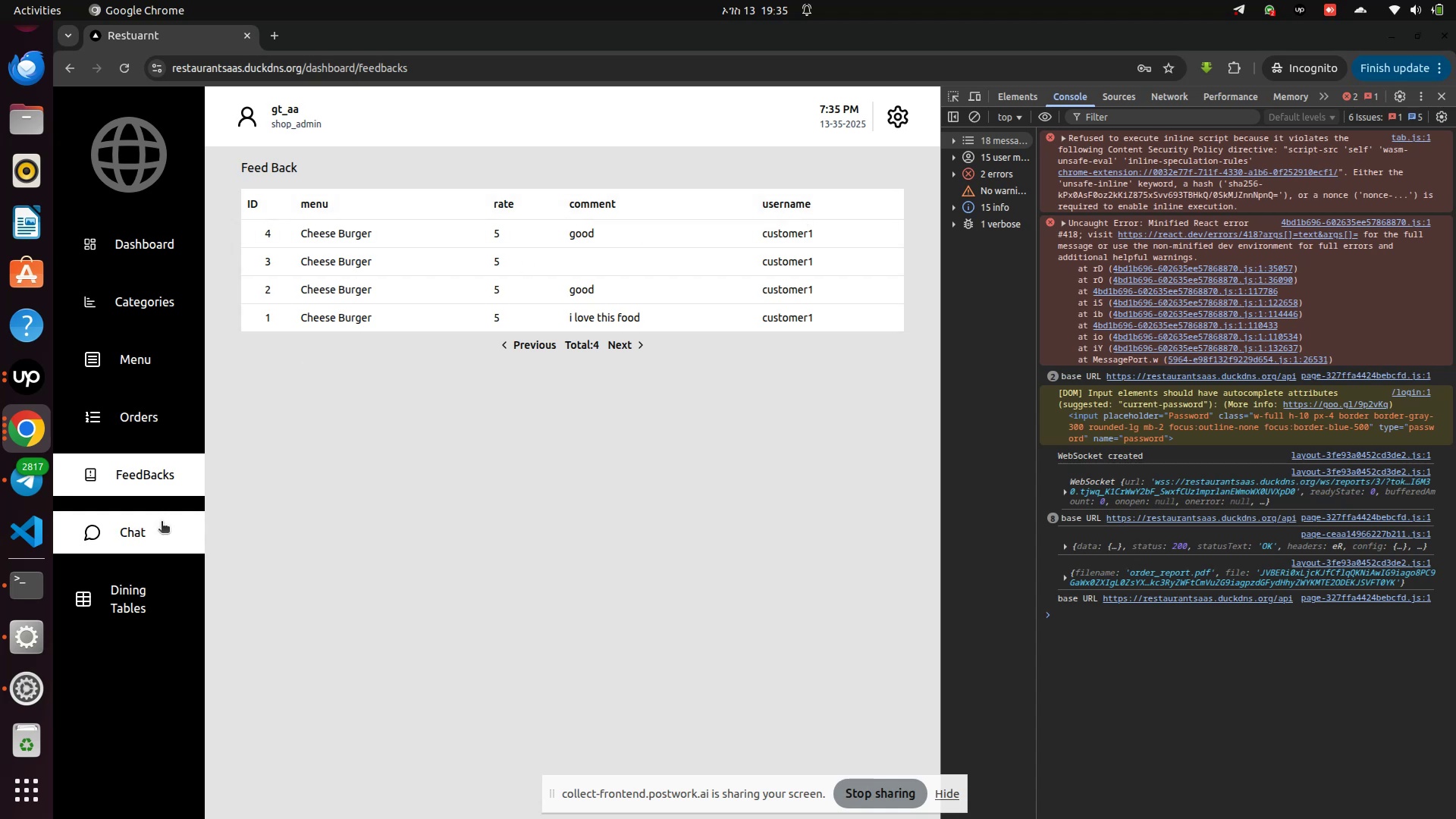 
left_click([131, 535])
 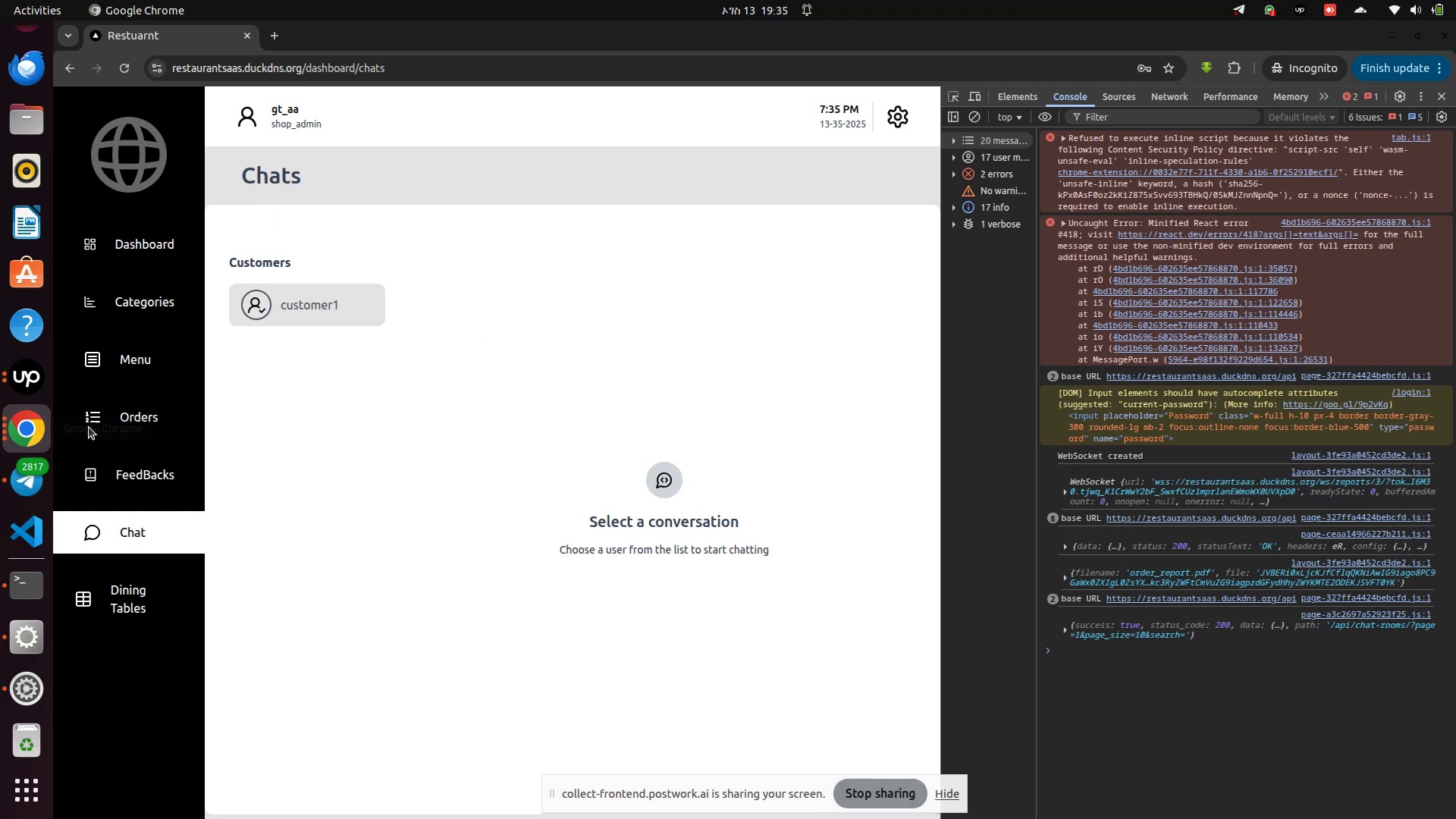 
left_click([119, 366])
 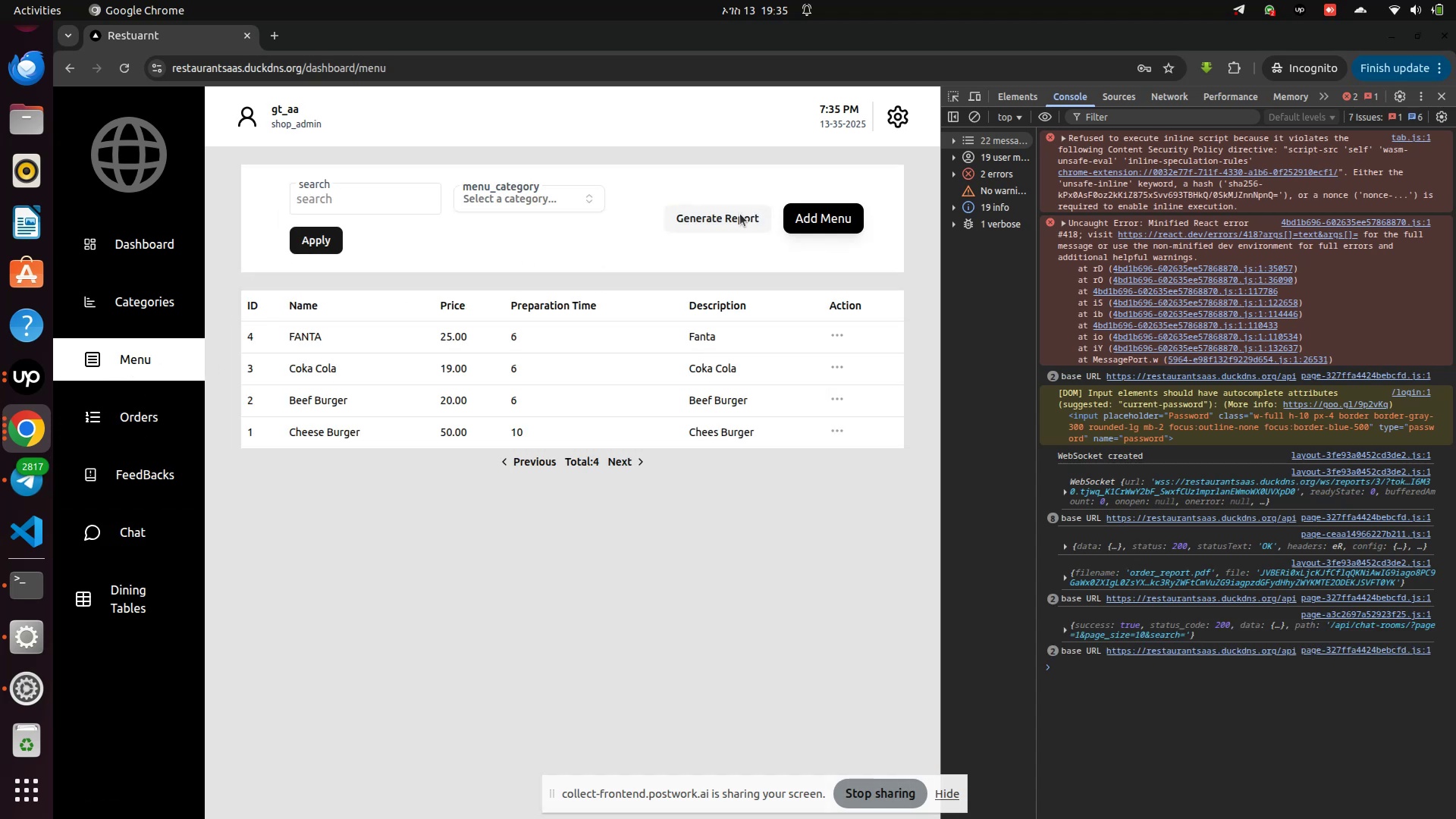 
left_click([720, 227])
 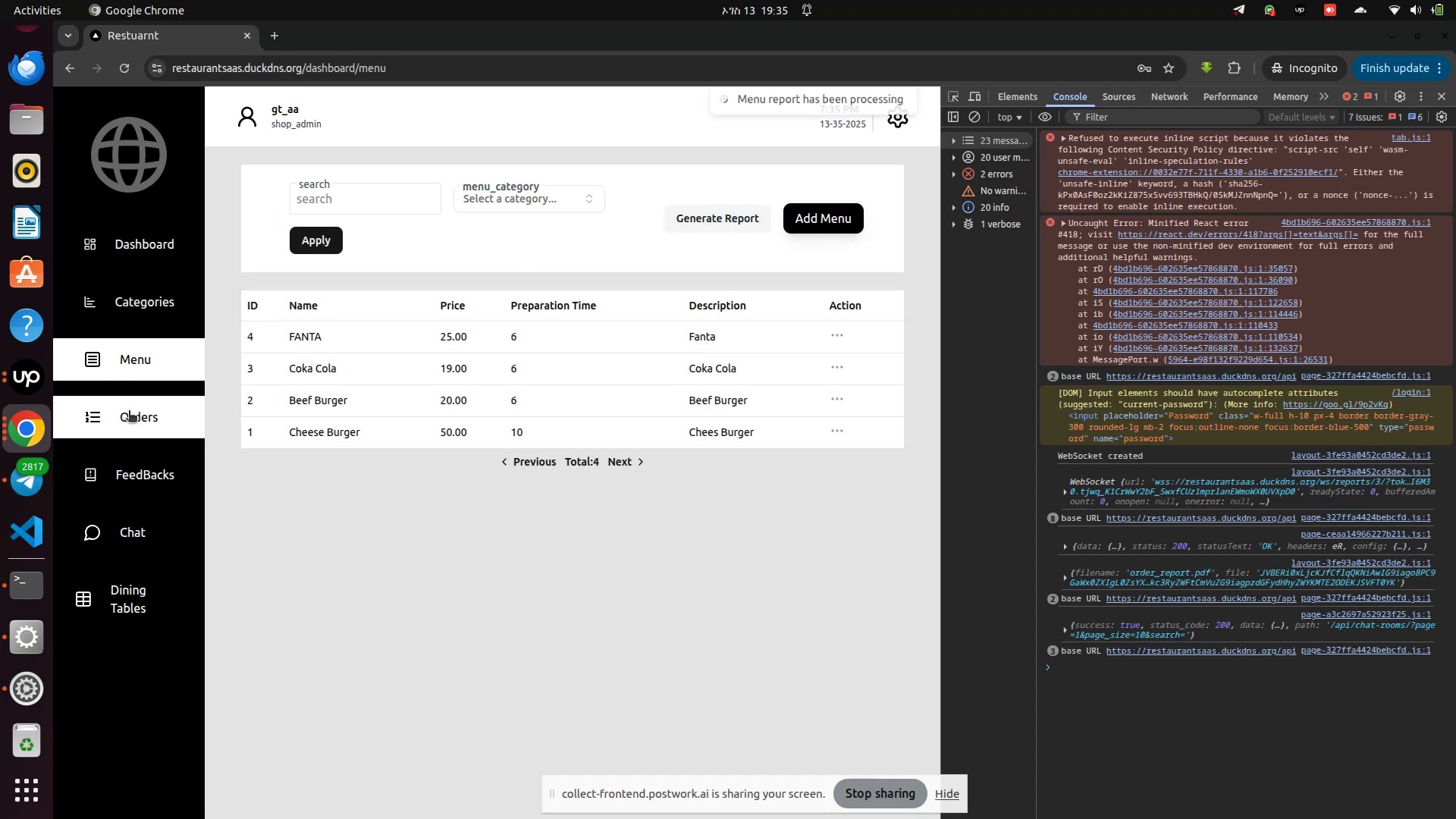 
left_click_drag(start_coordinate=[129, 412], to_coordinate=[134, 412])
 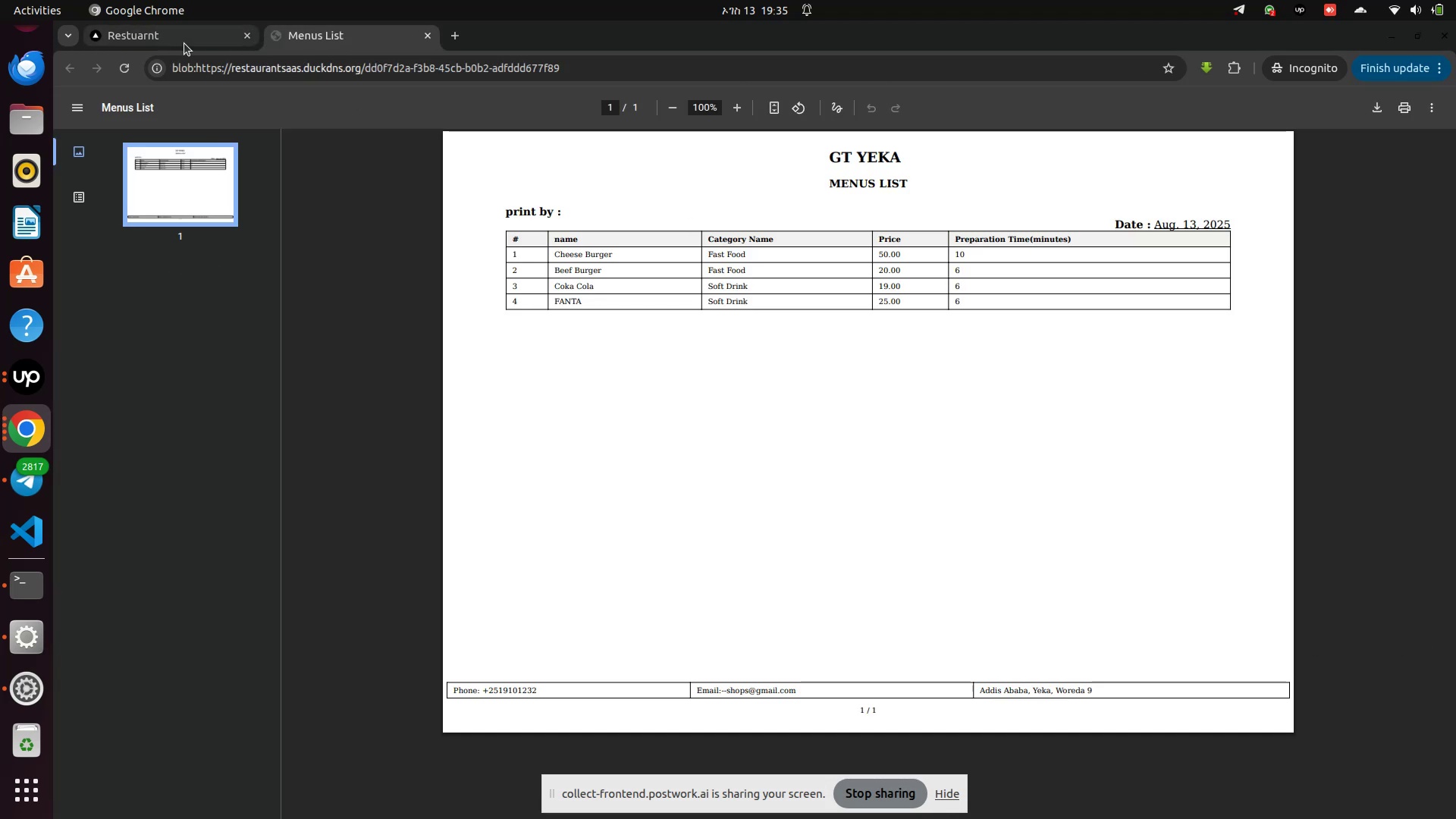 
left_click([168, 31])
 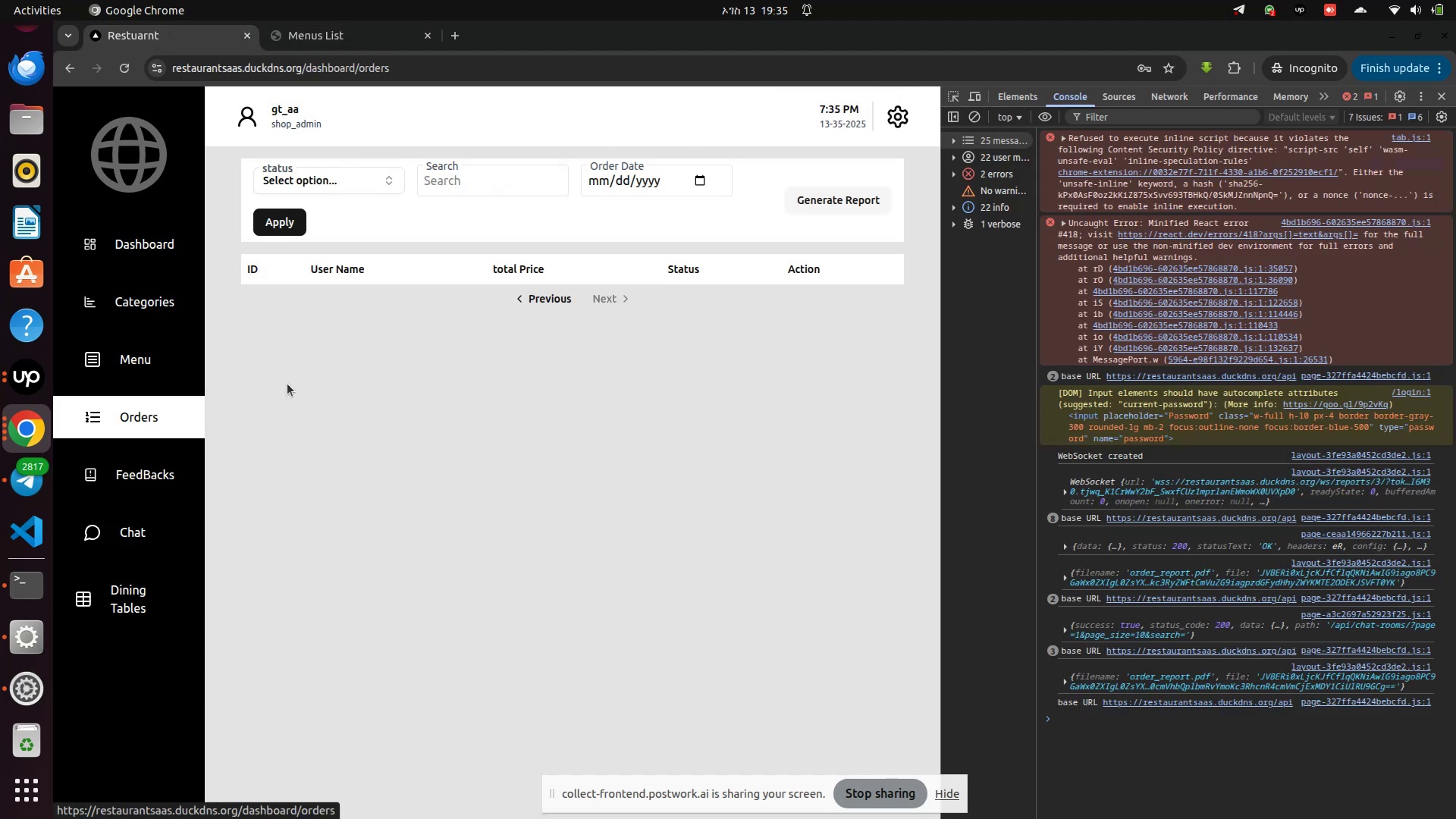 
left_click([837, 207])
 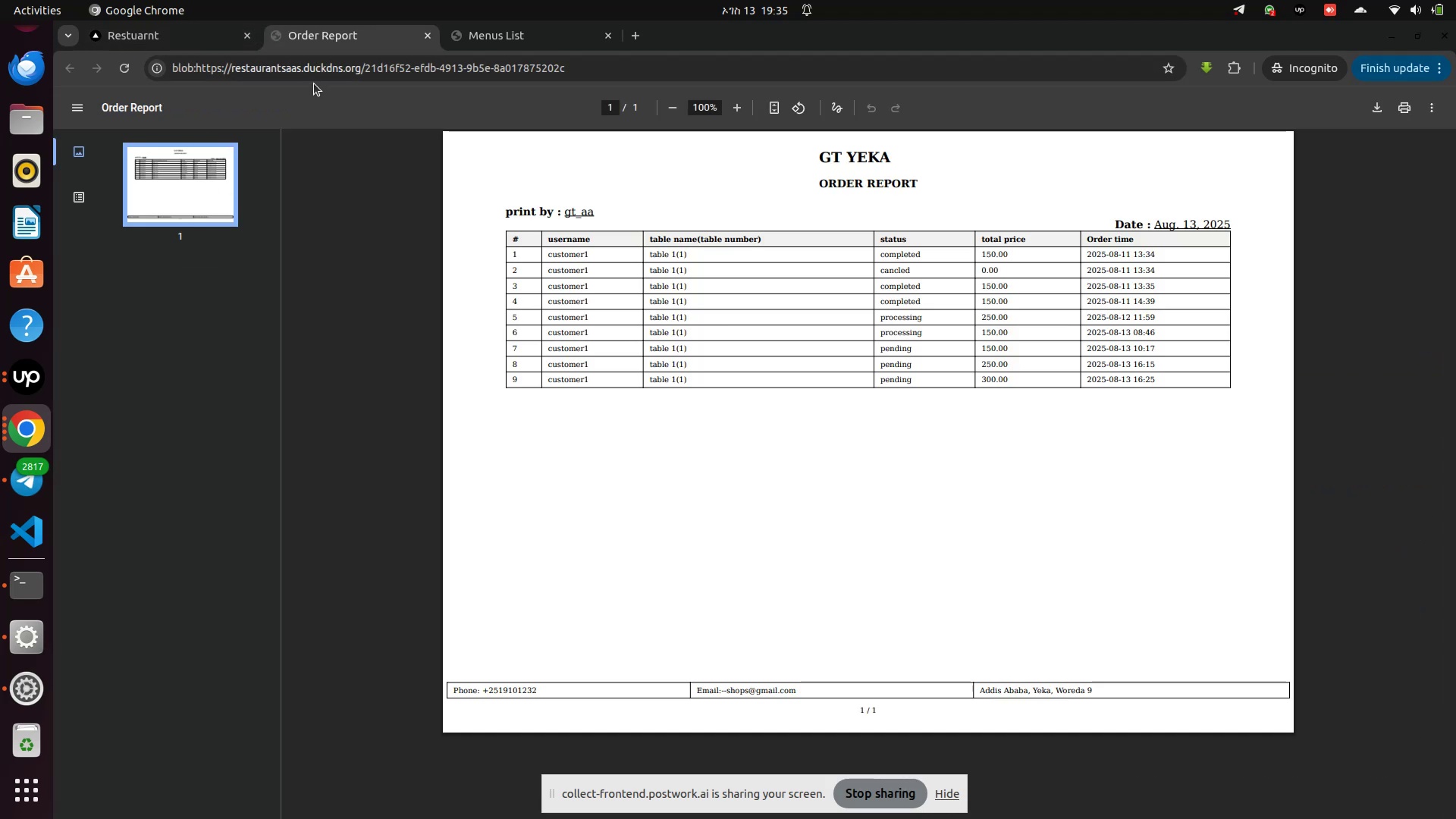 
left_click([139, 37])
 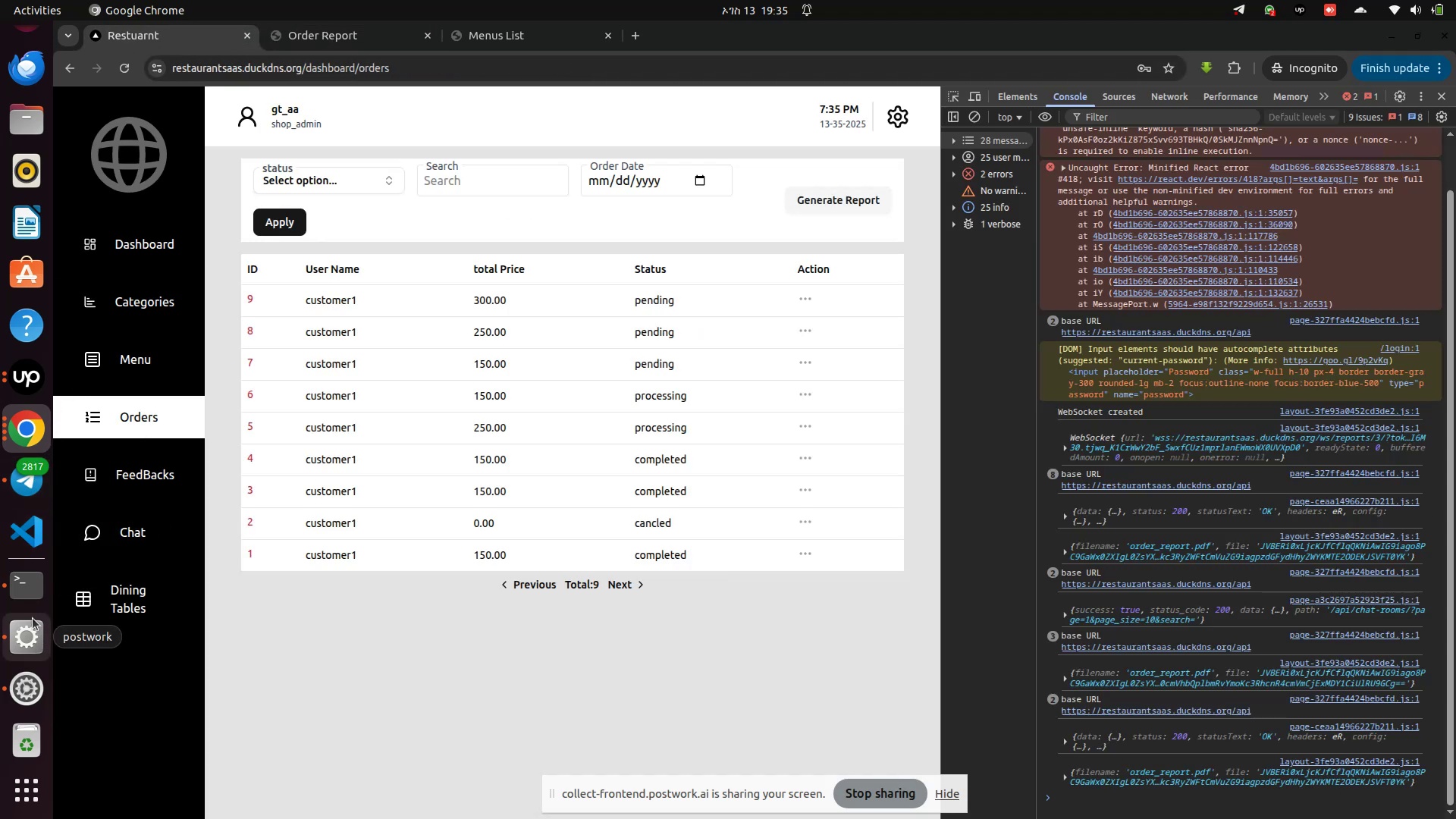 
wait(6.19)
 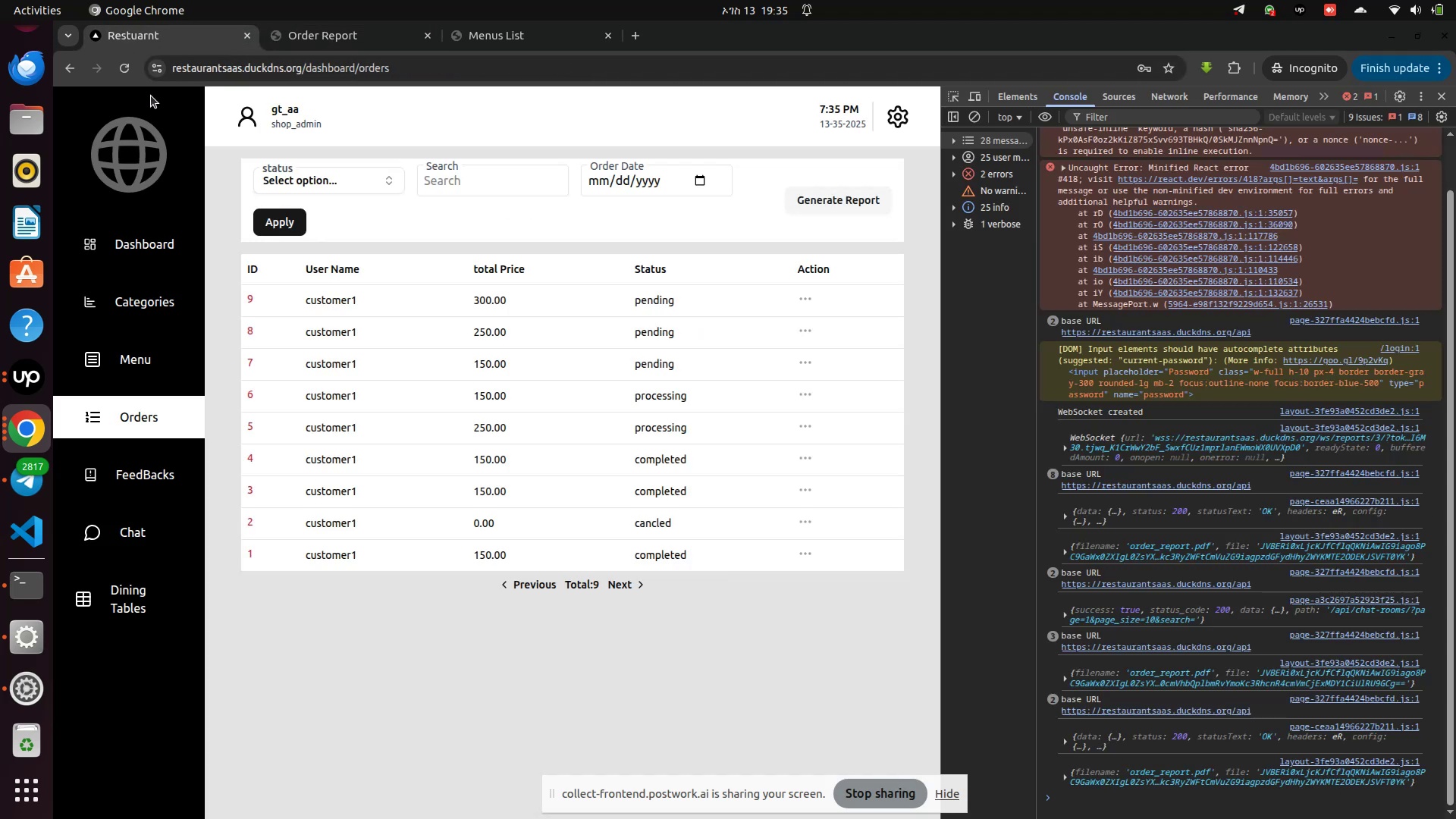 
left_click([29, 425])
 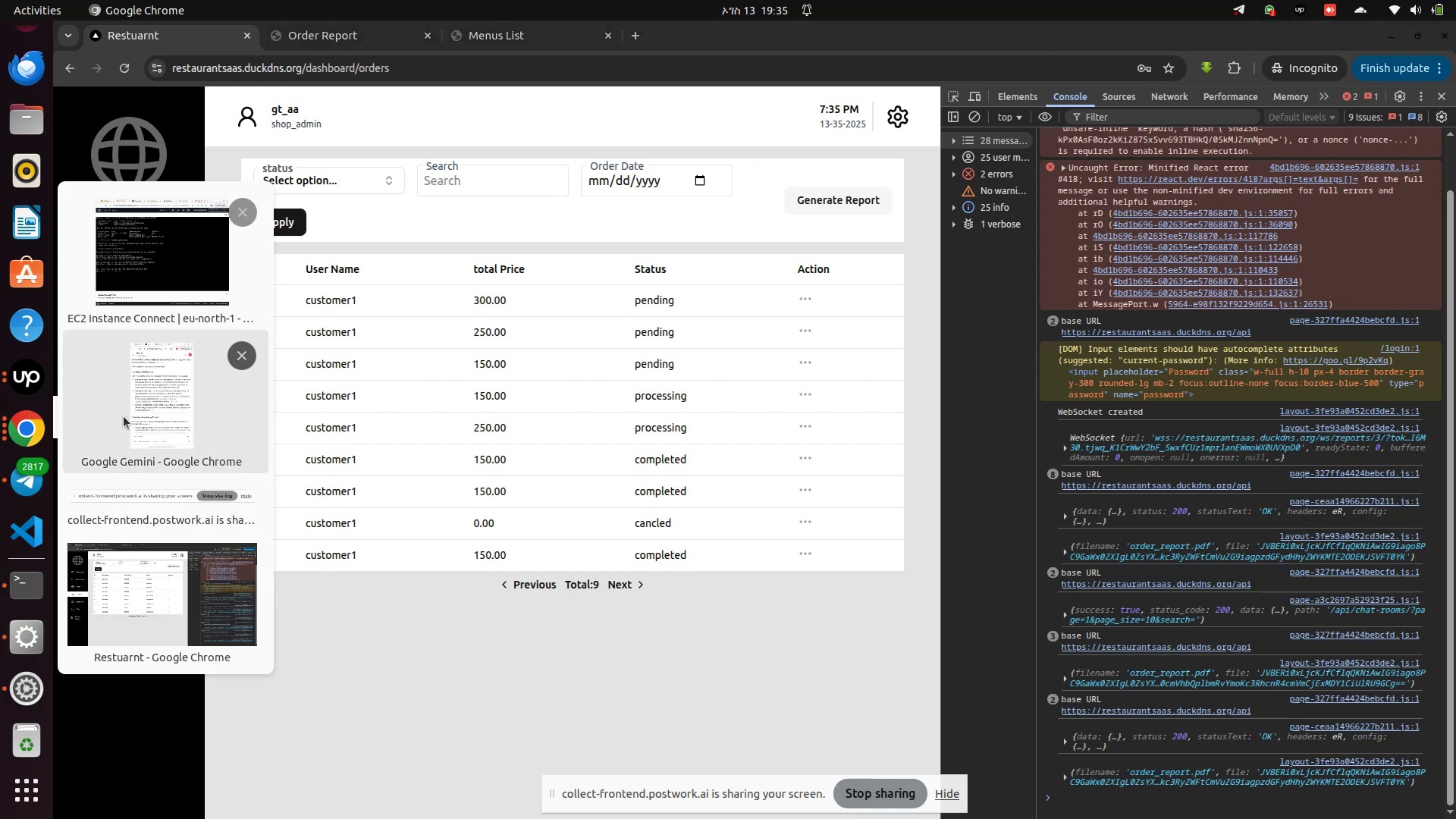 
left_click([127, 415])
 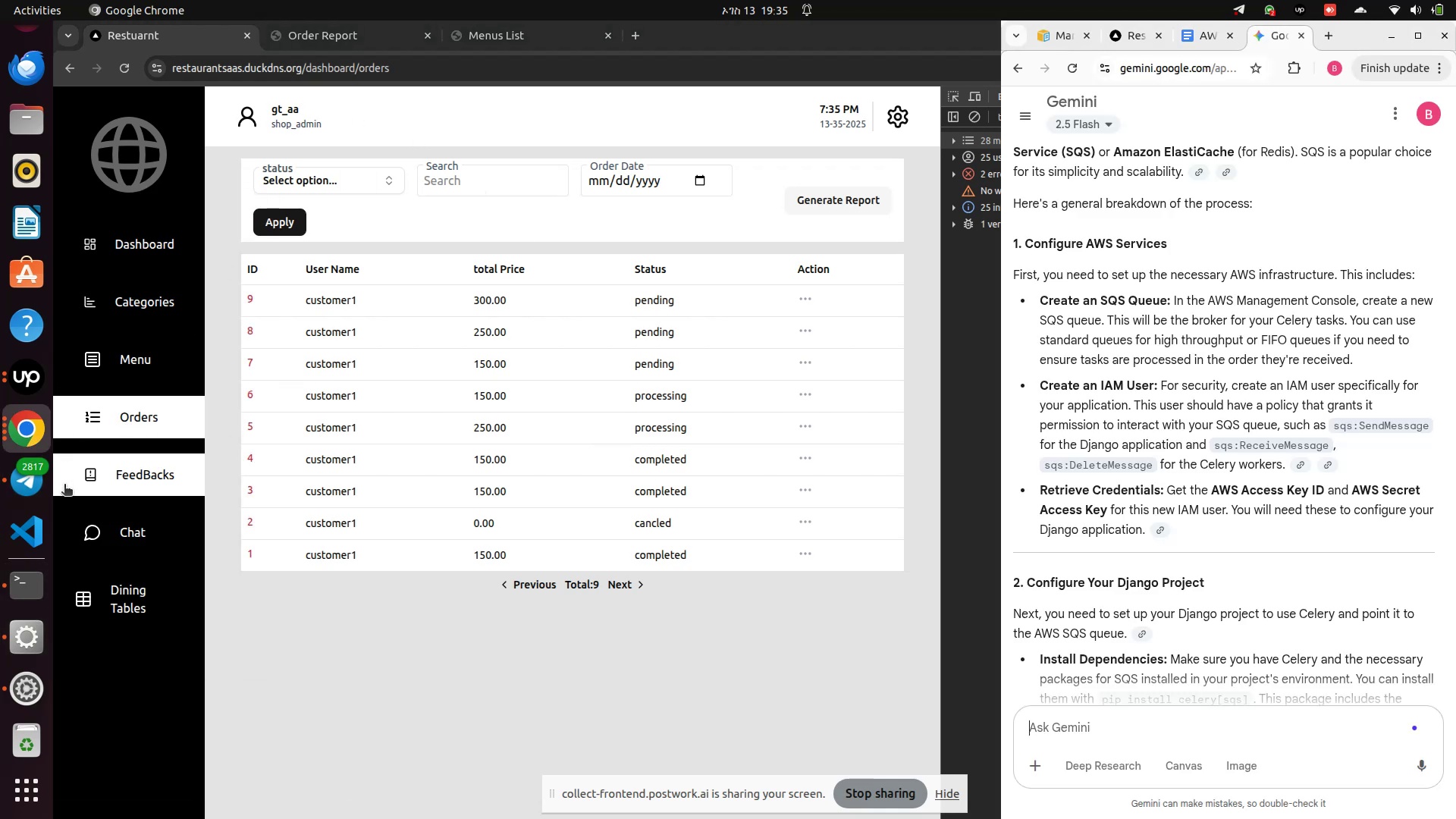 
left_click([17, 428])
 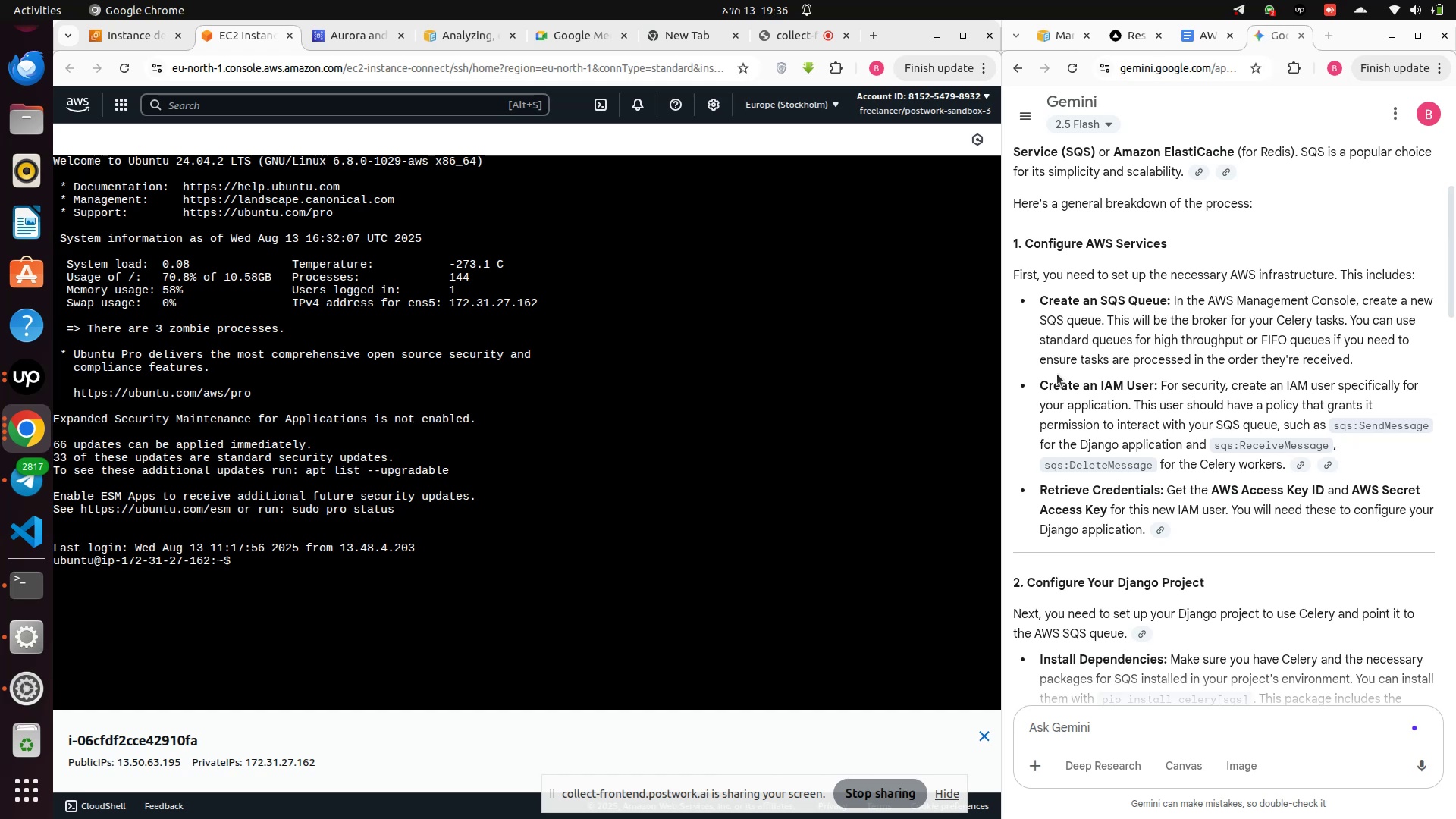 
wait(19.51)
 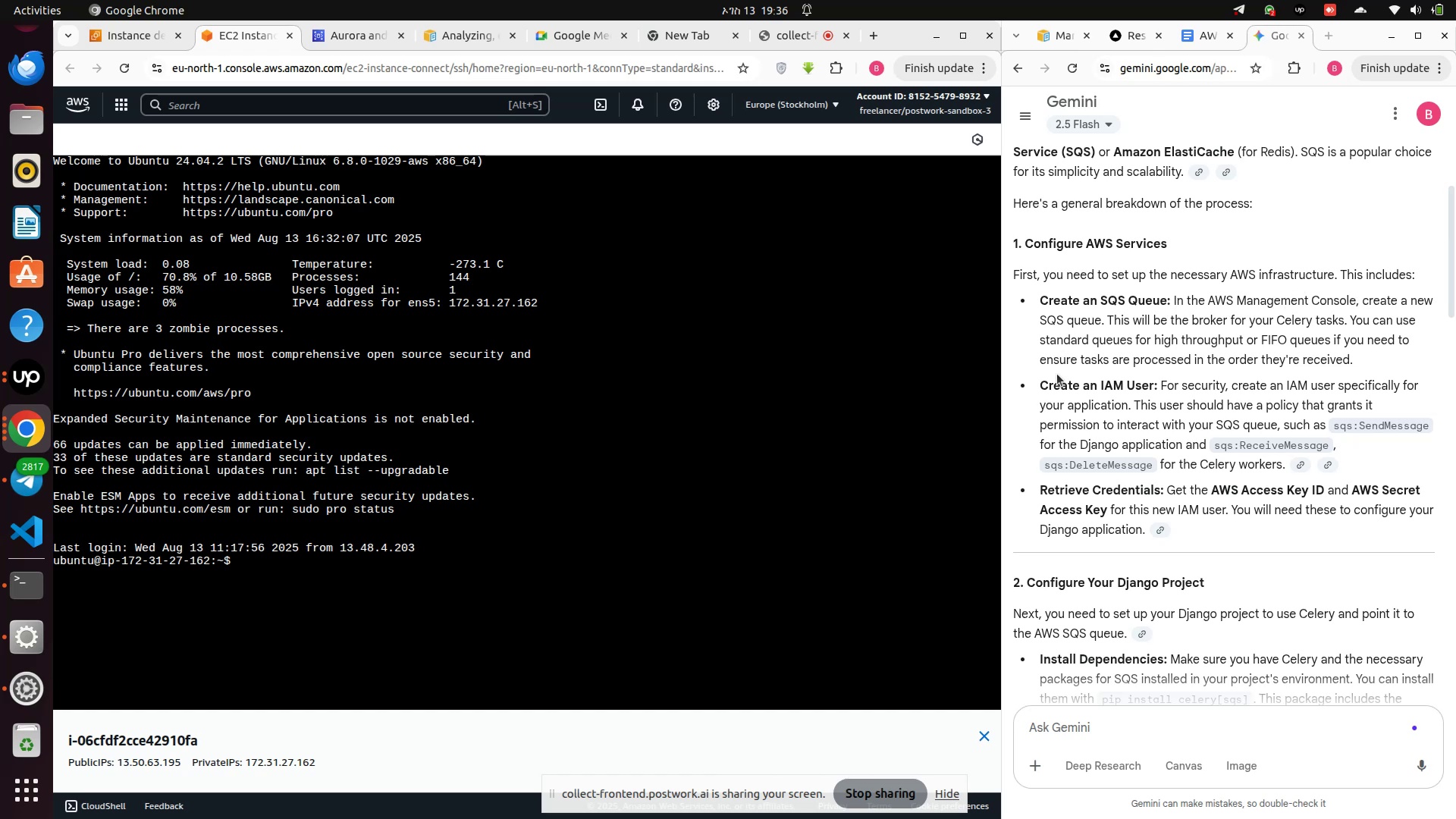 
scroll: coordinate [1105, 366], scroll_direction: up, amount: 3.0
 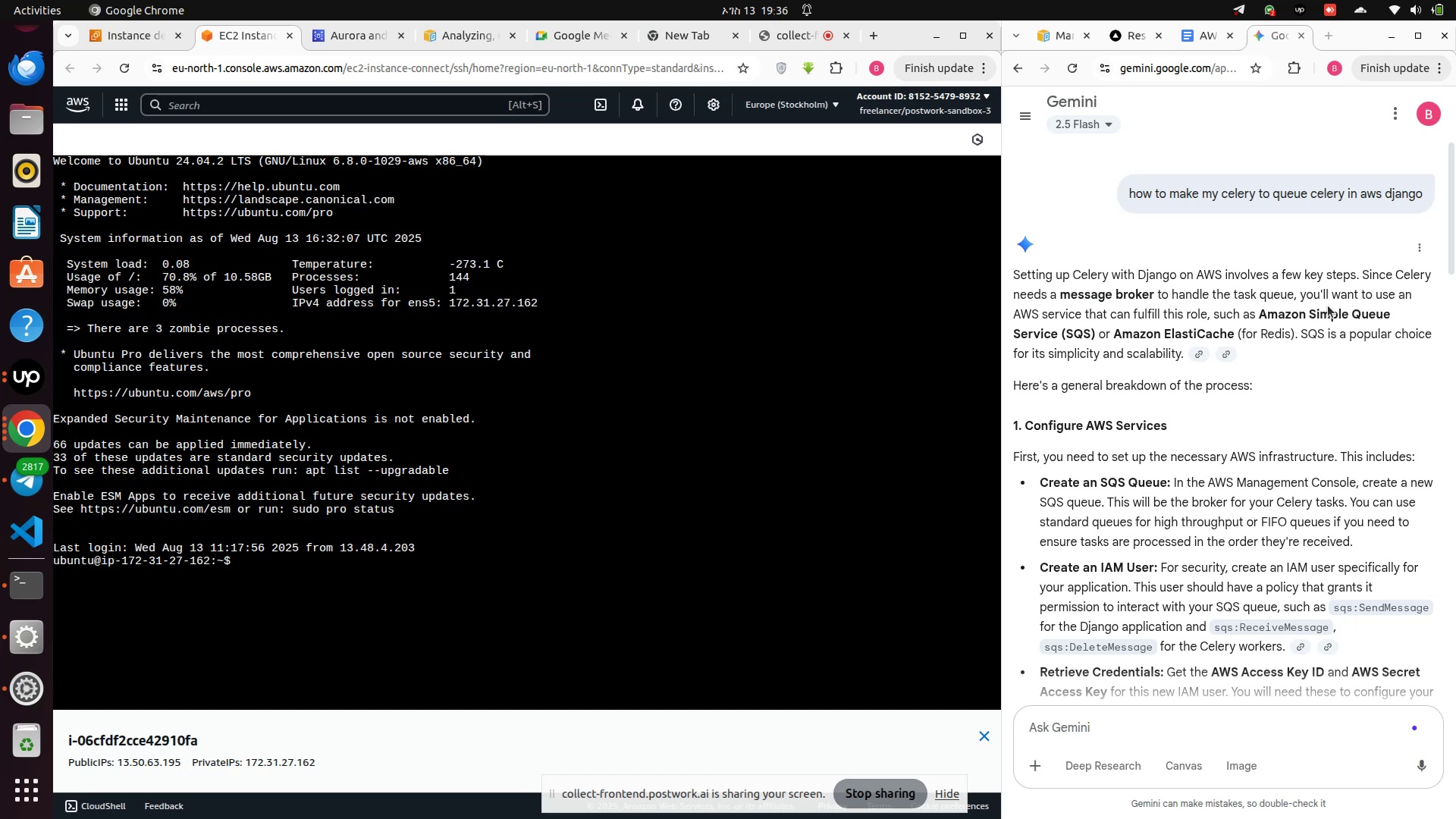 
wait(16.6)
 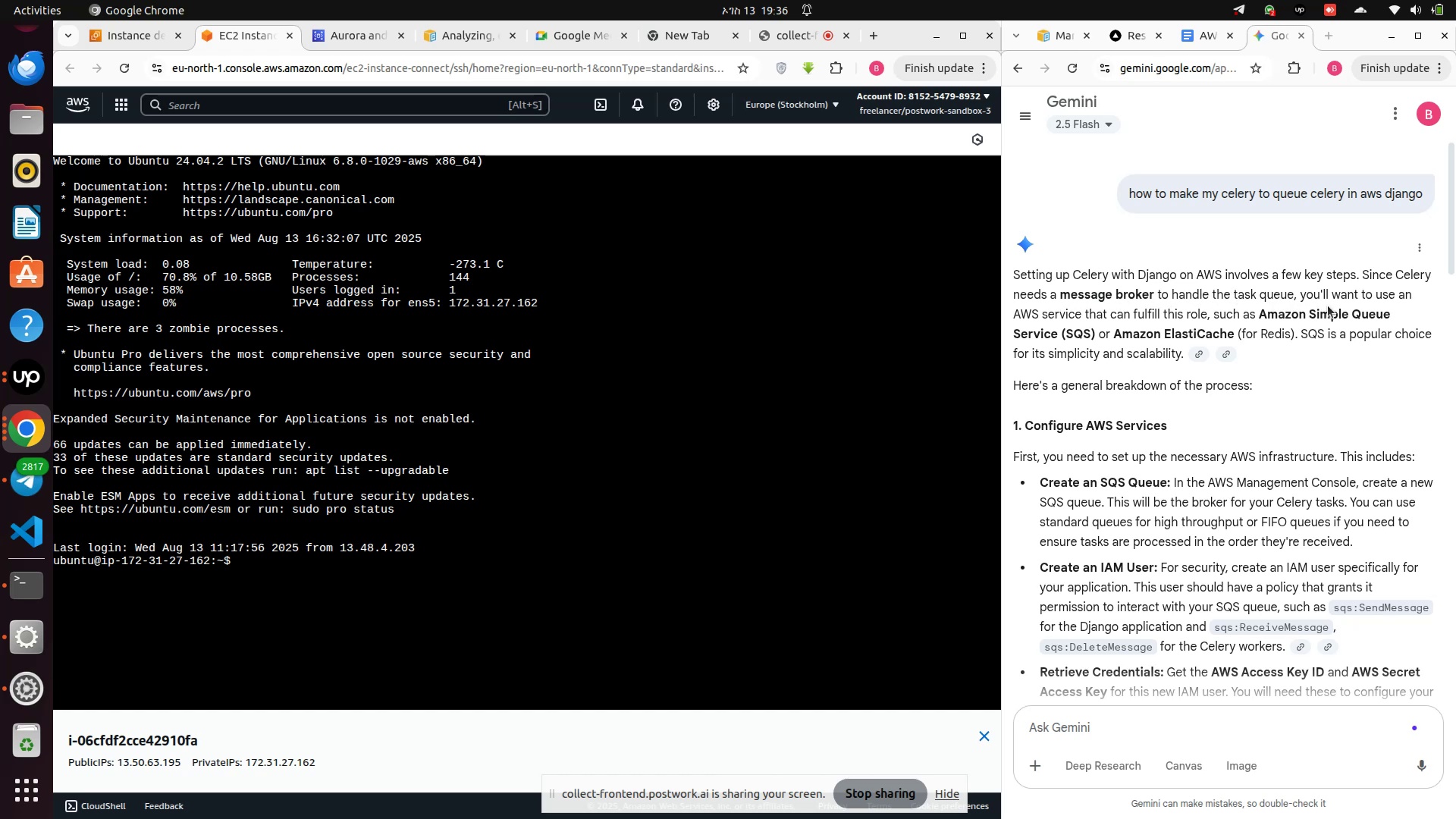 
scroll: coordinate [1326, 371], scroll_direction: up, amount: 24.0
 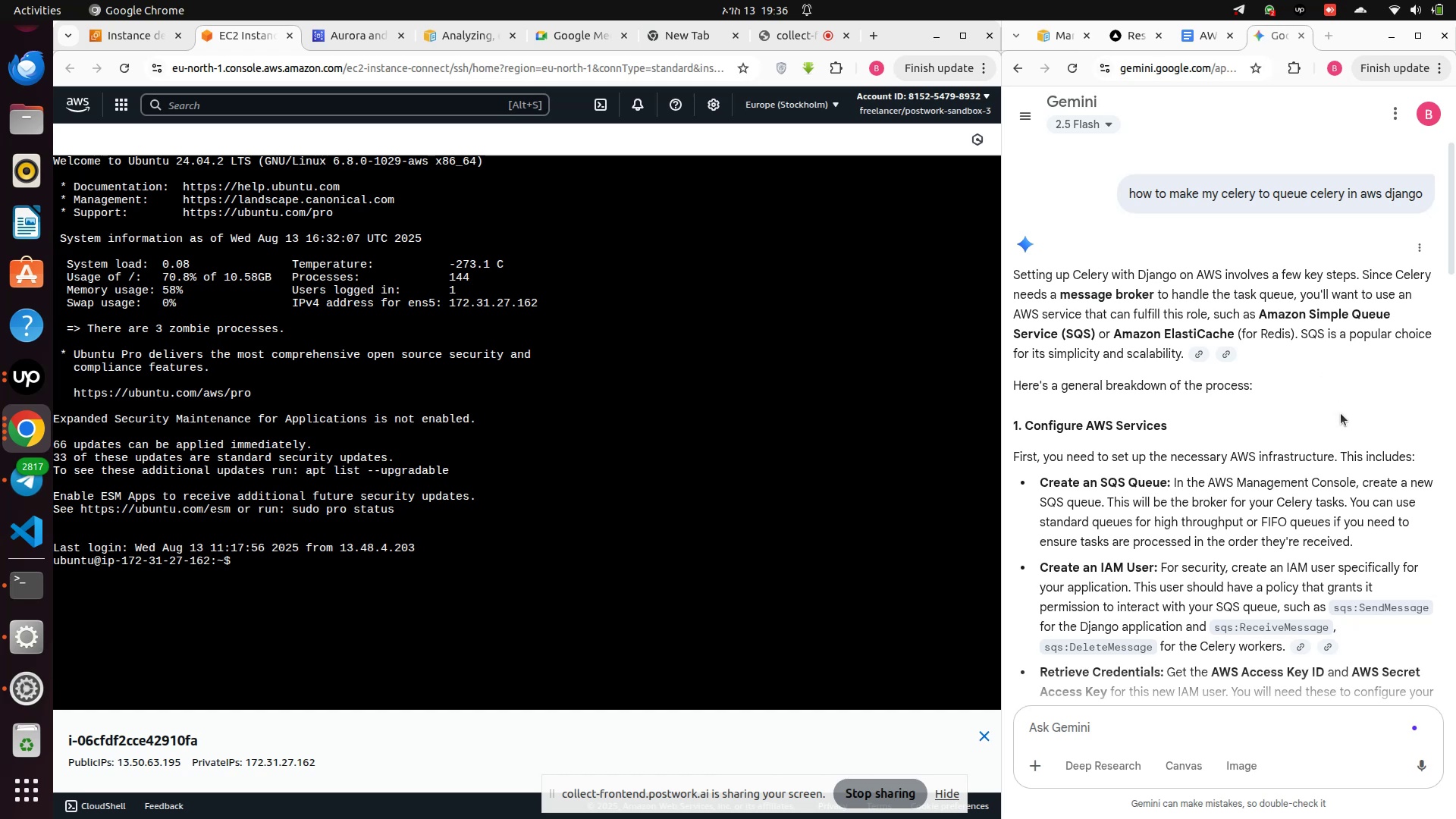 
wait(8.98)
 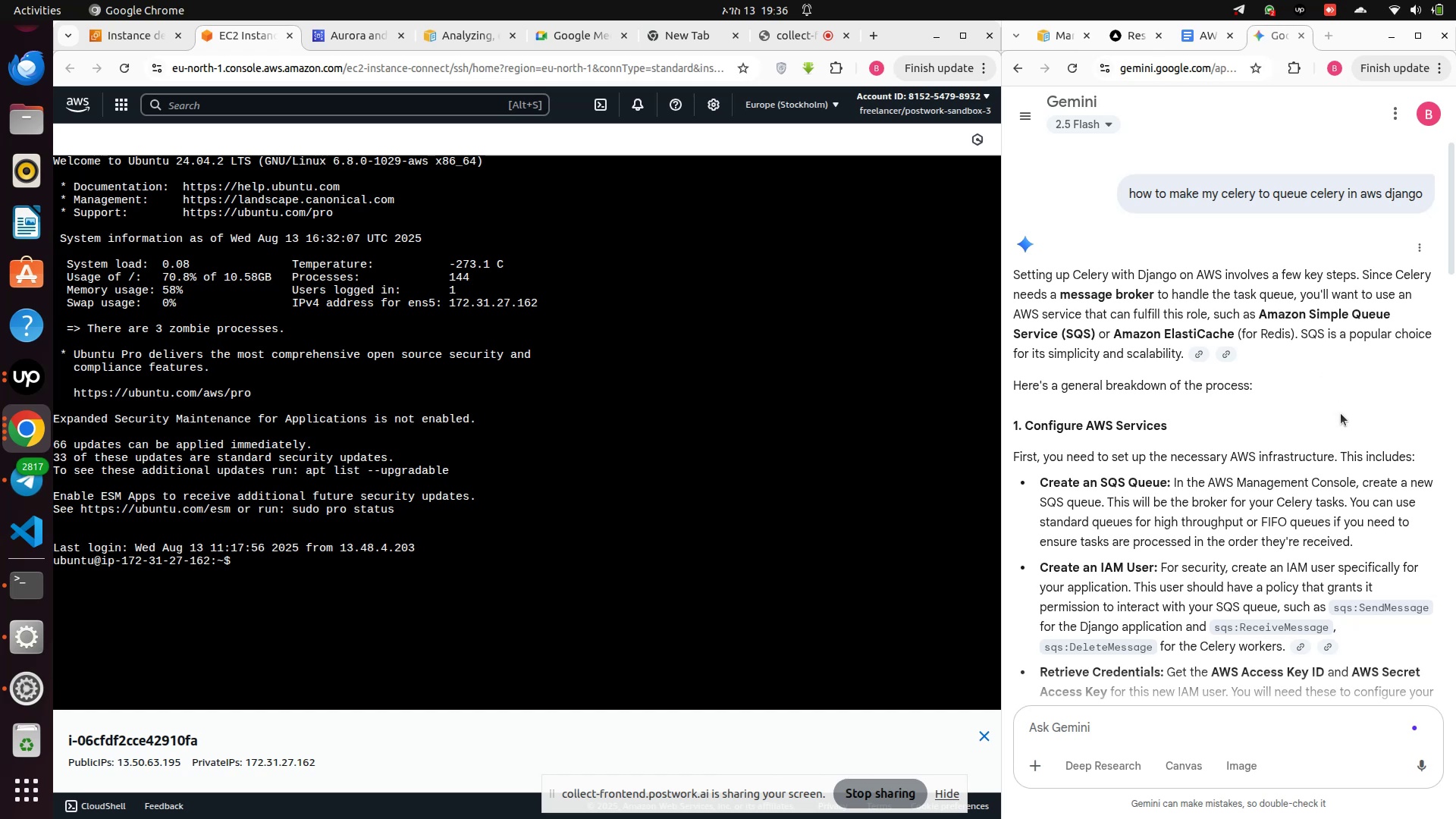 
scroll: coordinate [1341, 413], scroll_direction: down, amount: 1.0
 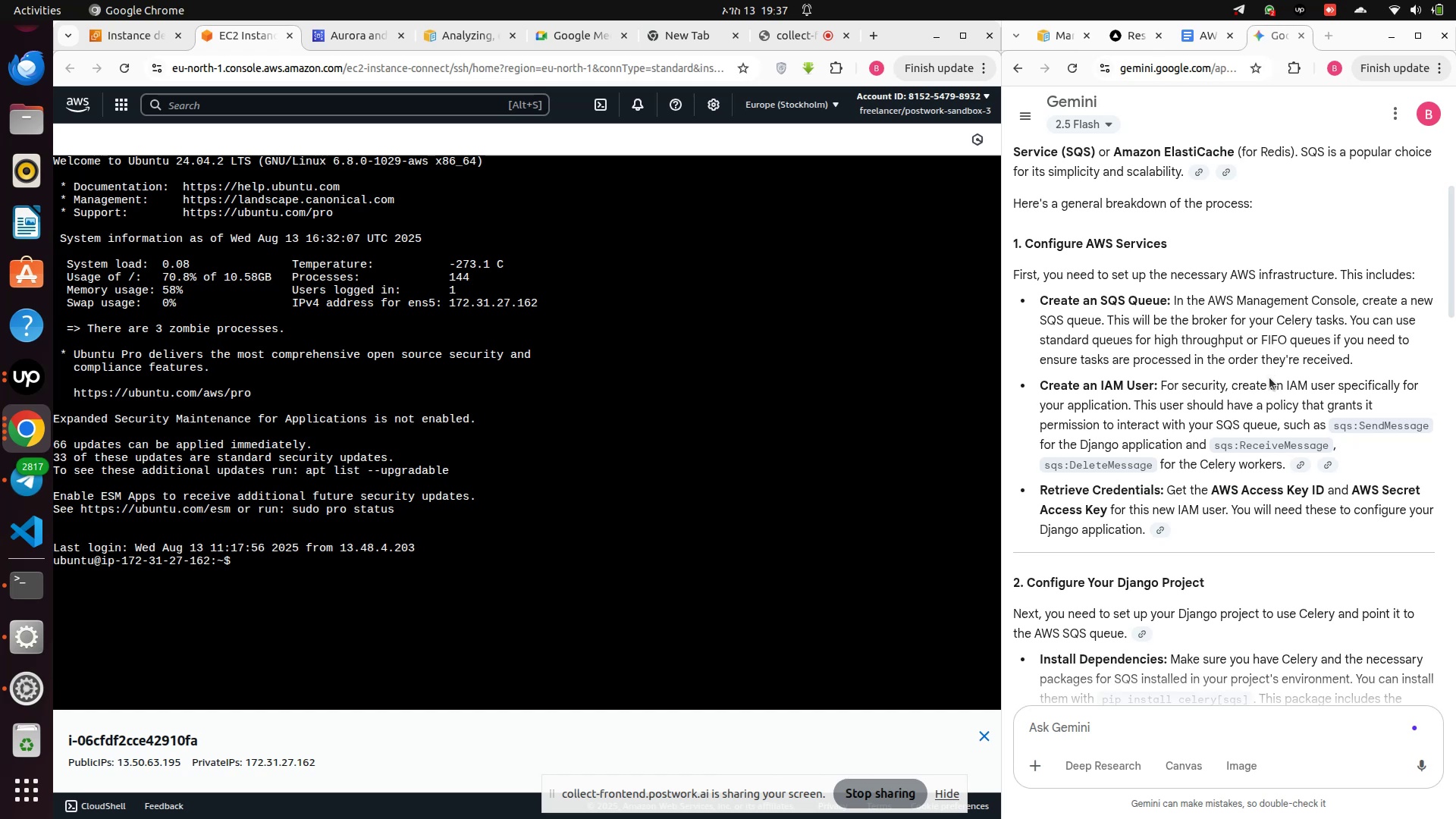 
wait(27.52)
 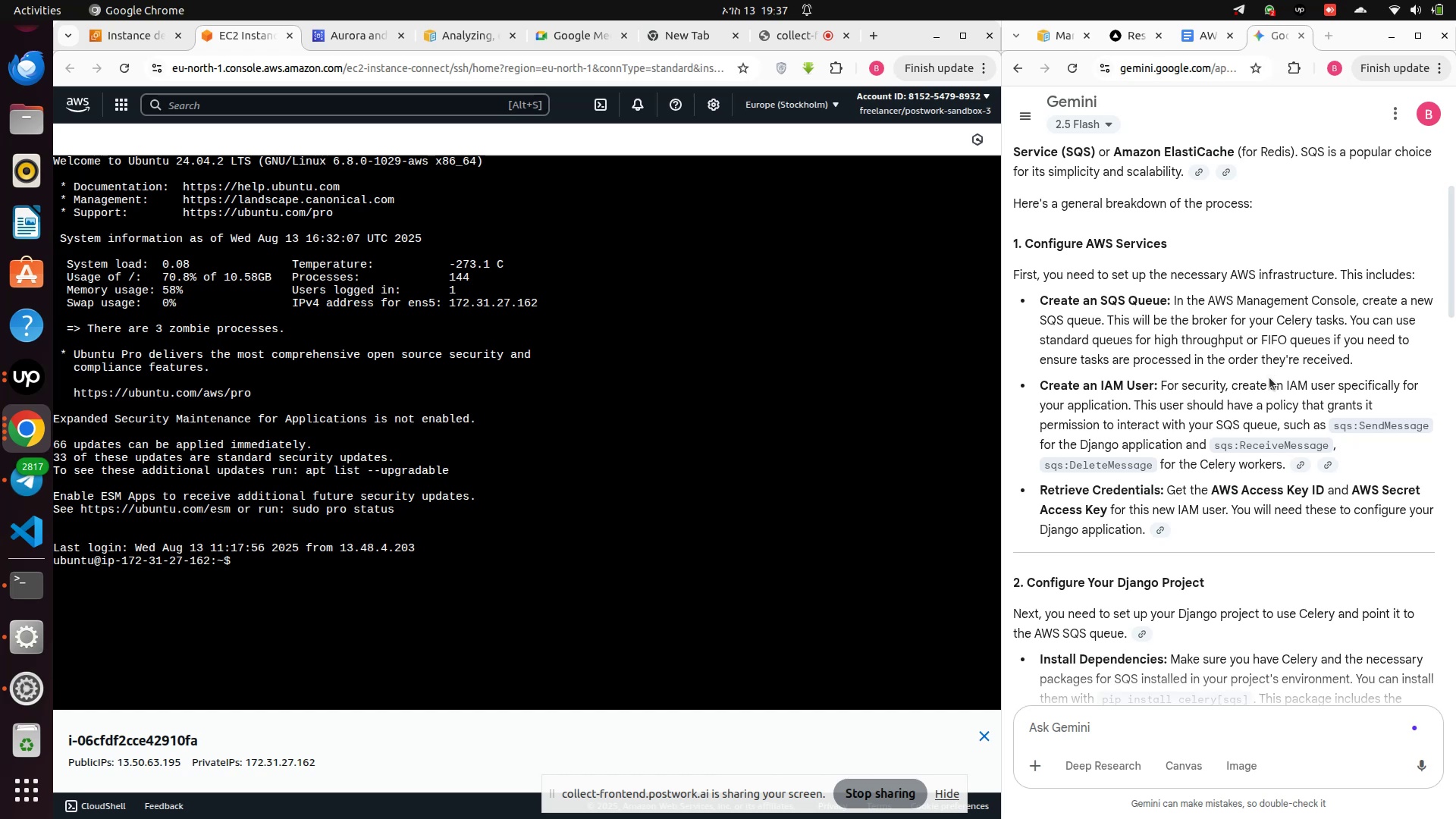 
scroll: coordinate [1278, 404], scroll_direction: down, amount: 1.0
 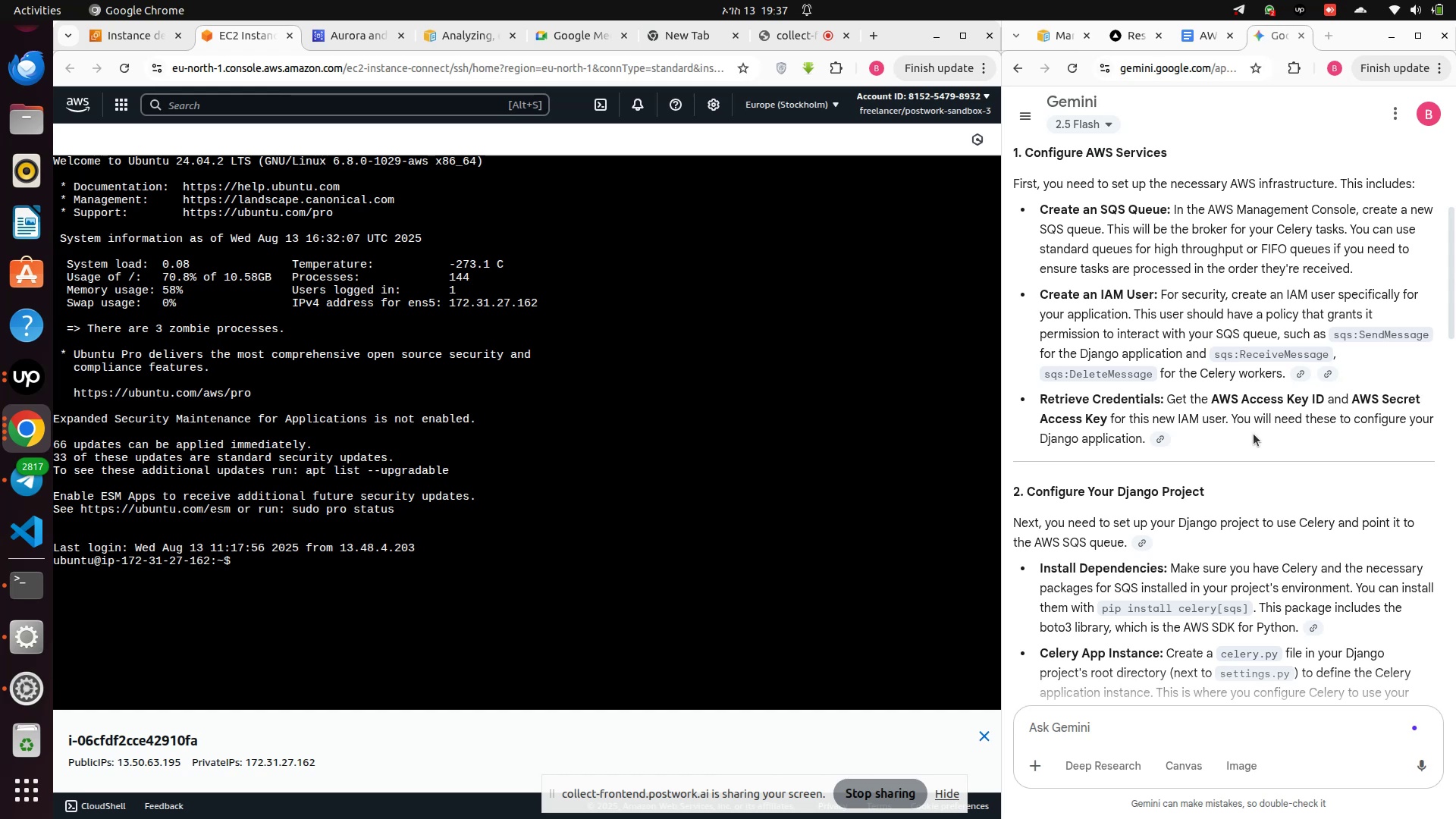 
wait(26.97)
 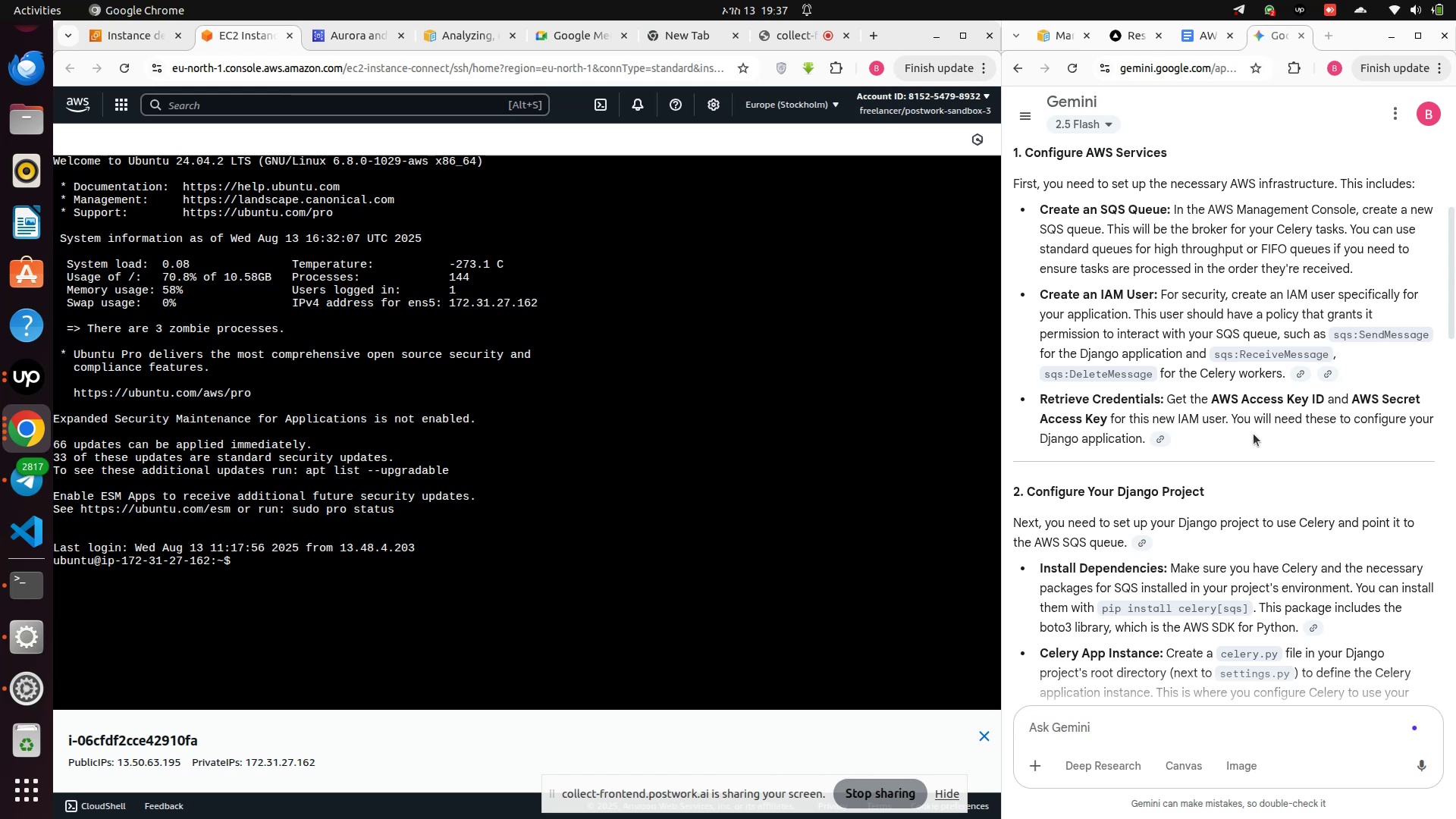 
scroll: coordinate [1254, 434], scroll_direction: down, amount: 2.0
 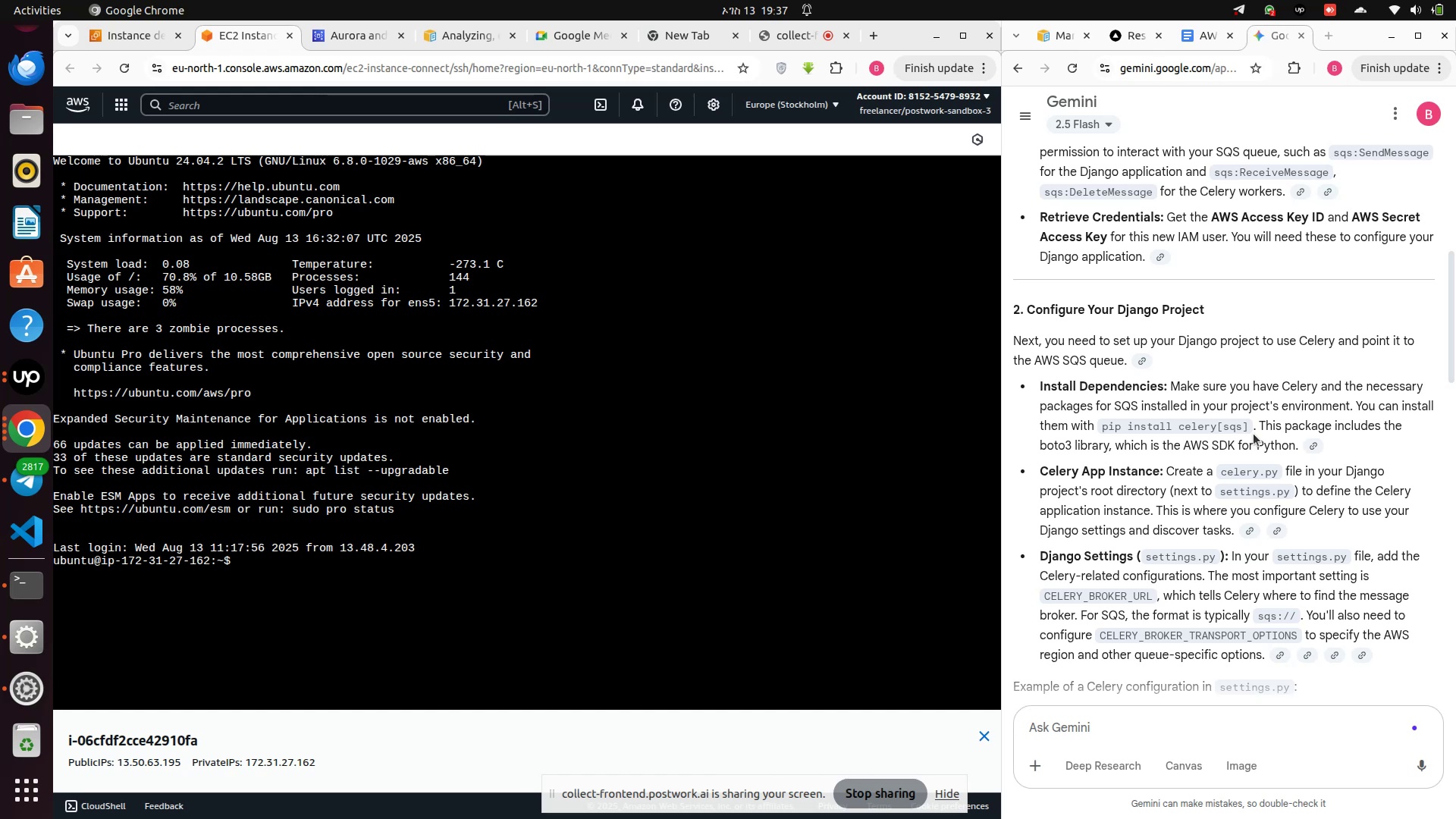 
wait(6.21)
 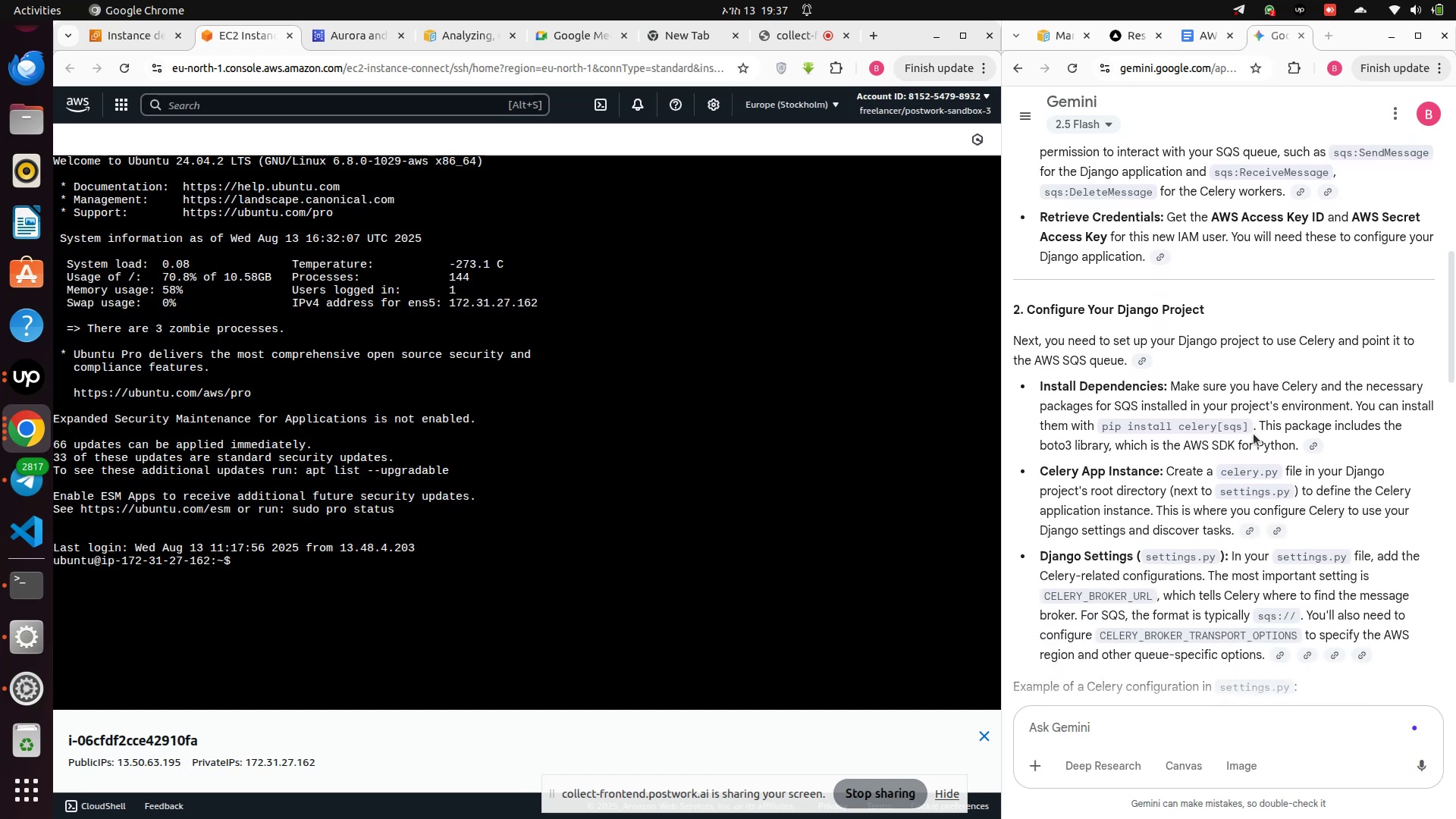 
scroll: coordinate [1180, 685], scroll_direction: down, amount: 17.0
 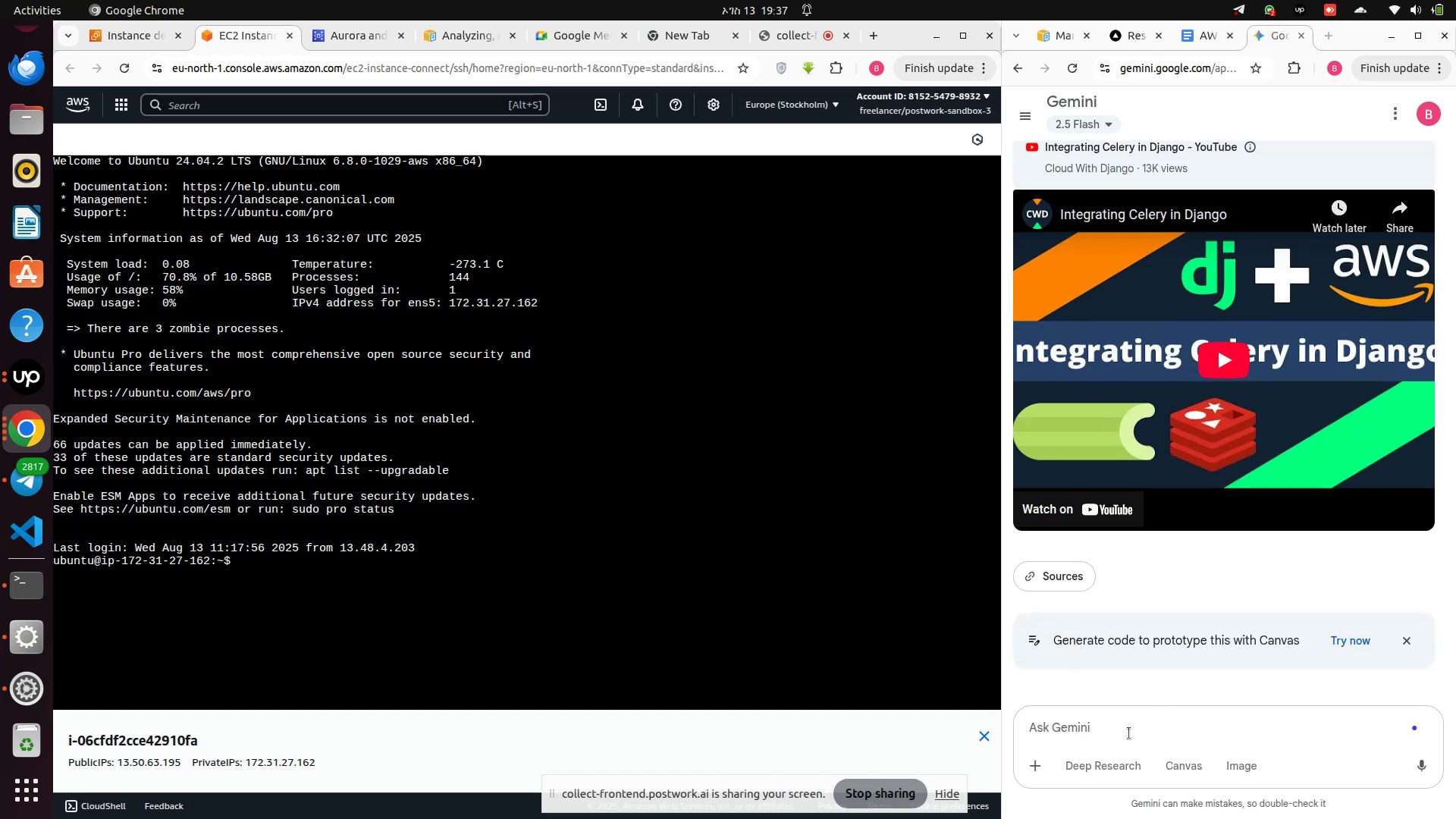 
left_click([1128, 733])
 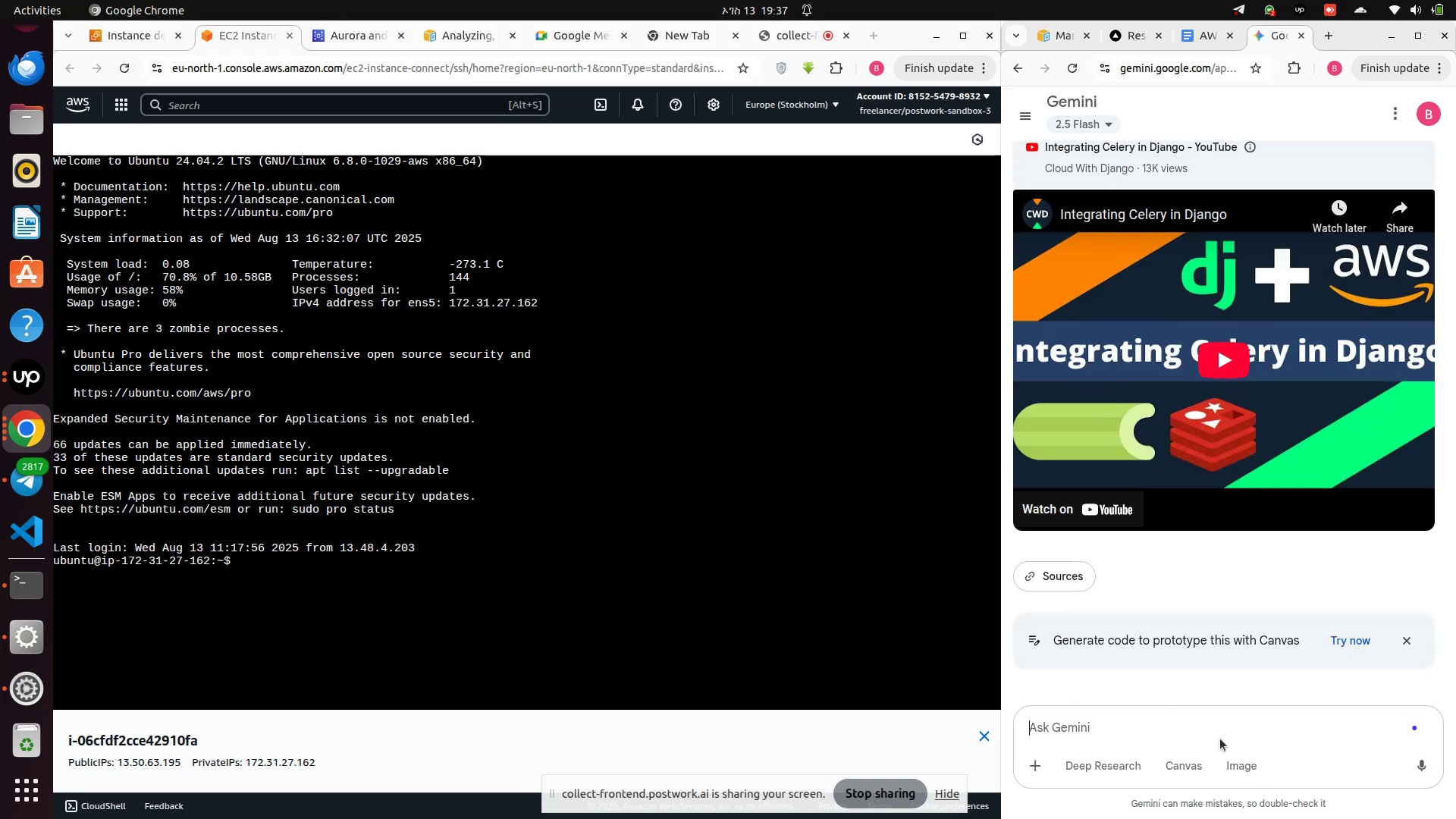 
type(how to make using celery and redis and websocket)
 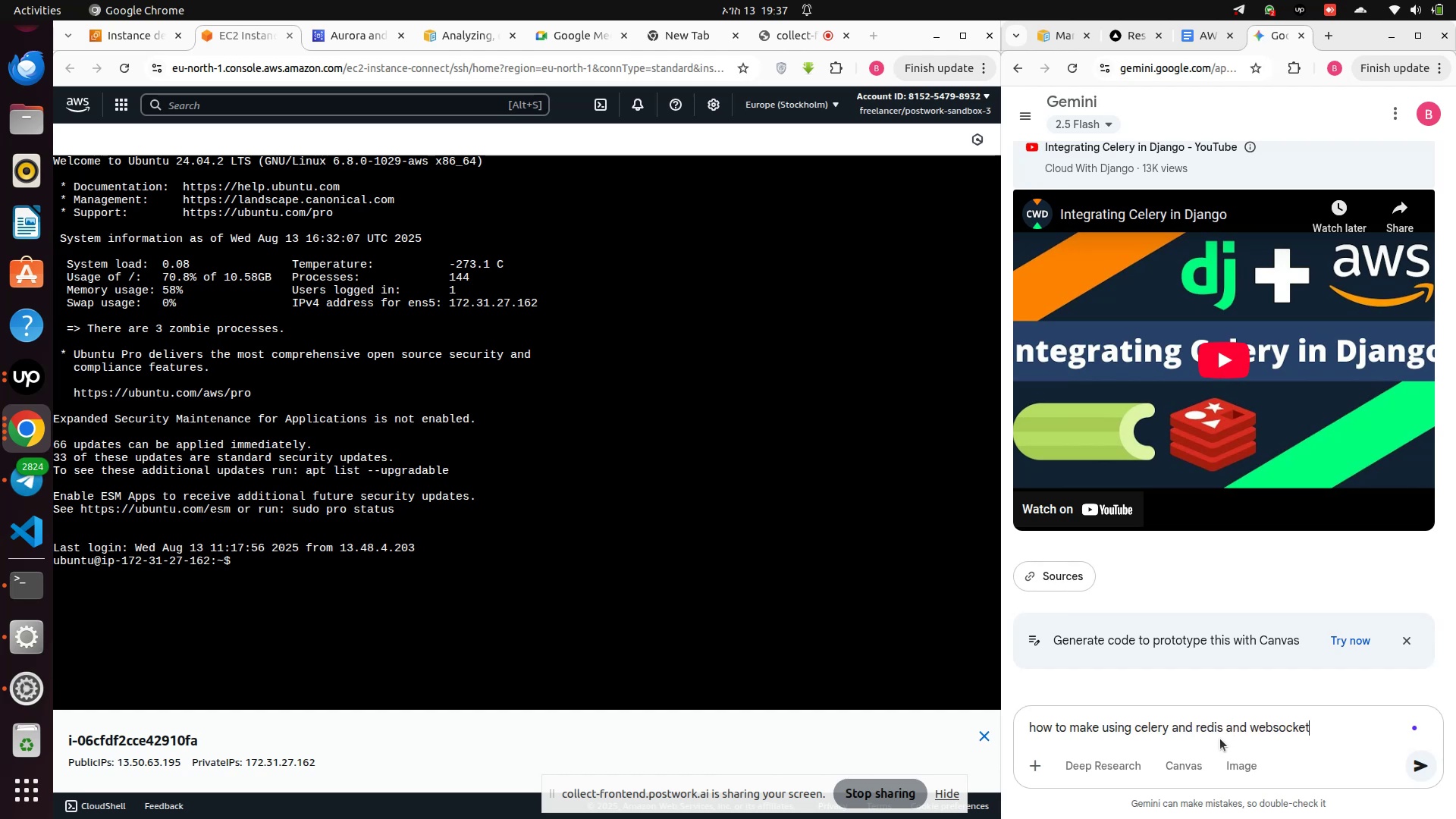 
key(Enter)
 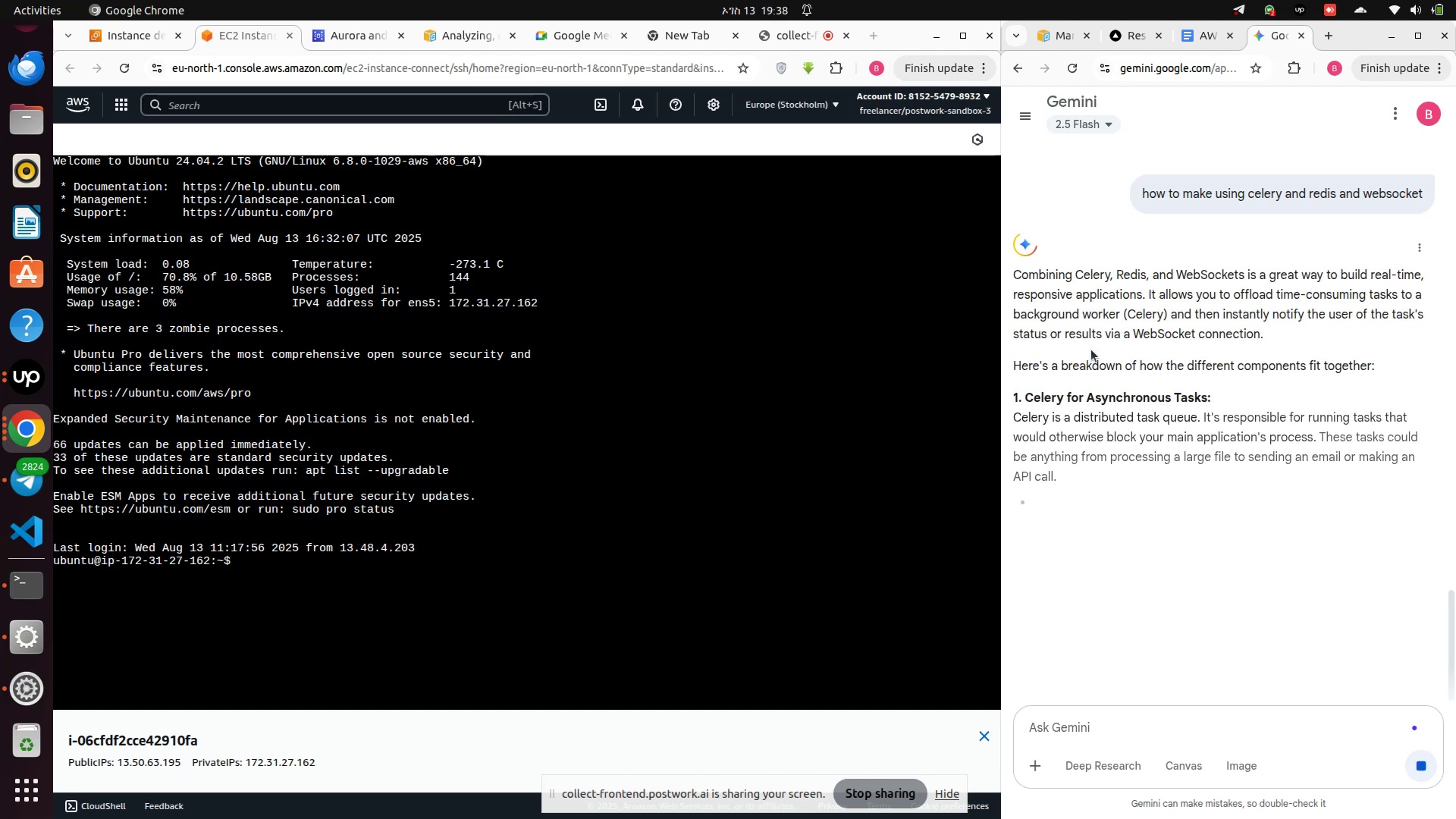 
wait(6.05)
 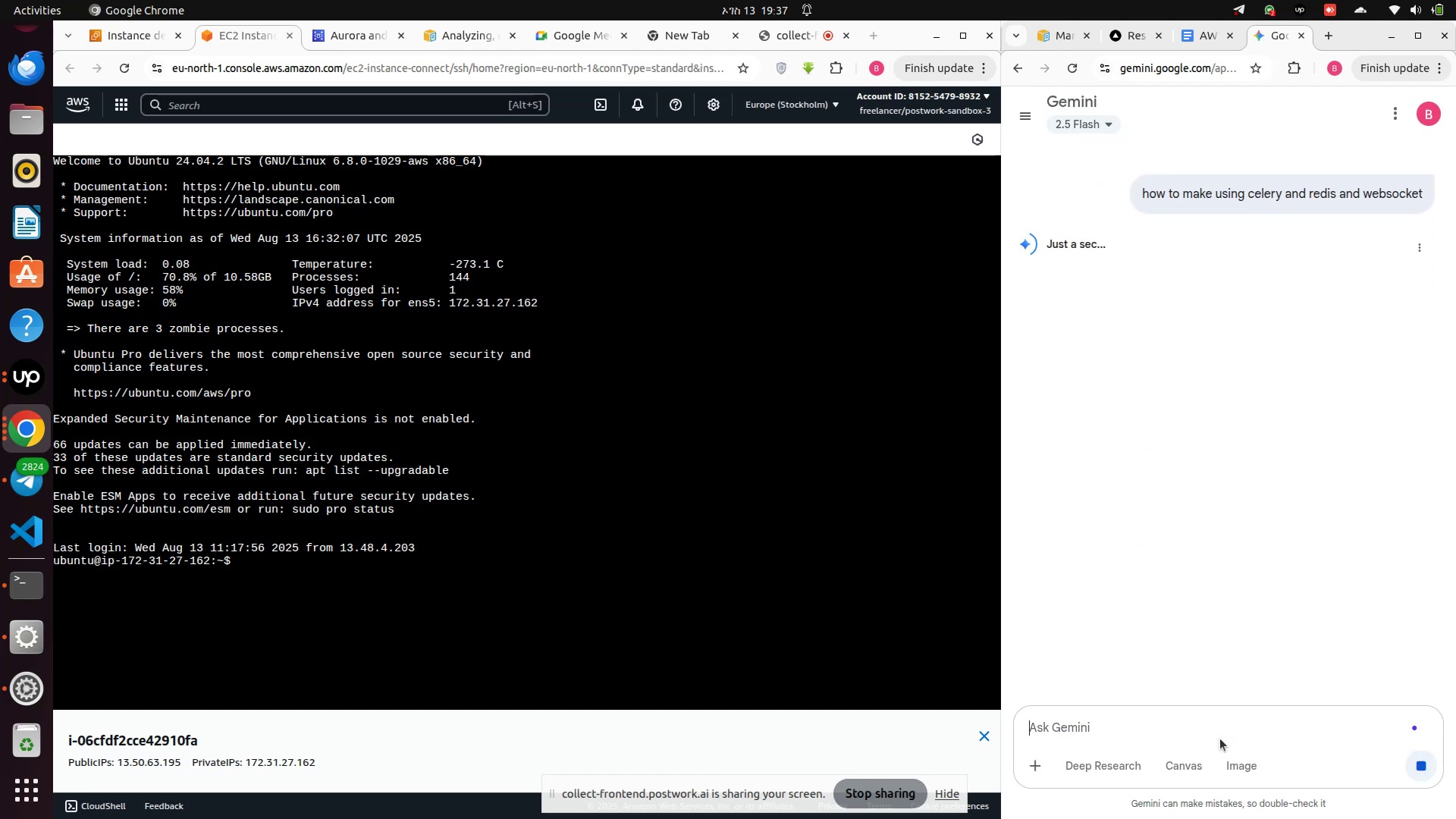 
scroll: coordinate [1057, 396], scroll_direction: down, amount: 8.0
 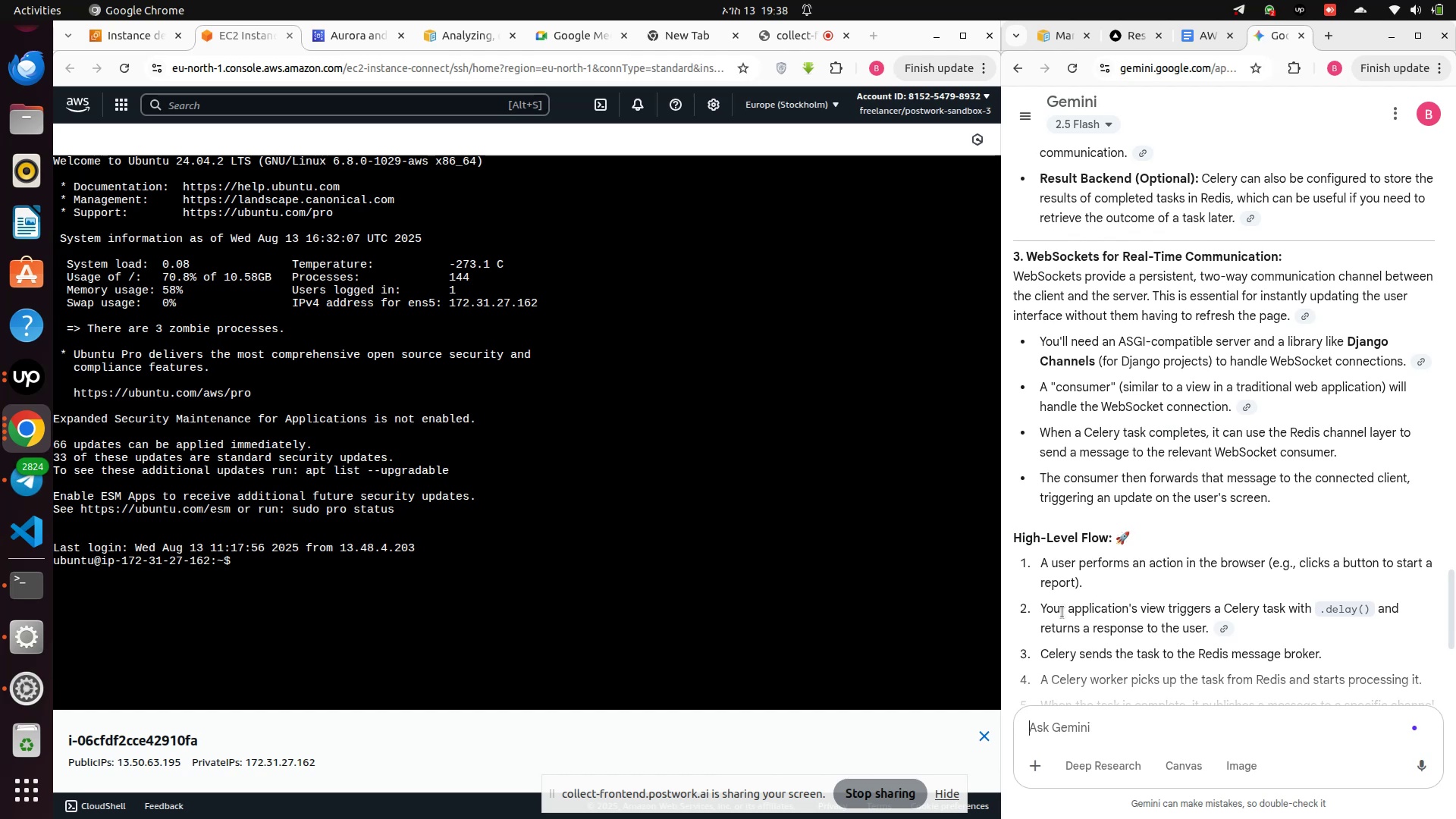 
wait(9.34)
 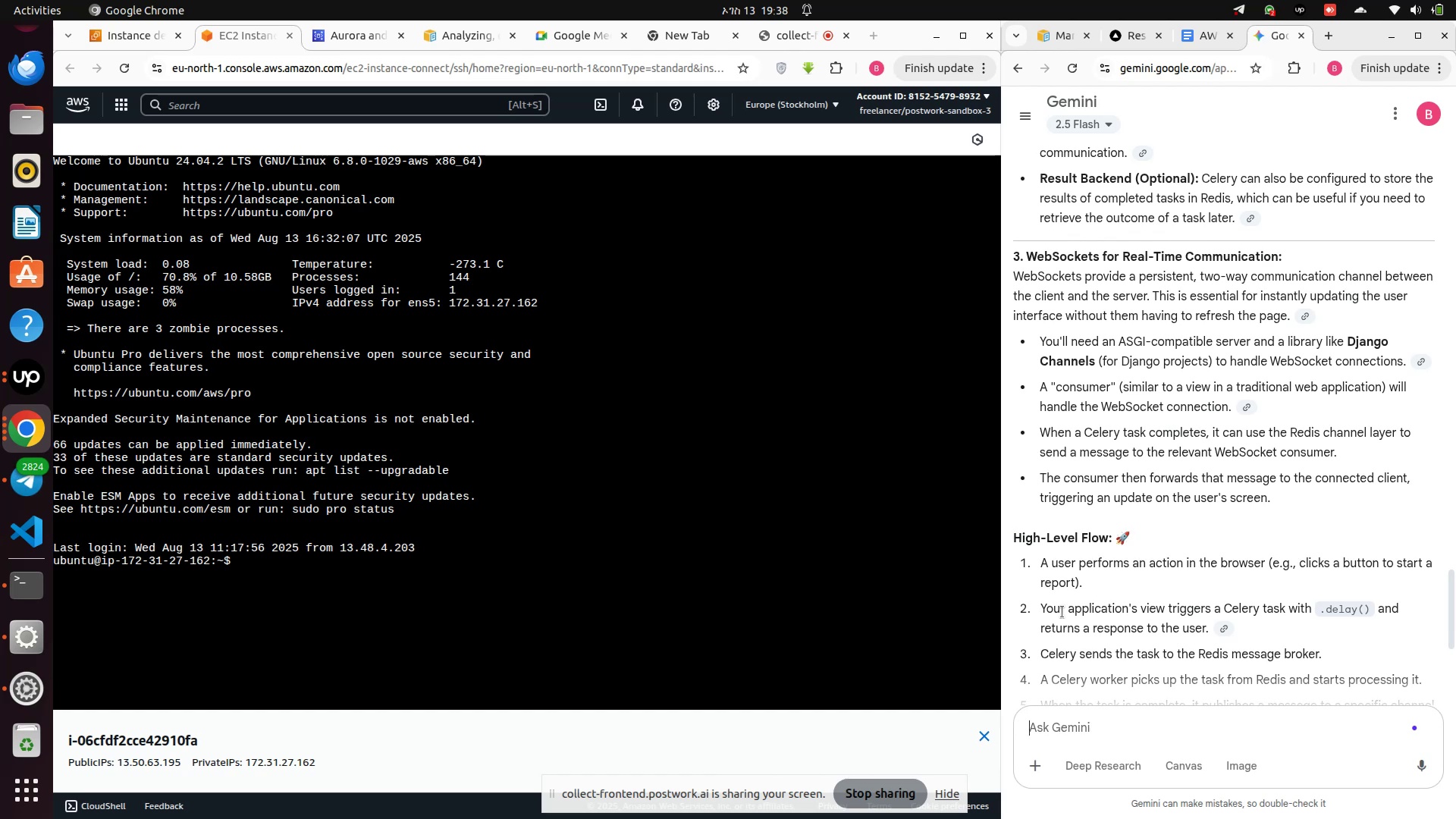 
scroll: coordinate [1170, 625], scroll_direction: down, amount: 12.0
 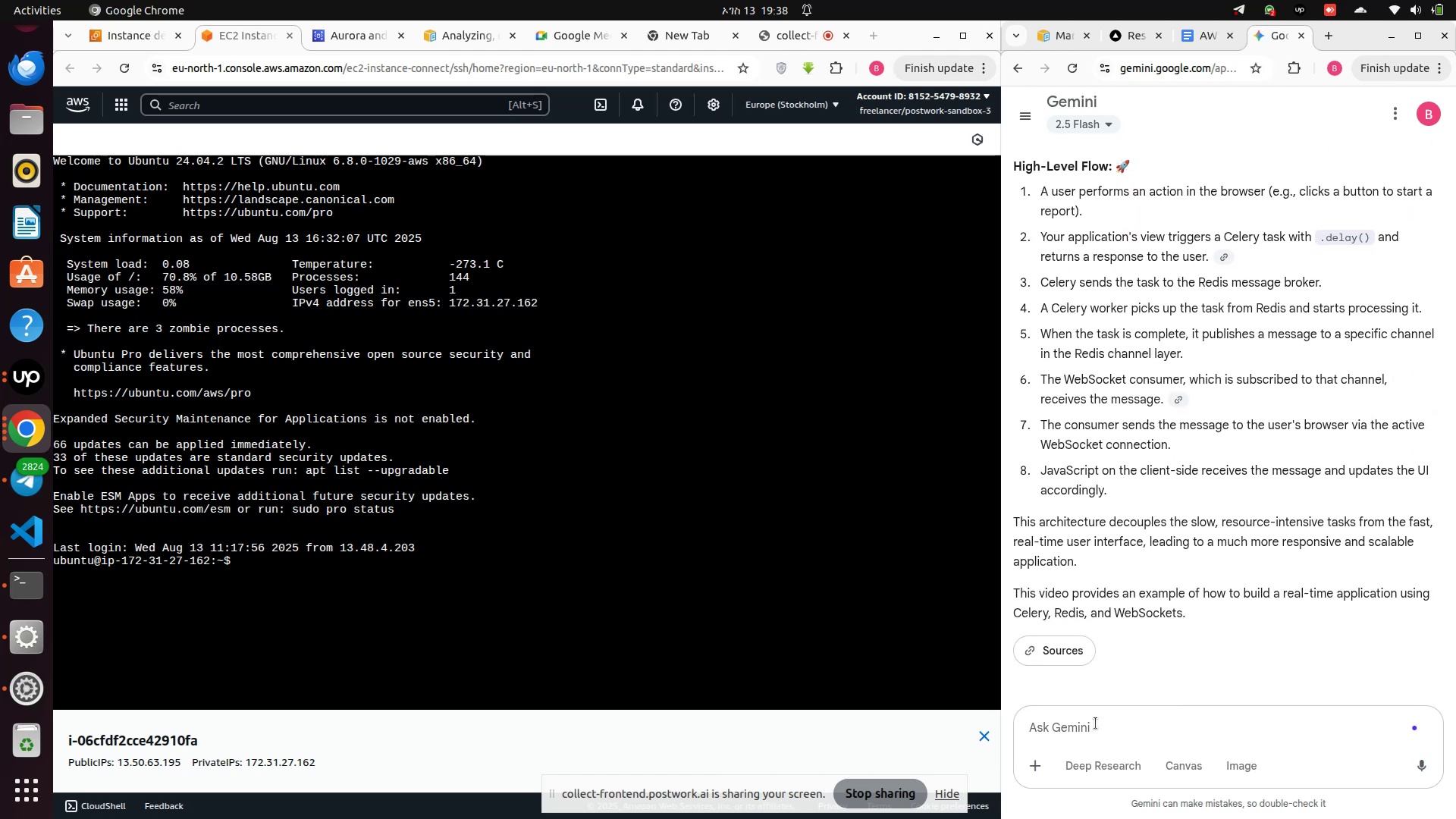 
type(i already implement the celery but i want add queue)
 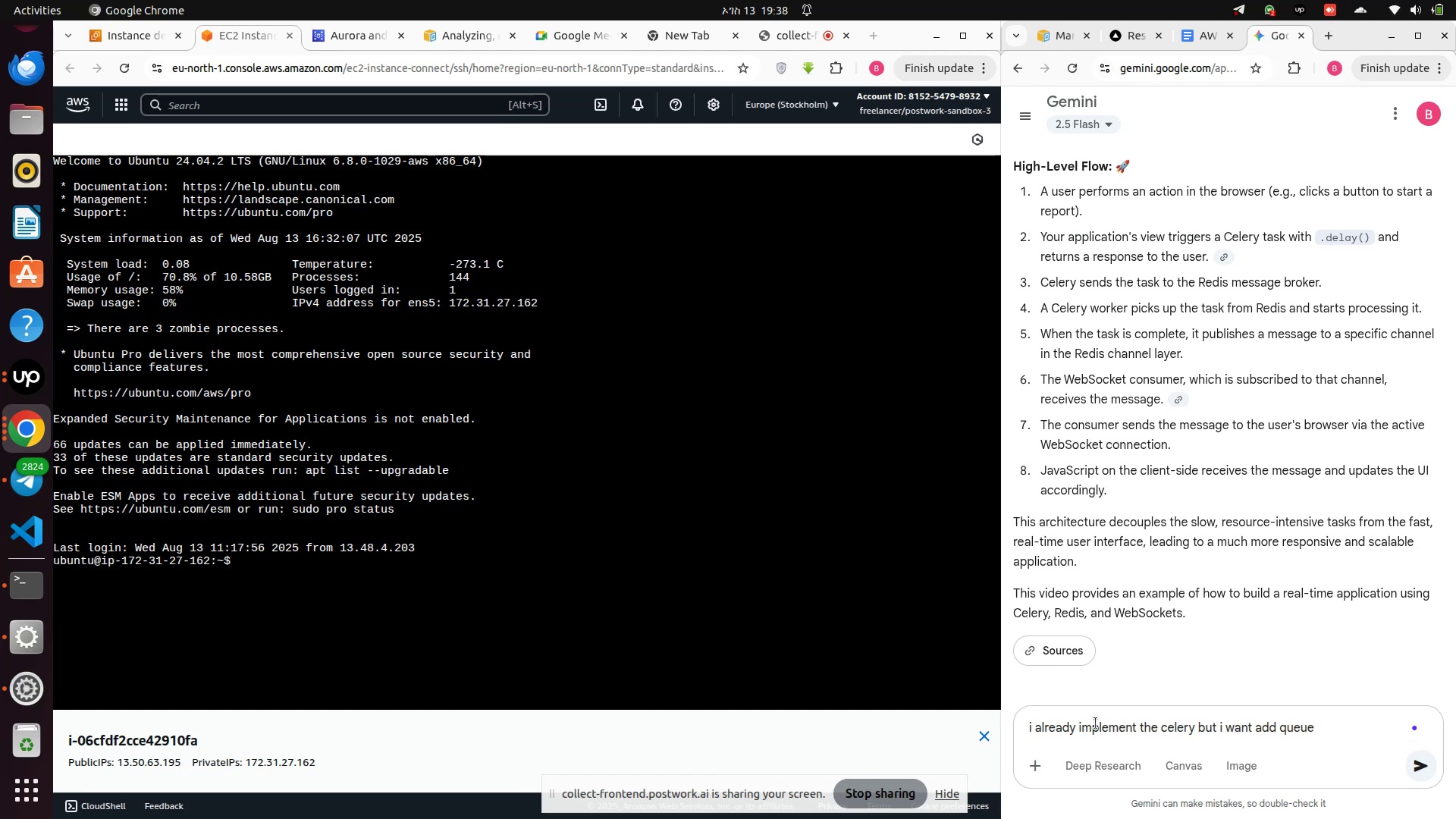 
key(Enter)
 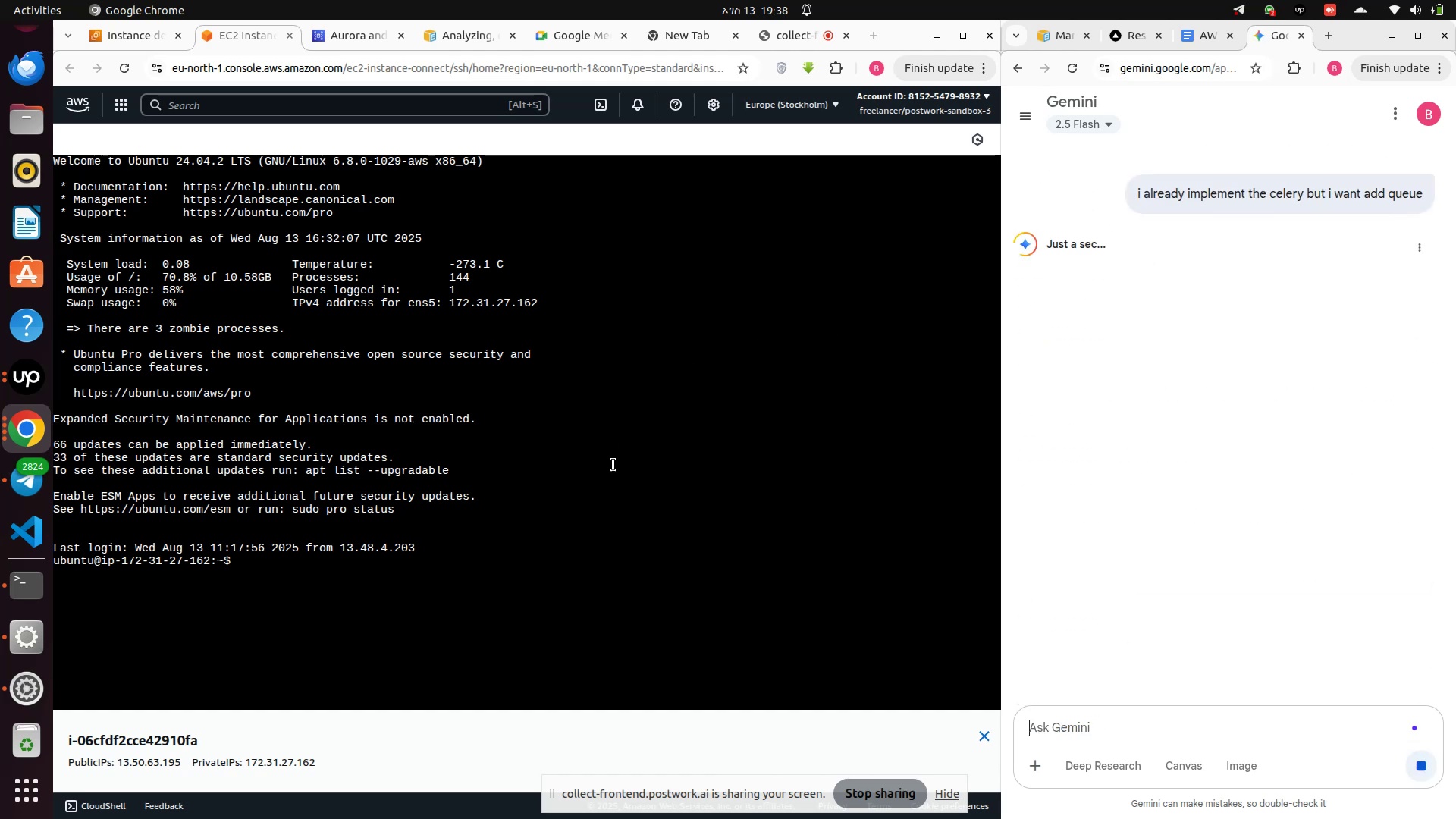 
left_click([561, 573])
 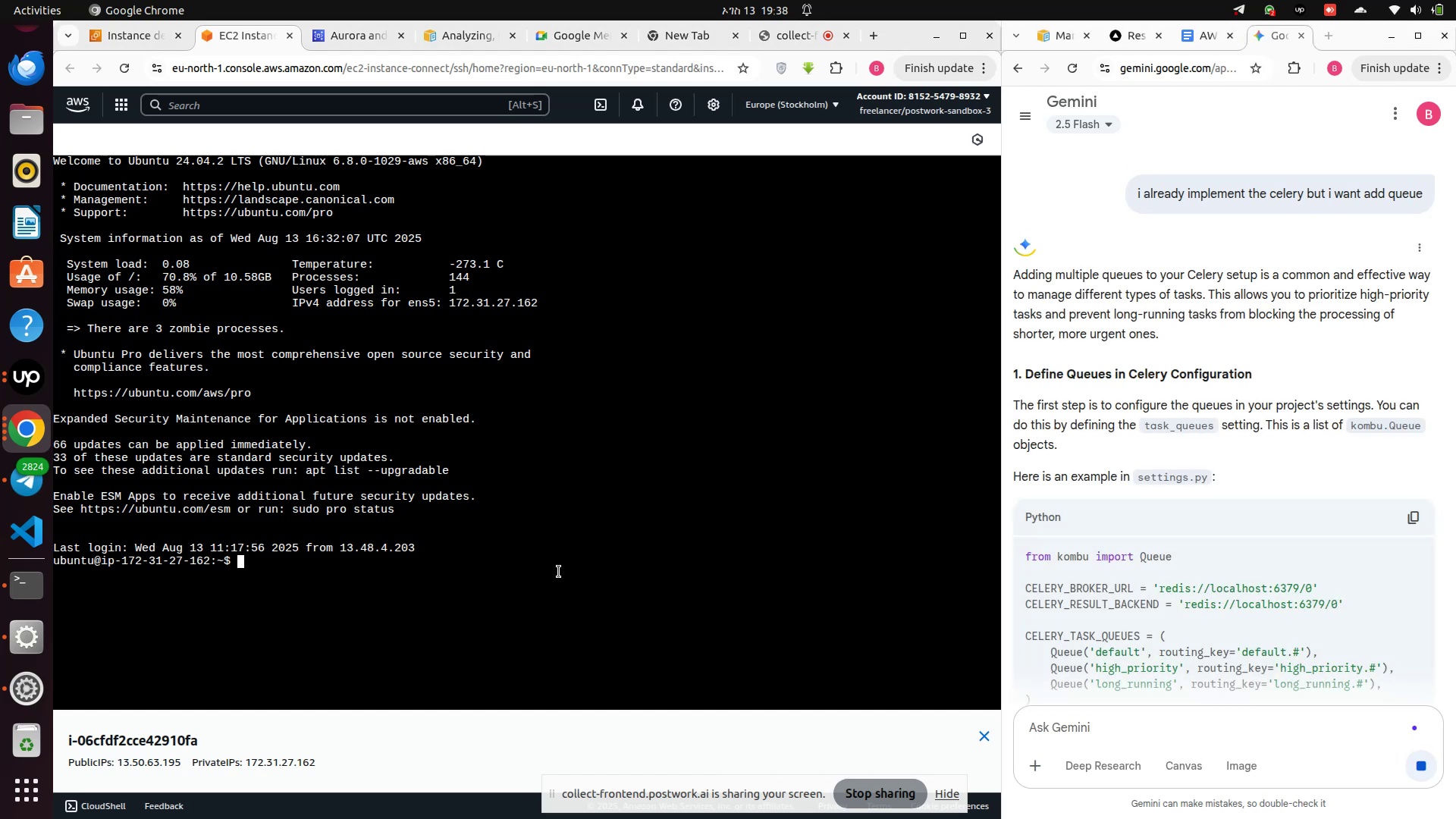 
wait(5.37)
 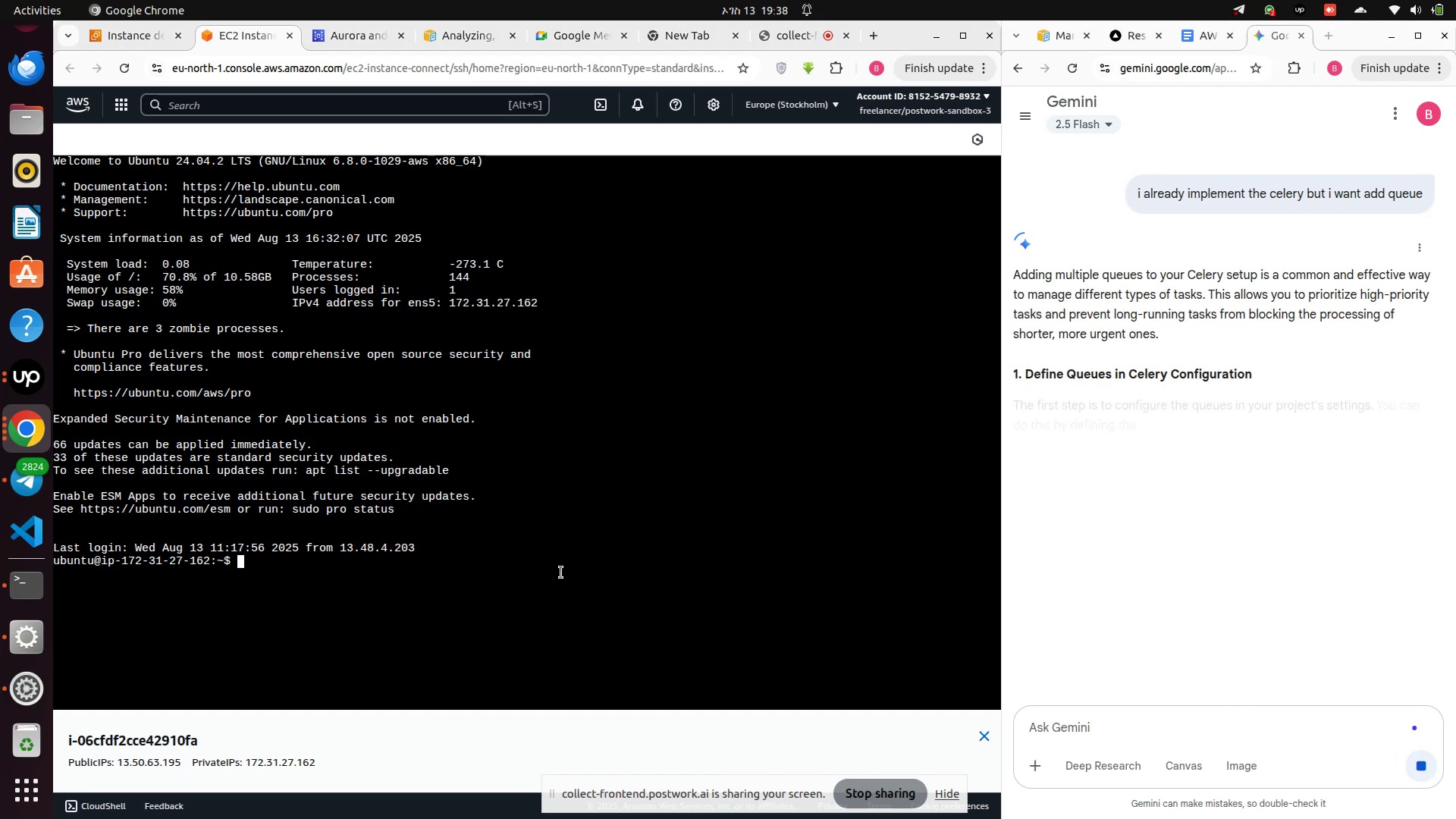 
scroll: coordinate [1146, 627], scroll_direction: down, amount: 3.0
 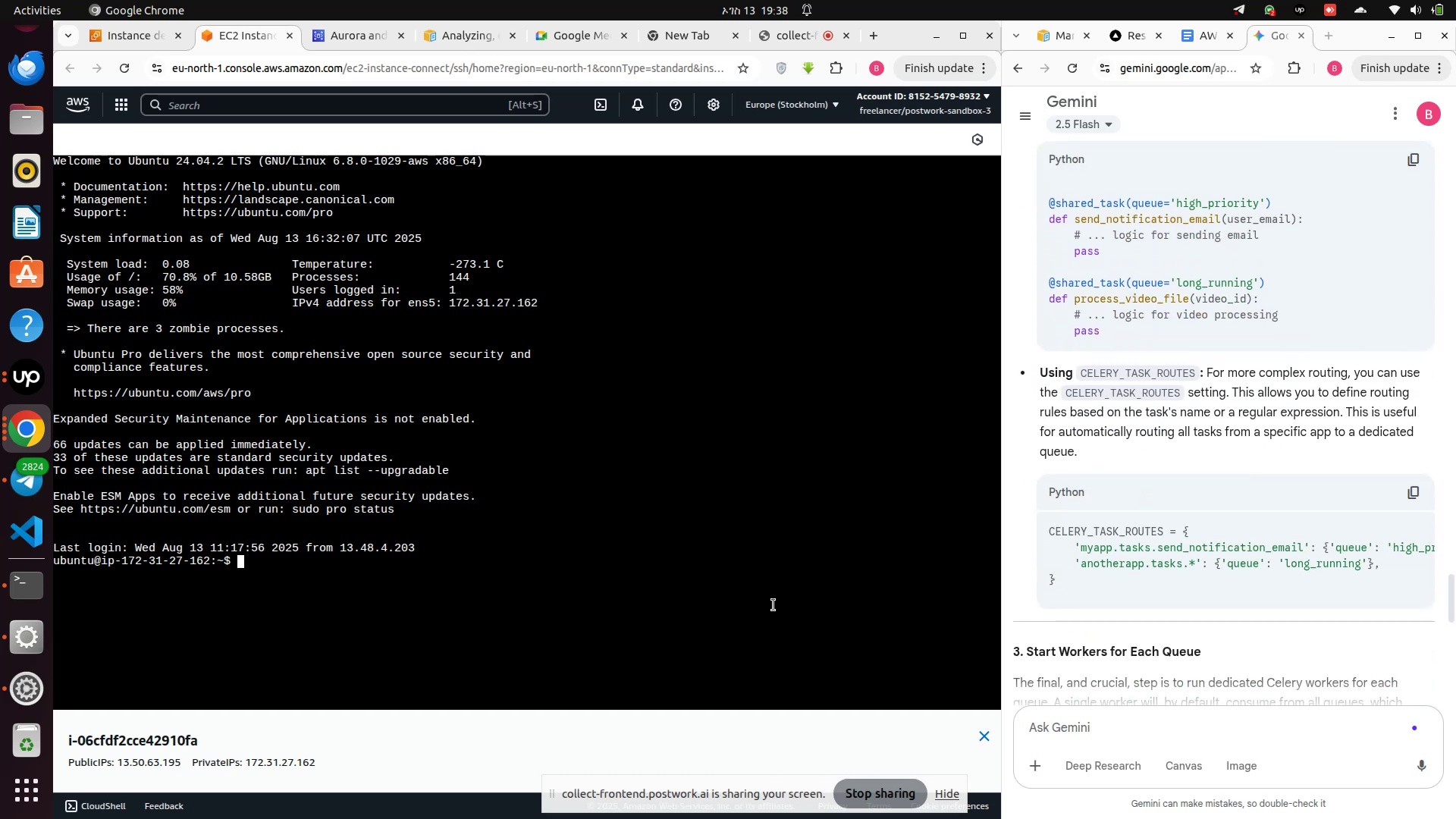 
wait(9.8)
 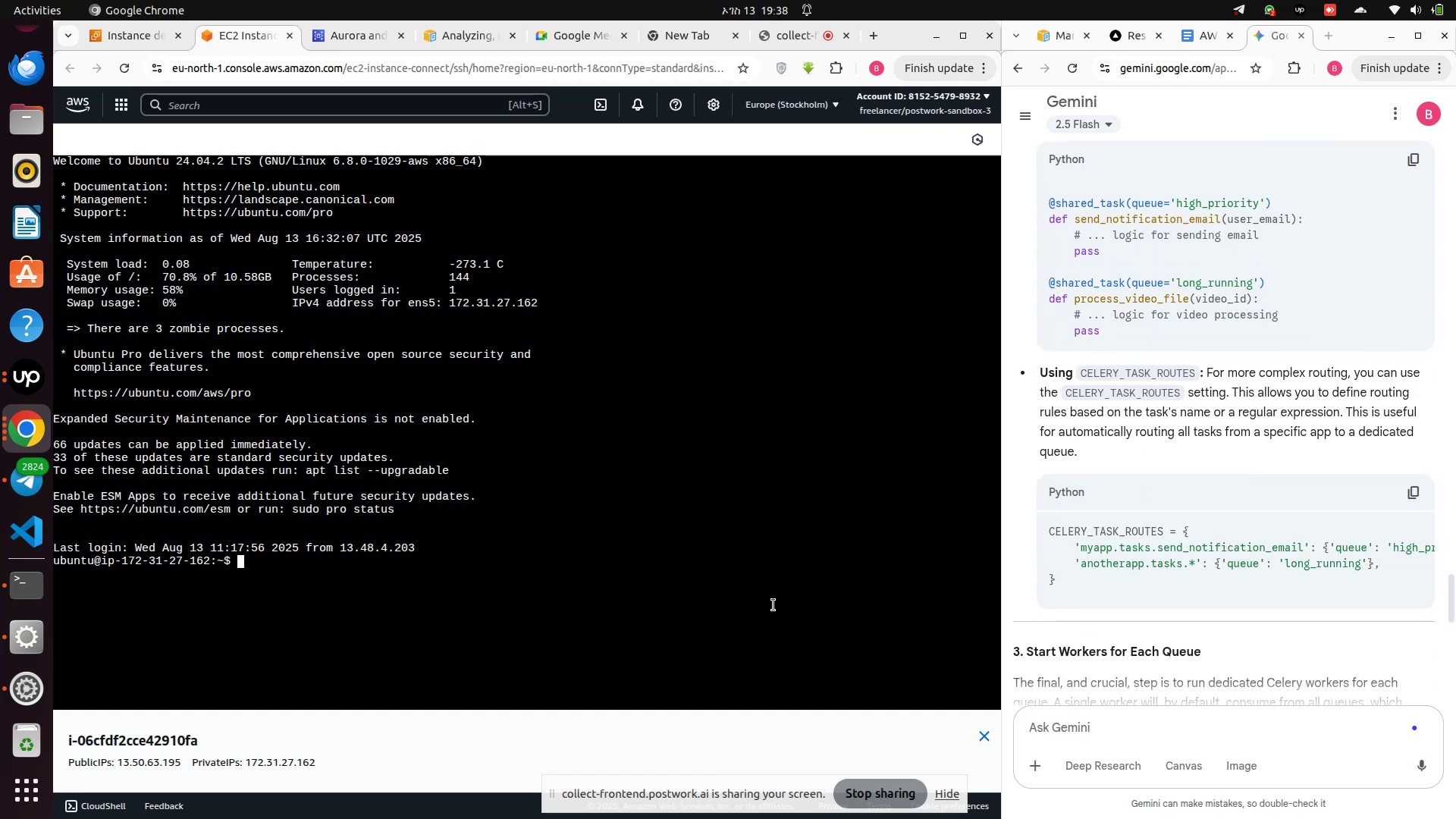 
left_click([576, 597])
 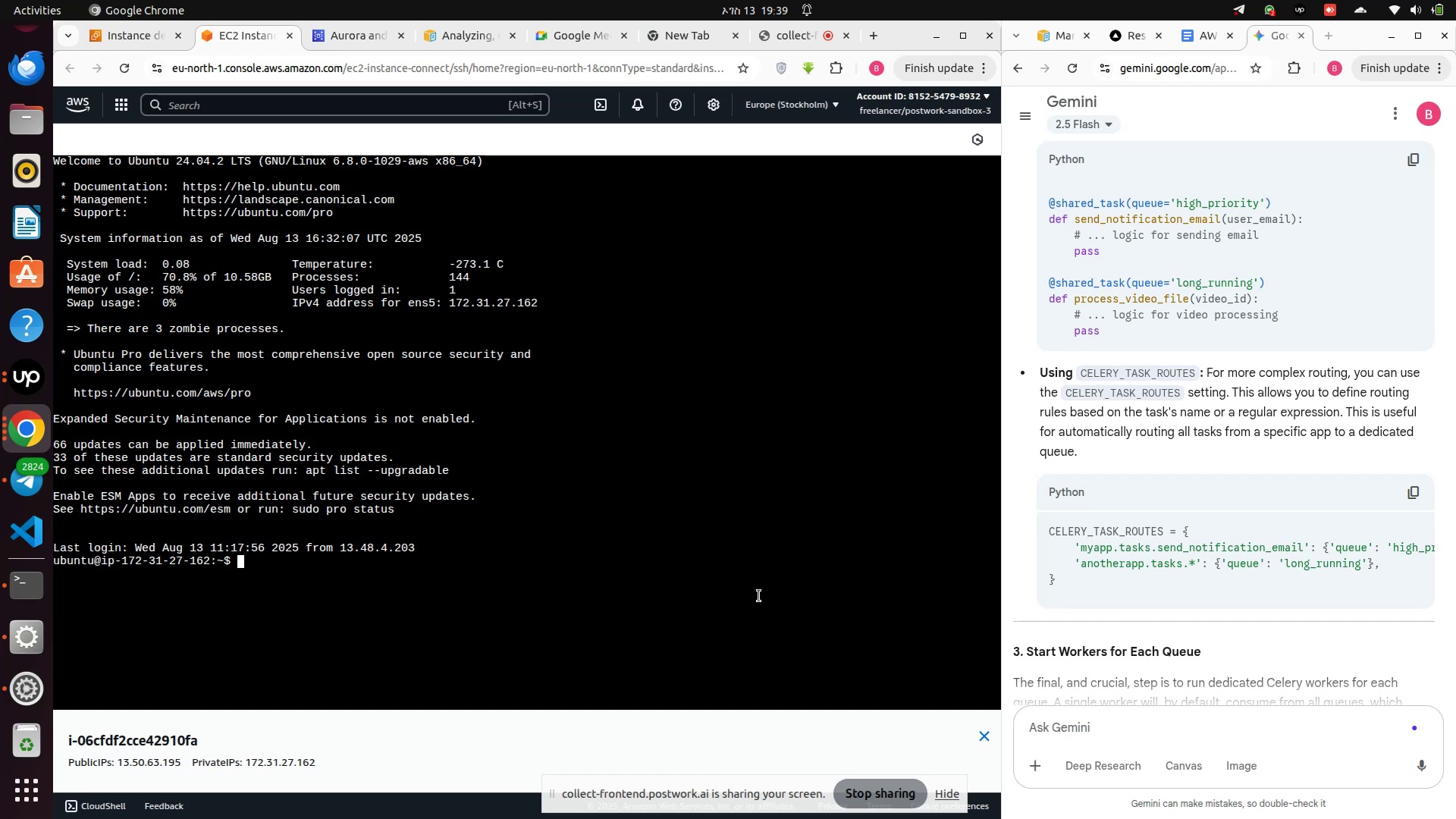 
scroll: coordinate [1230, 595], scroll_direction: down, amount: 17.0
 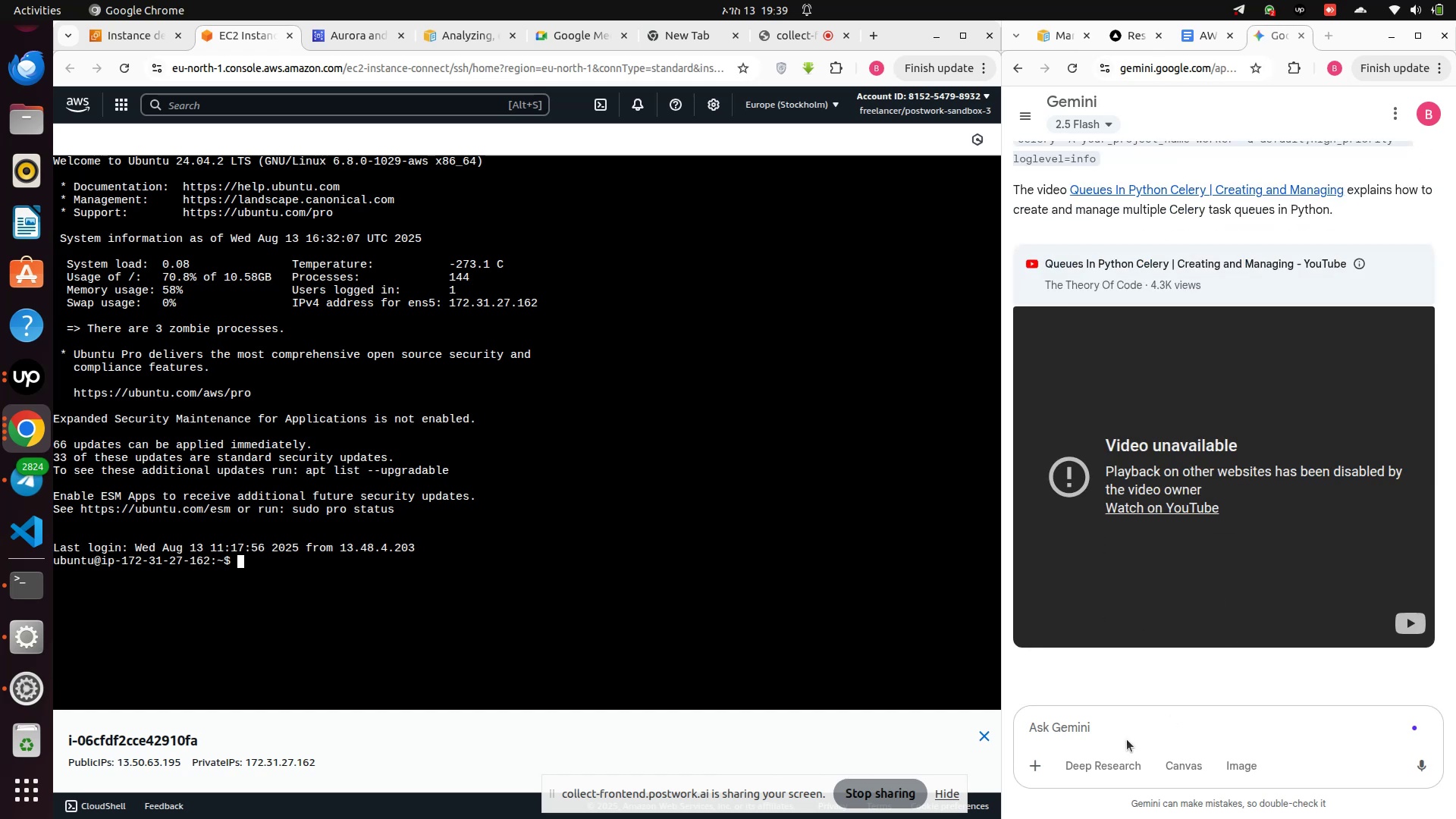 
left_click([1122, 740])
 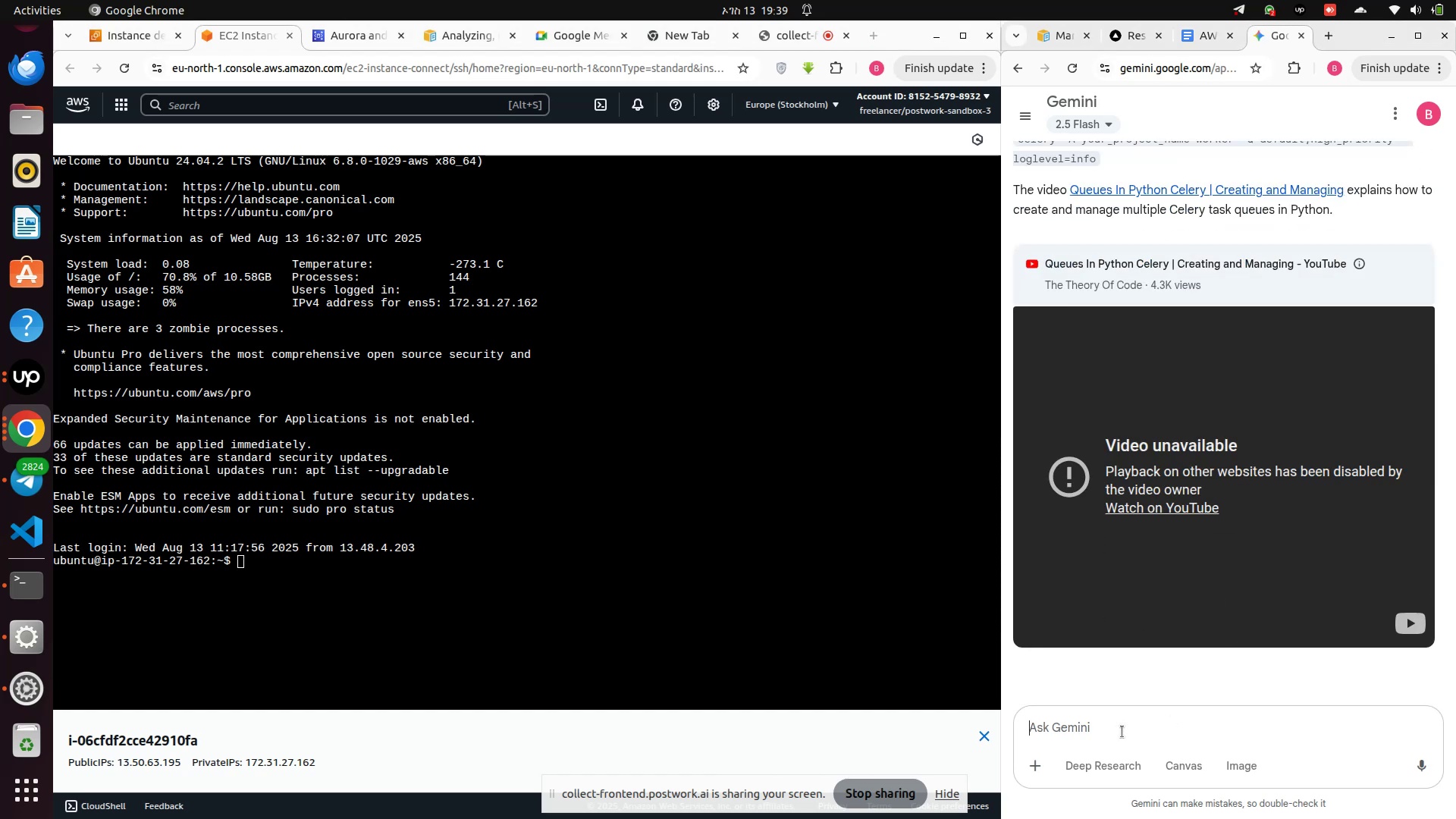 
type(does celery support queue by defualt )
 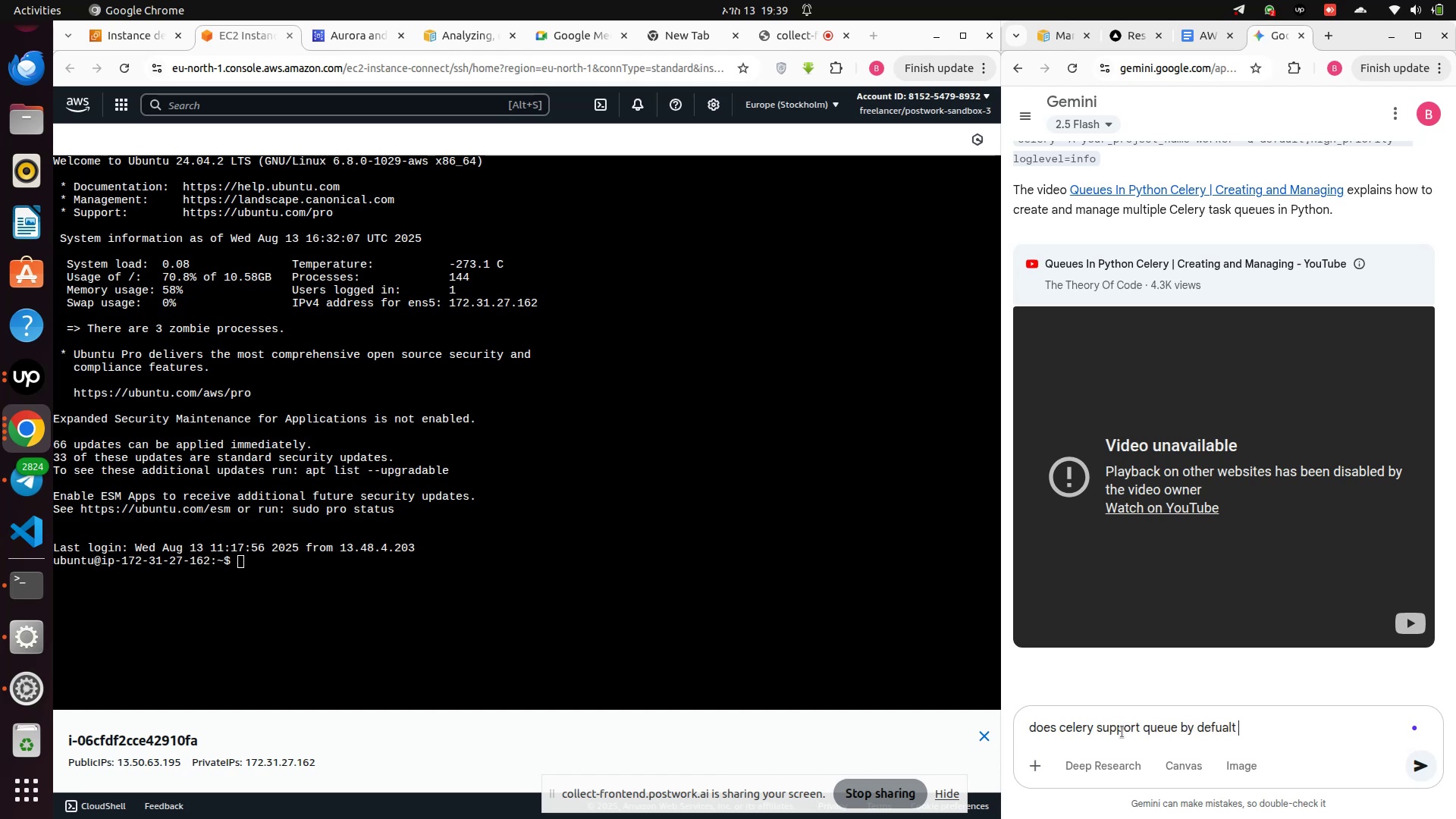 
key(Enter)
 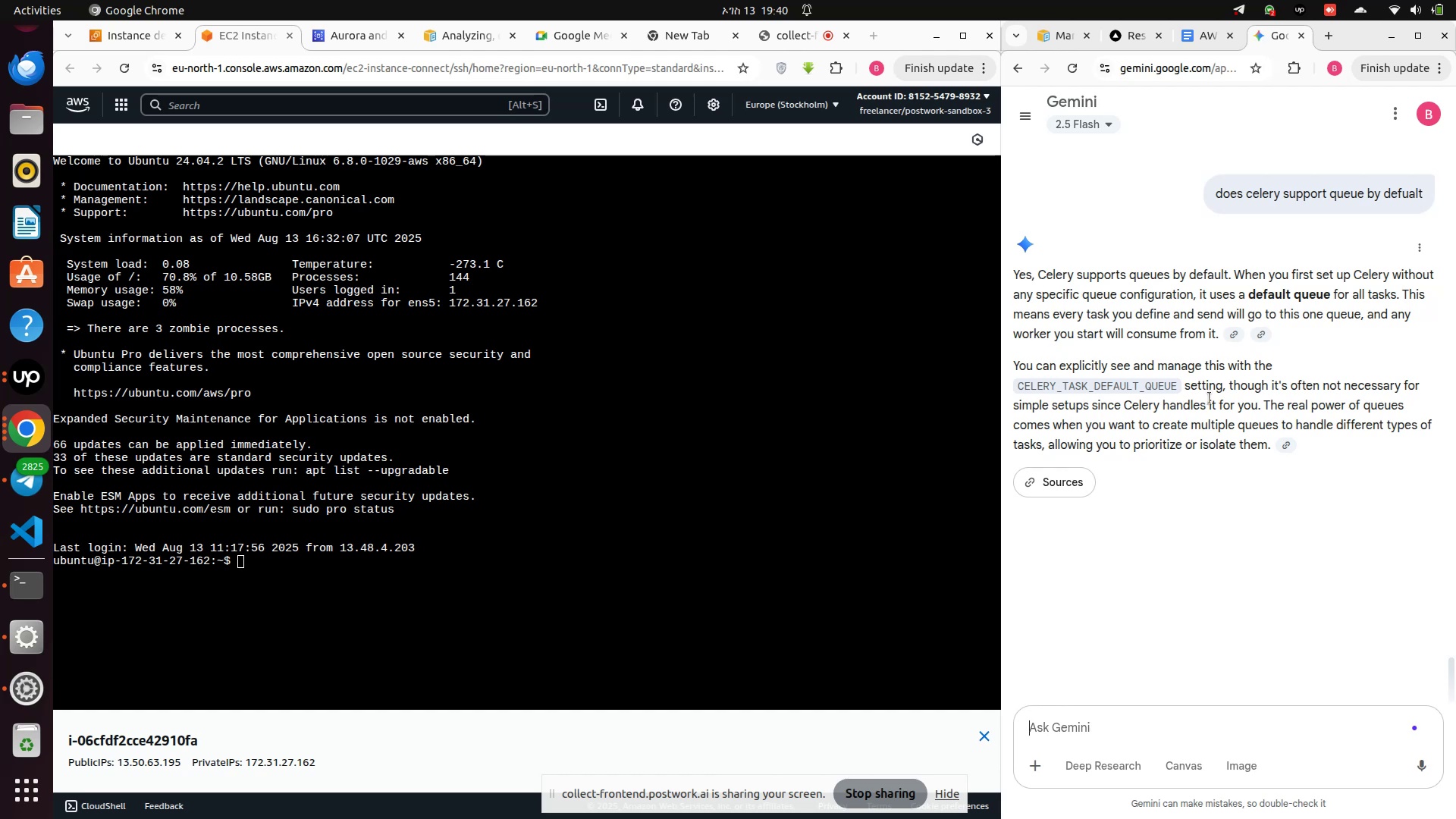 
wait(50.94)
 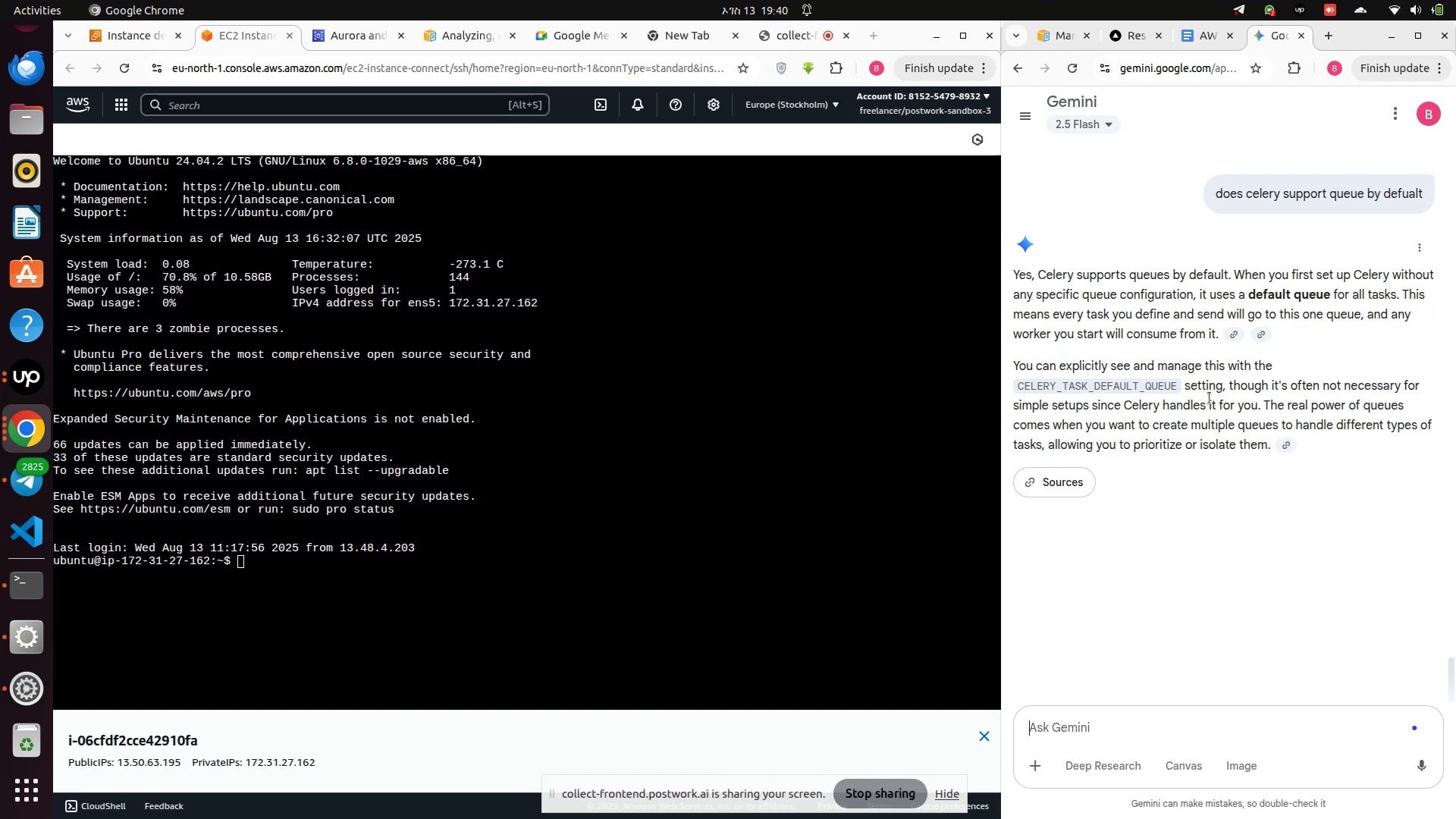 
left_click([491, 527])
 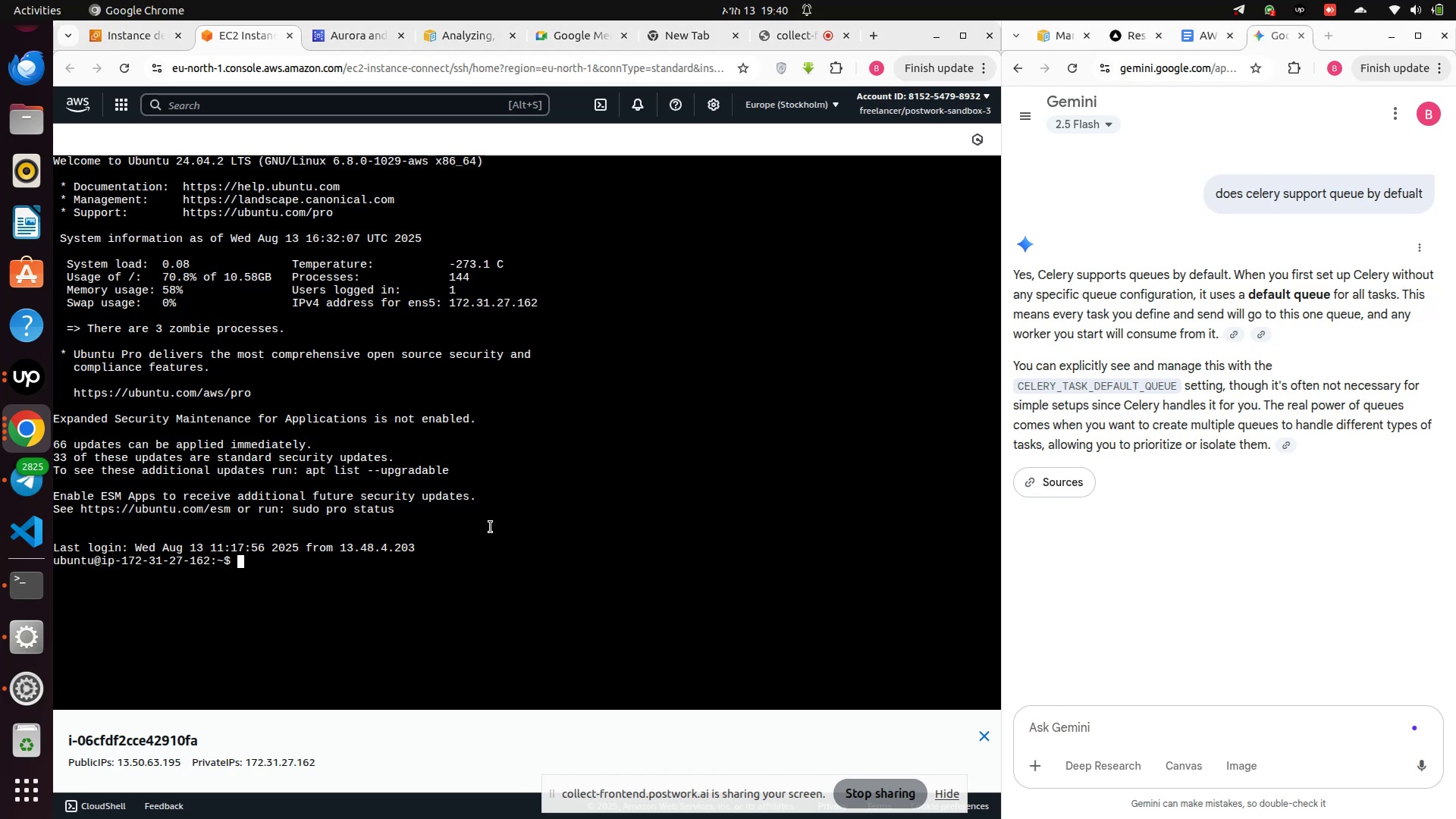 
type(clear)
 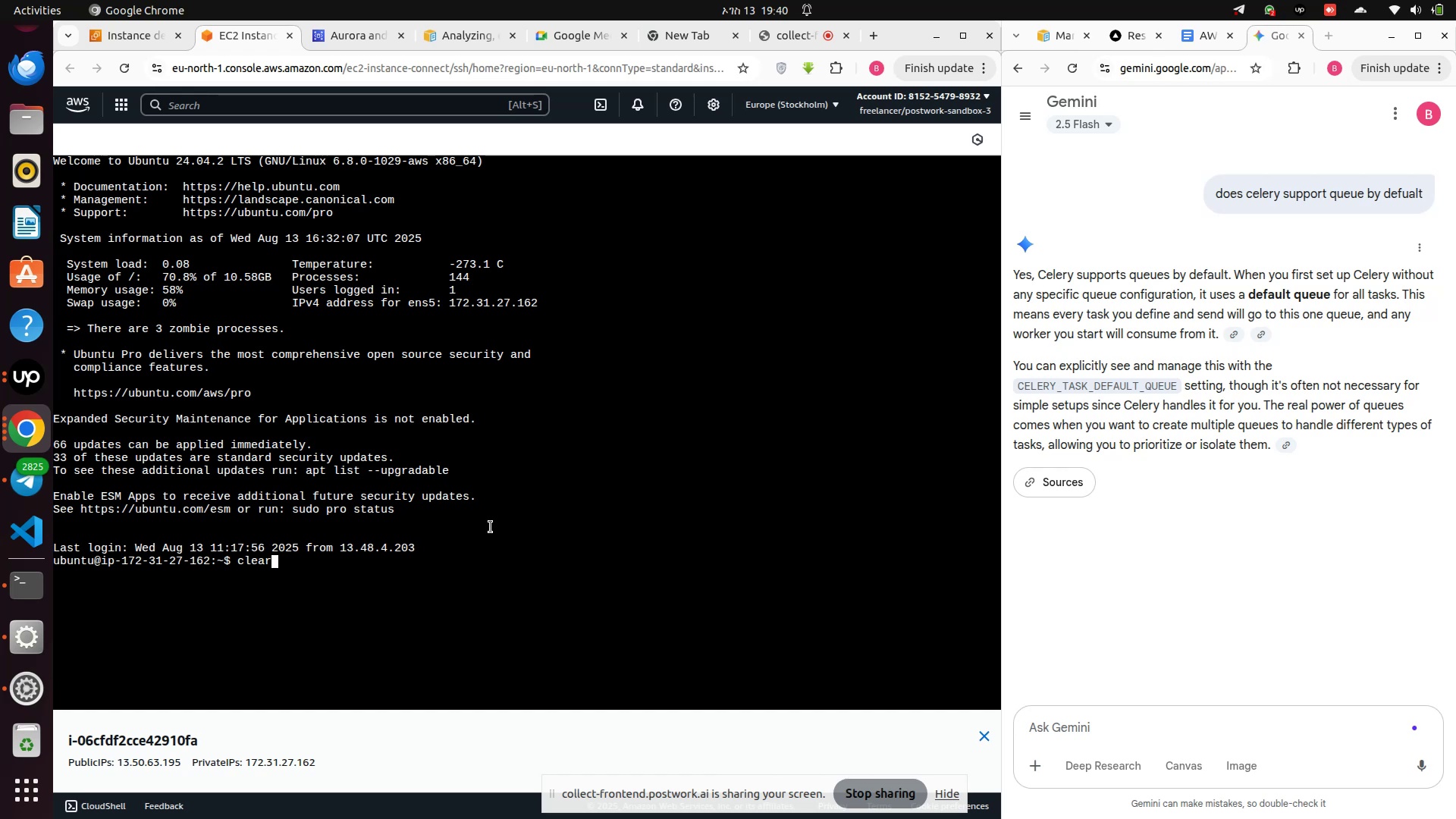 
key(Enter)
 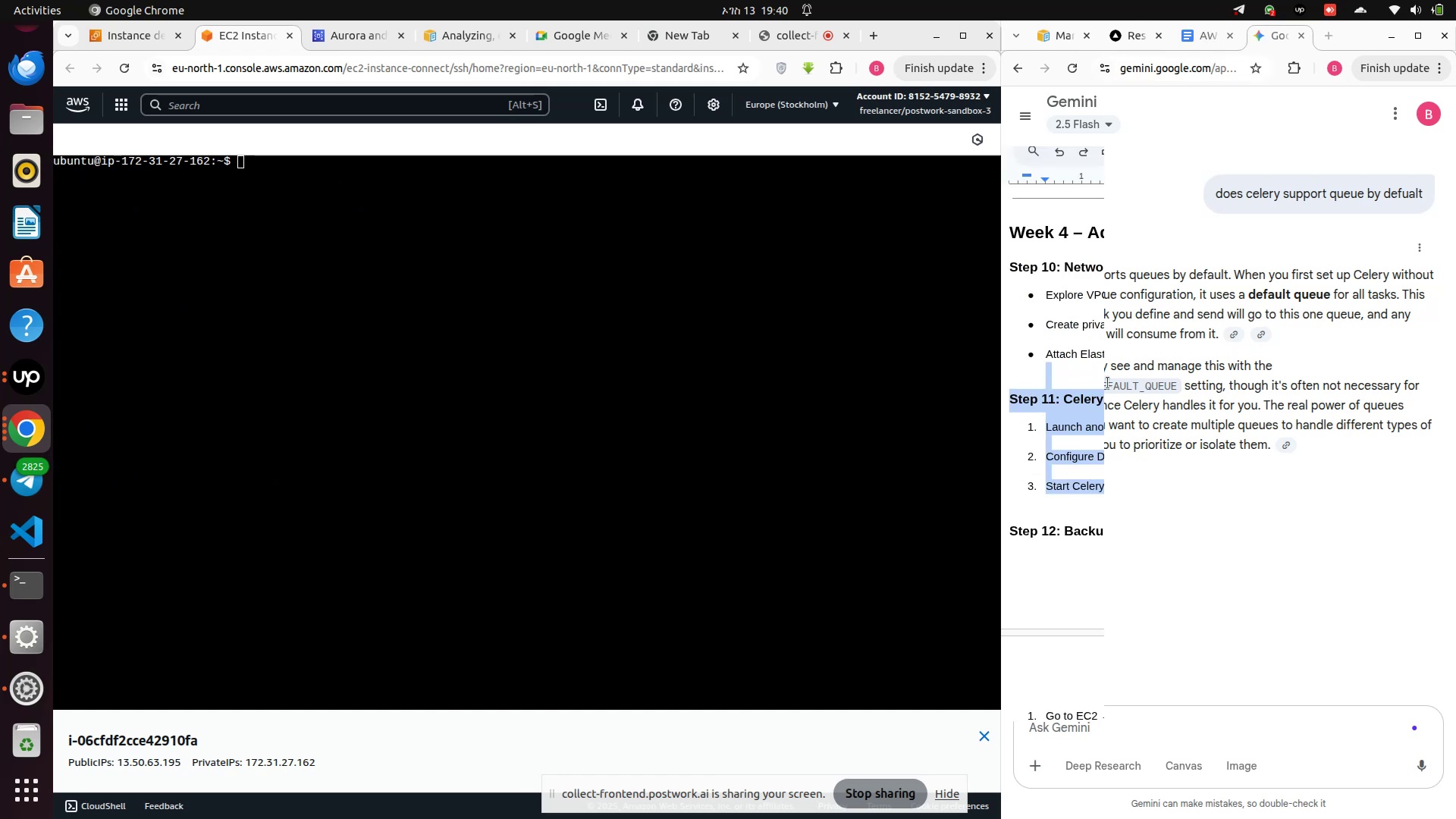 
left_click([1161, 529])
 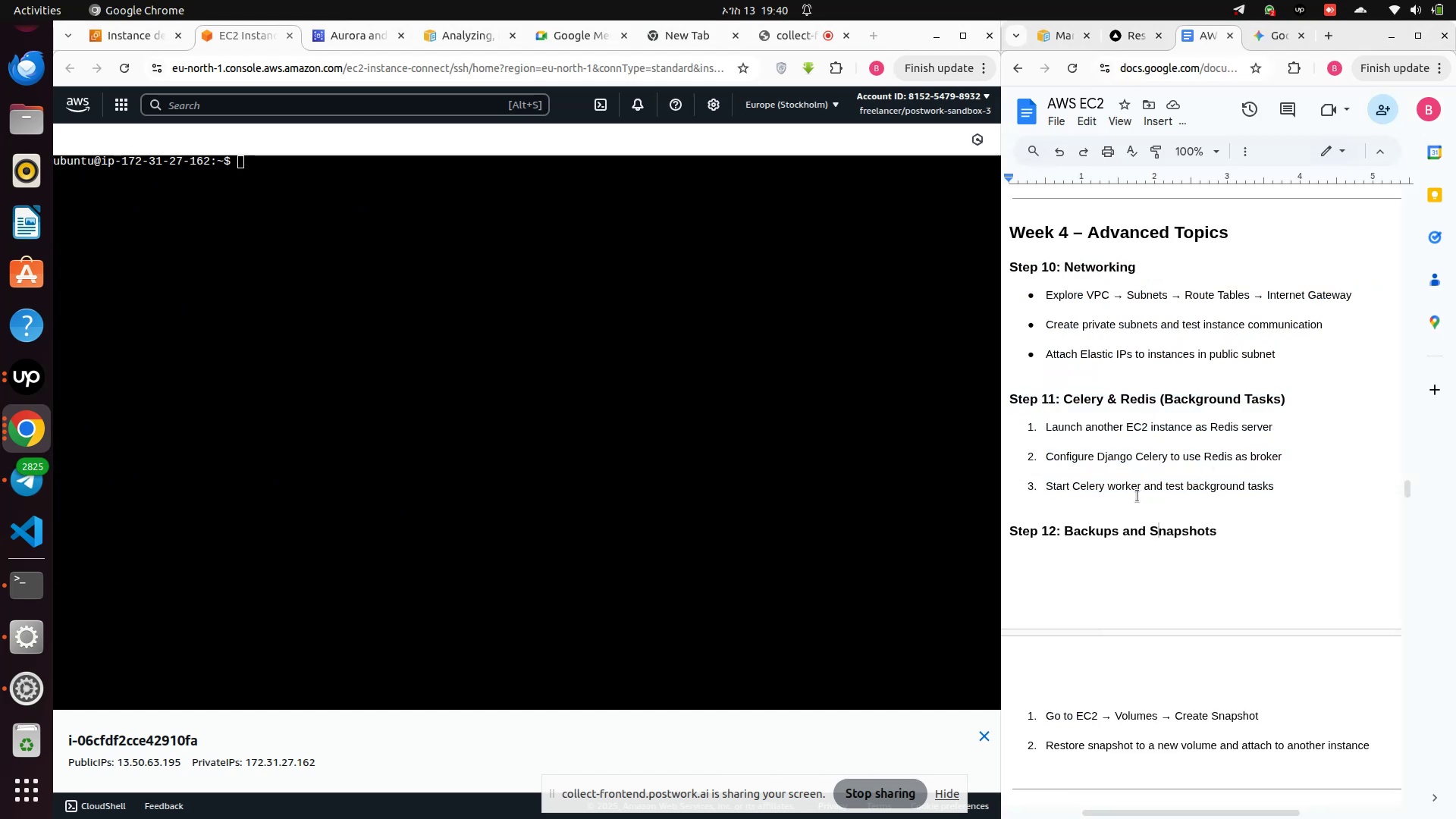 
scroll: coordinate [1119, 535], scroll_direction: down, amount: 2.0
 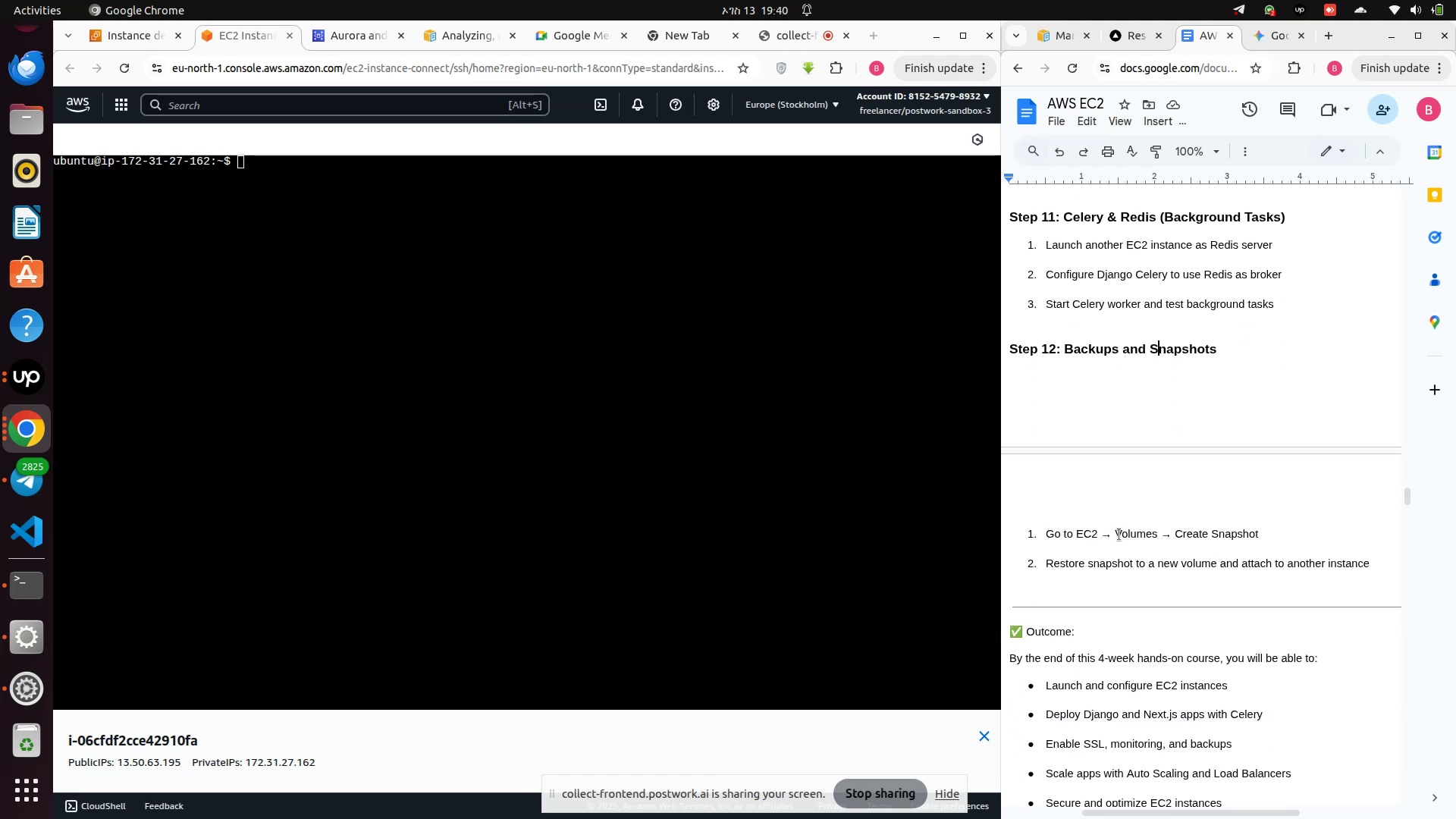 
wait(6.82)
 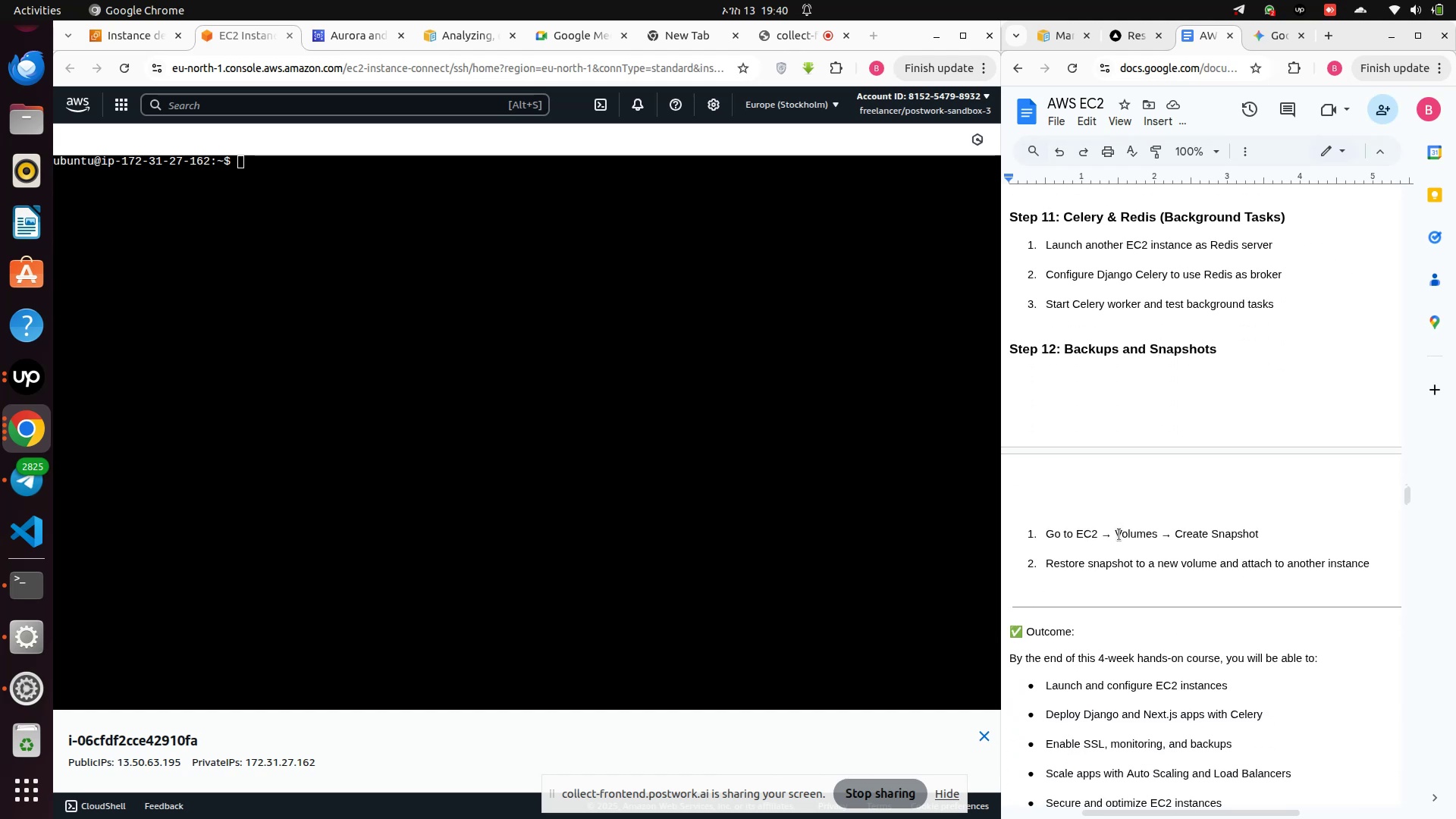 
scroll: coordinate [1150, 715], scroll_direction: down, amount: 26.0
 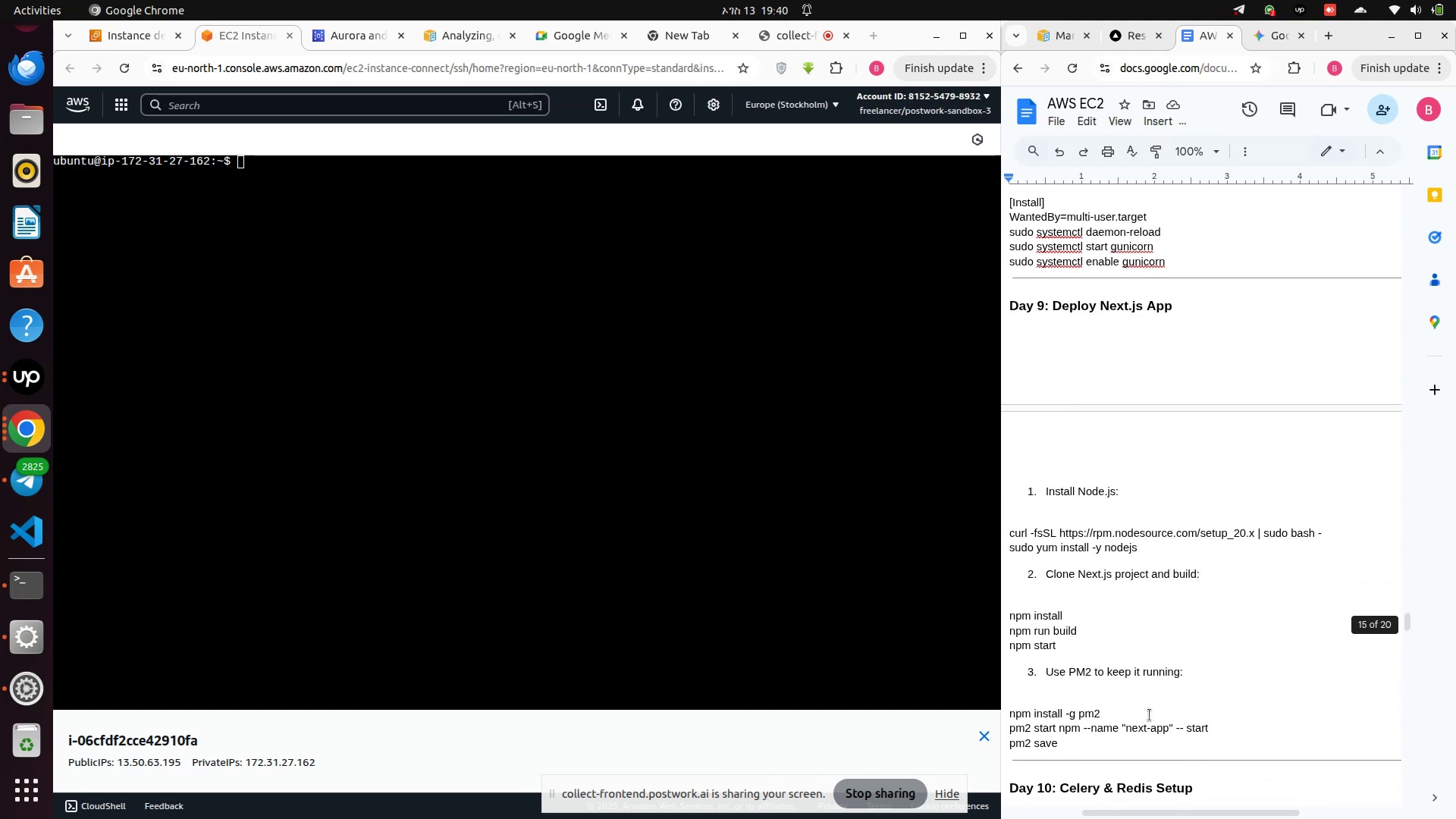 
scroll: coordinate [1149, 715], scroll_direction: down, amount: 5.0
 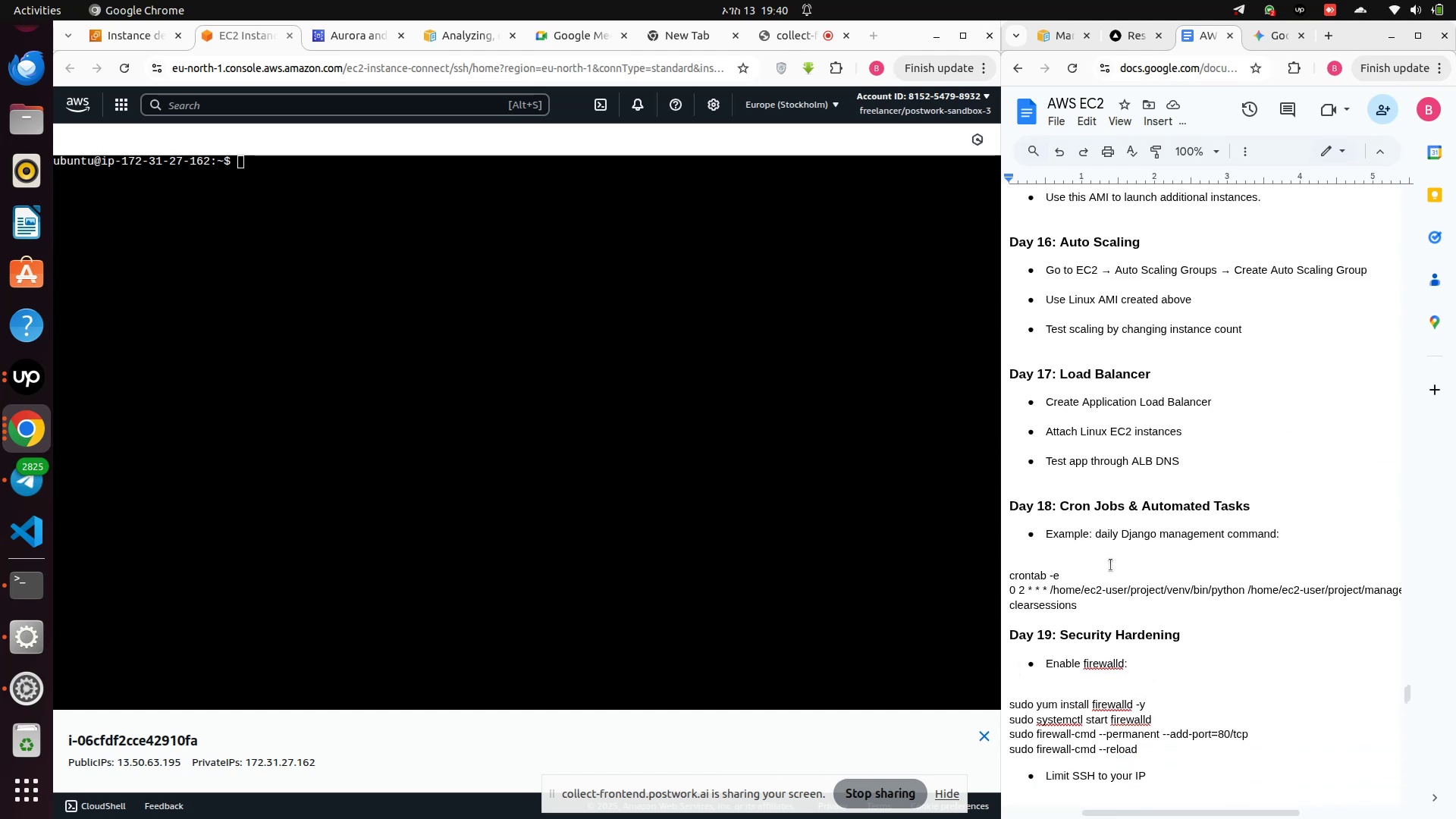 
scroll: coordinate [1111, 565], scroll_direction: up, amount: 3.0
 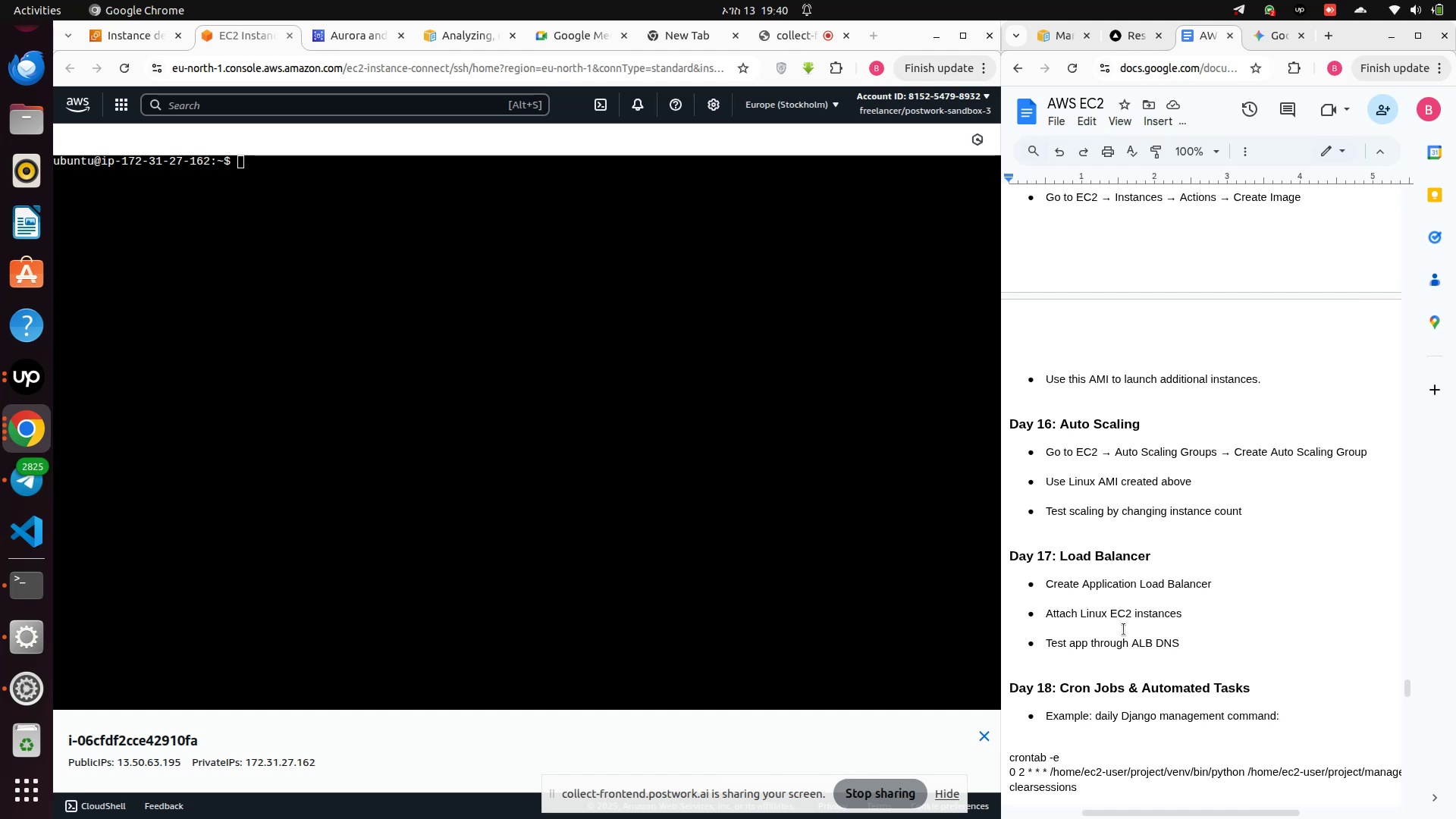 
wait(14.35)
 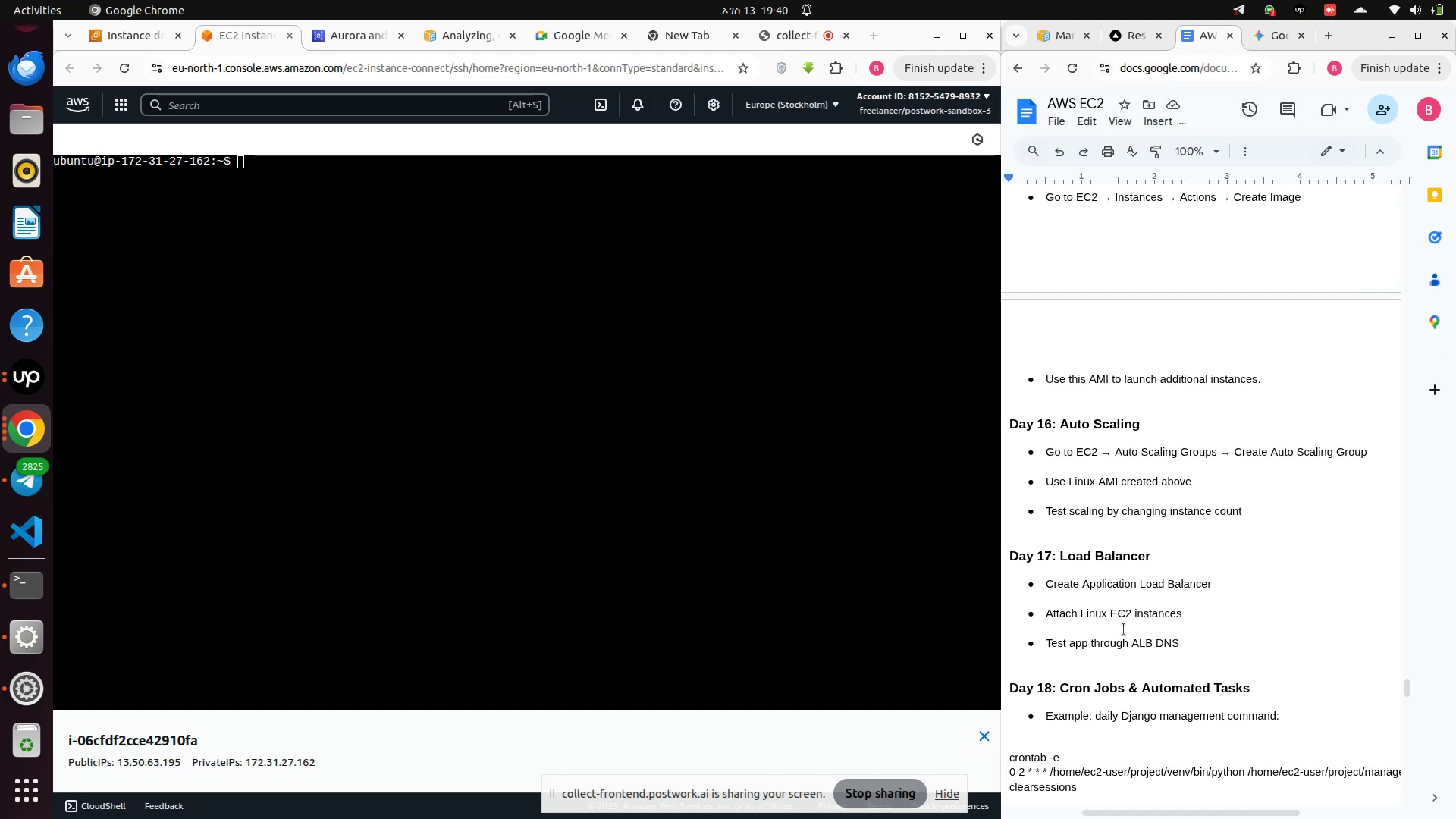 
scroll: coordinate [1082, 661], scroll_direction: down, amount: 1.0
 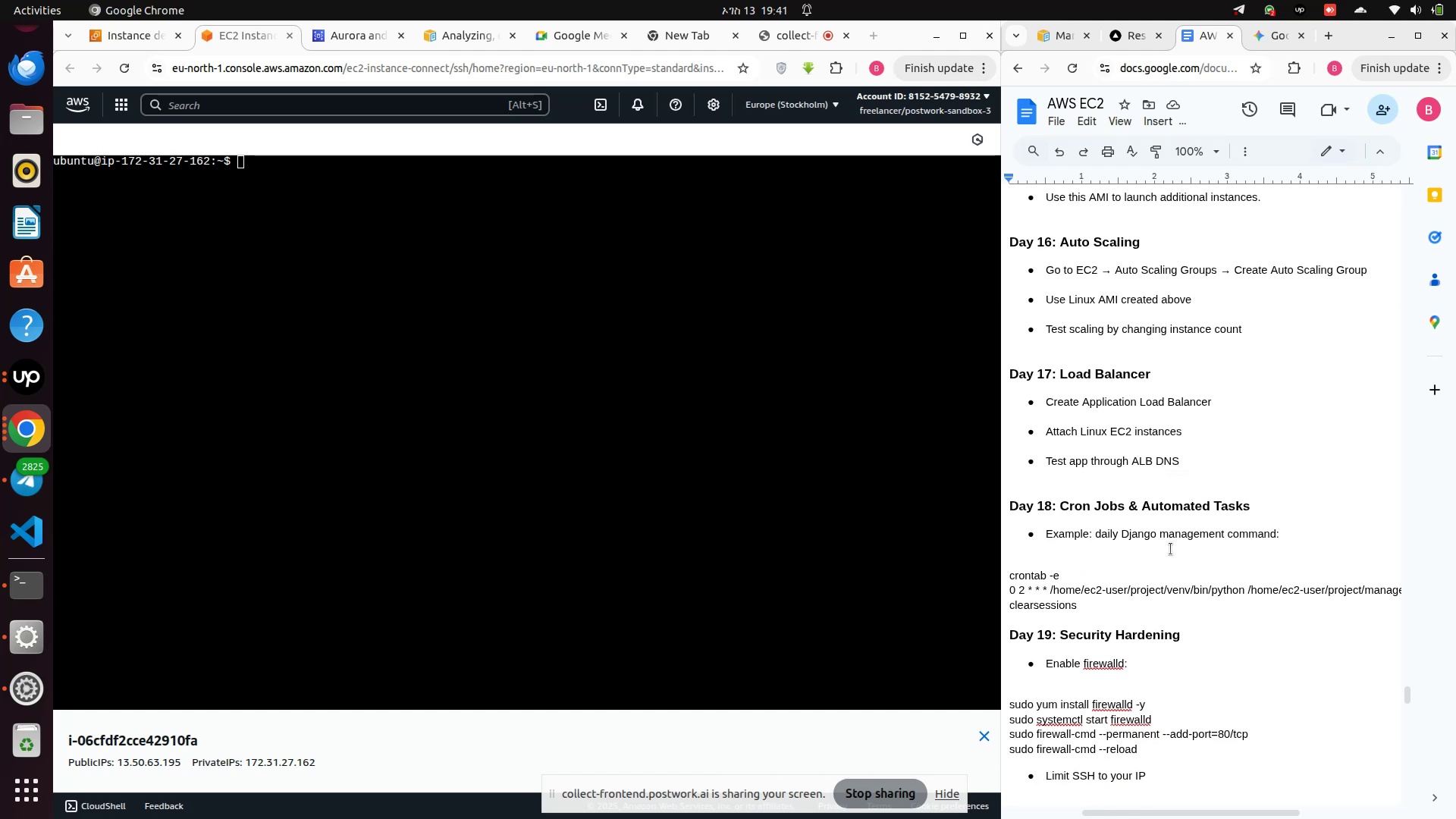 
wait(9.38)
 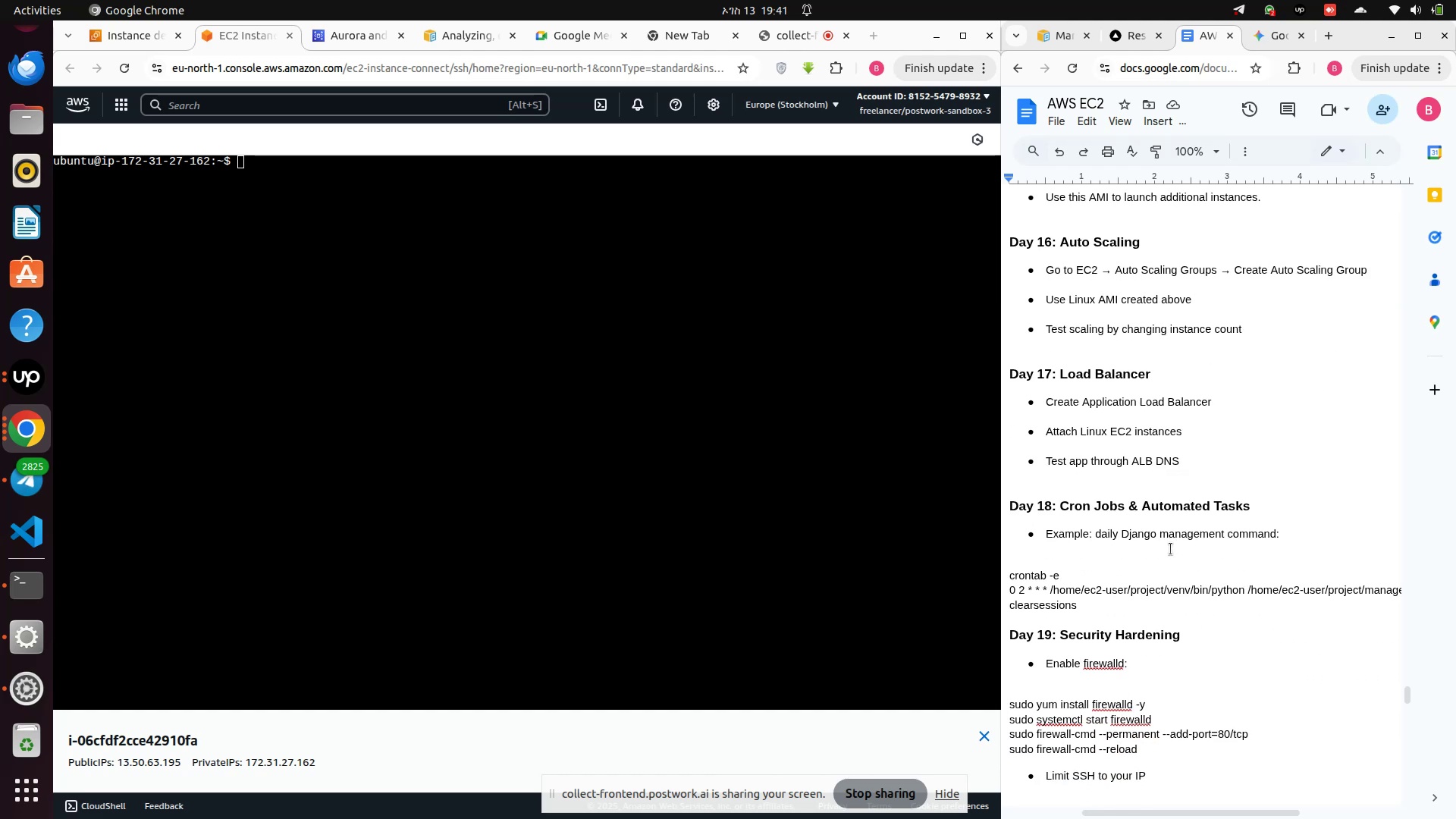 
scroll: coordinate [1152, 536], scroll_direction: down, amount: 2.0
 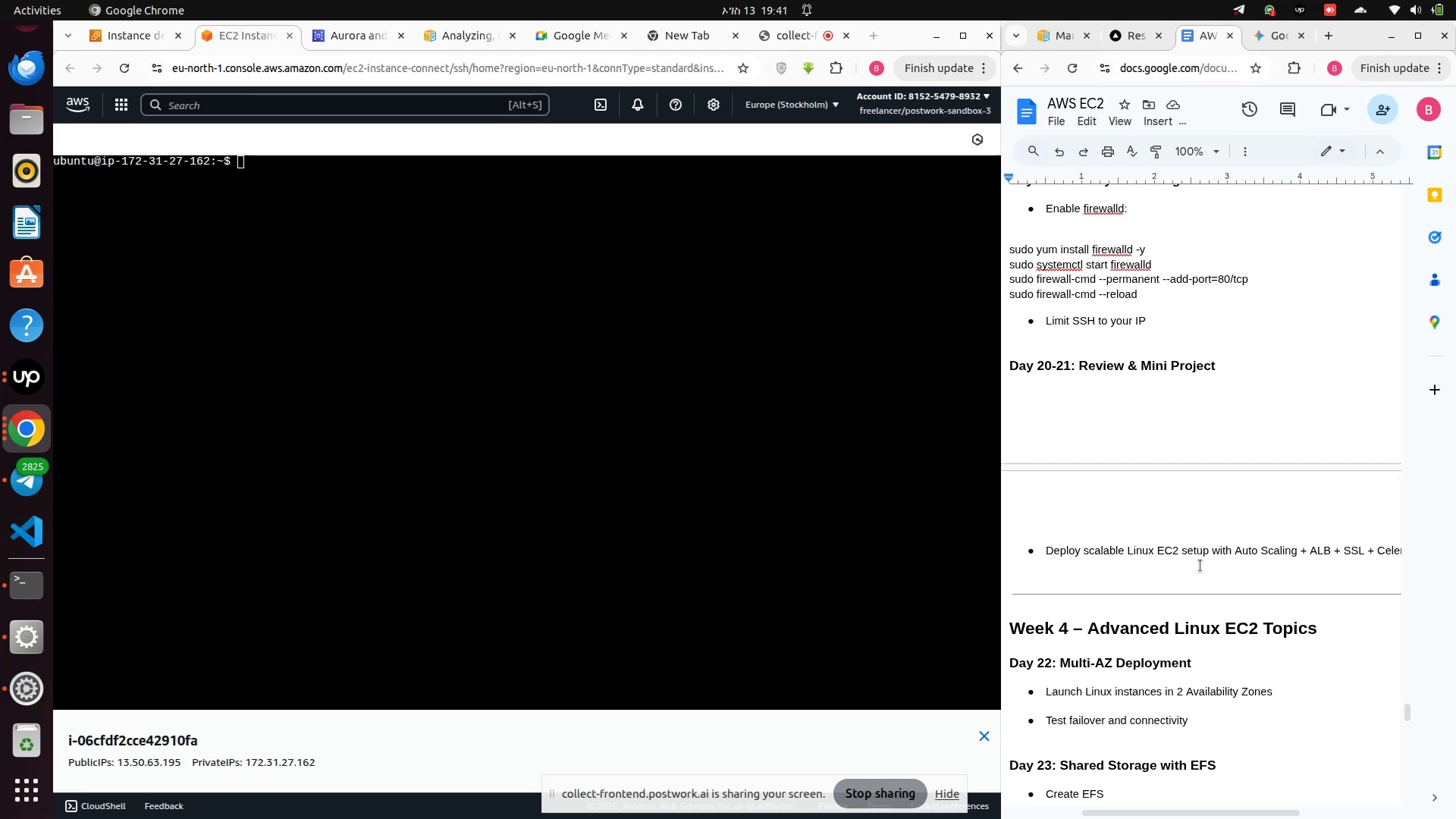 
wait(11.28)
 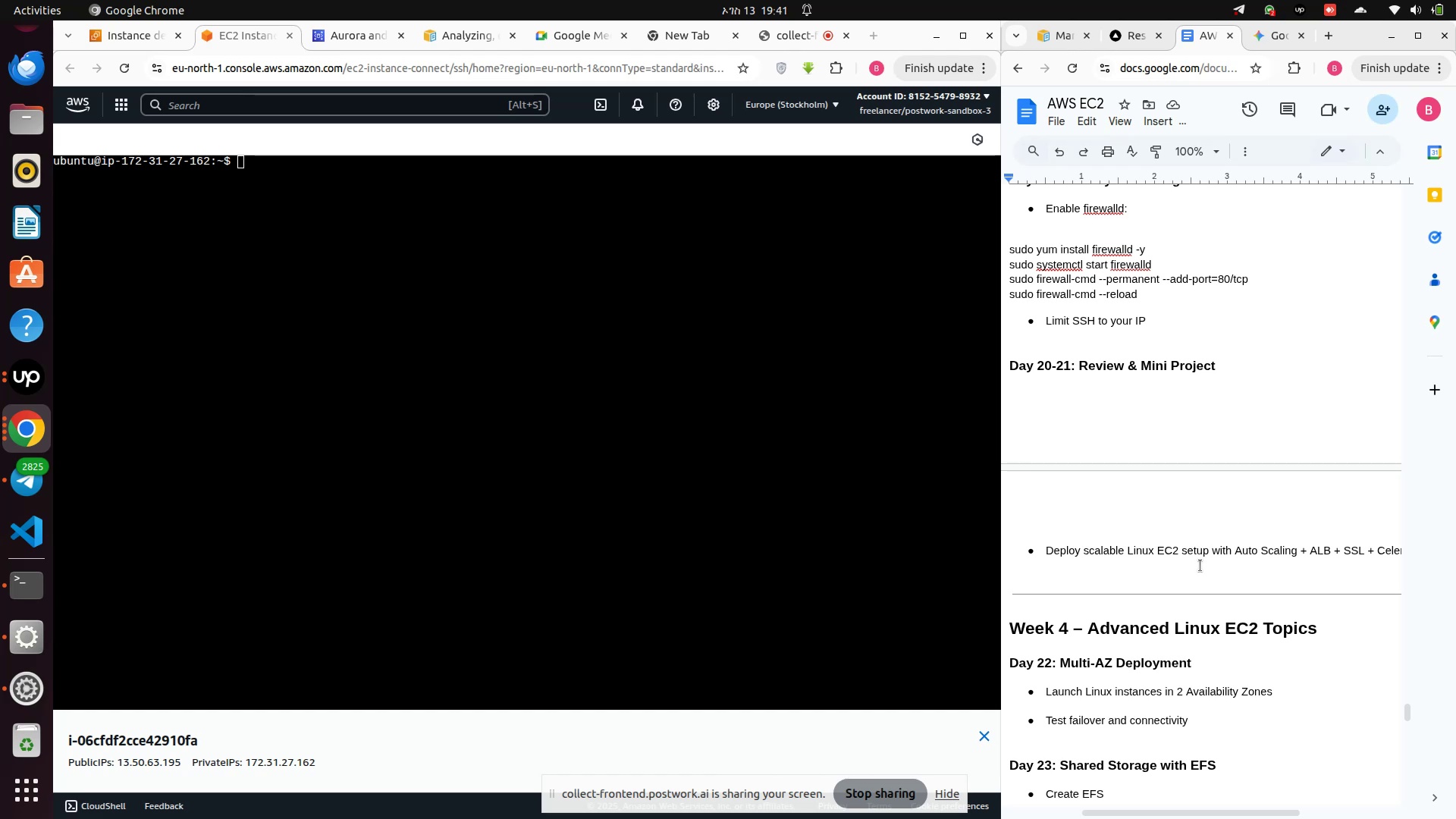 
scroll: coordinate [1194, 602], scroll_direction: down, amount: 2.0
 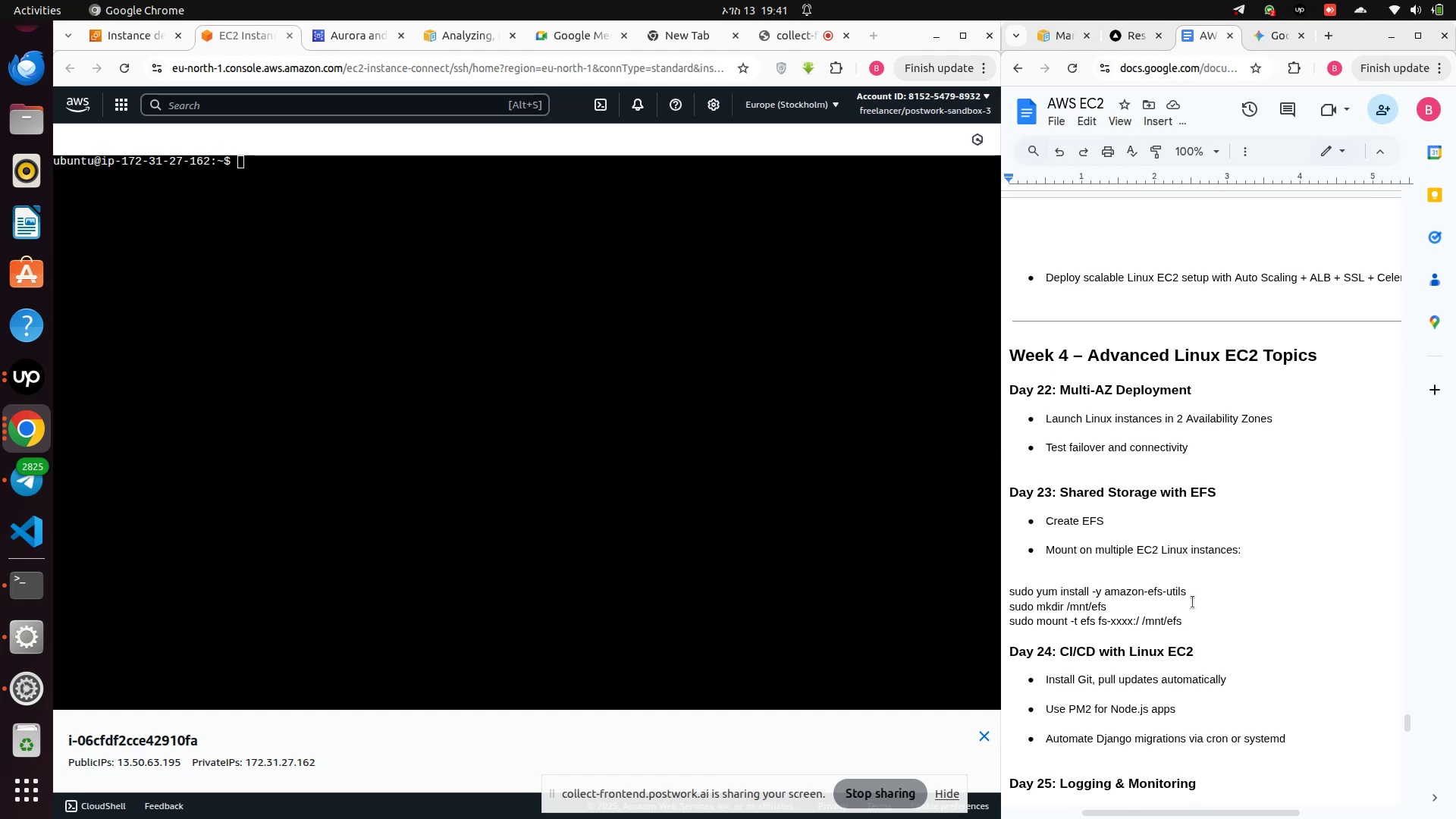 
wait(6.62)
 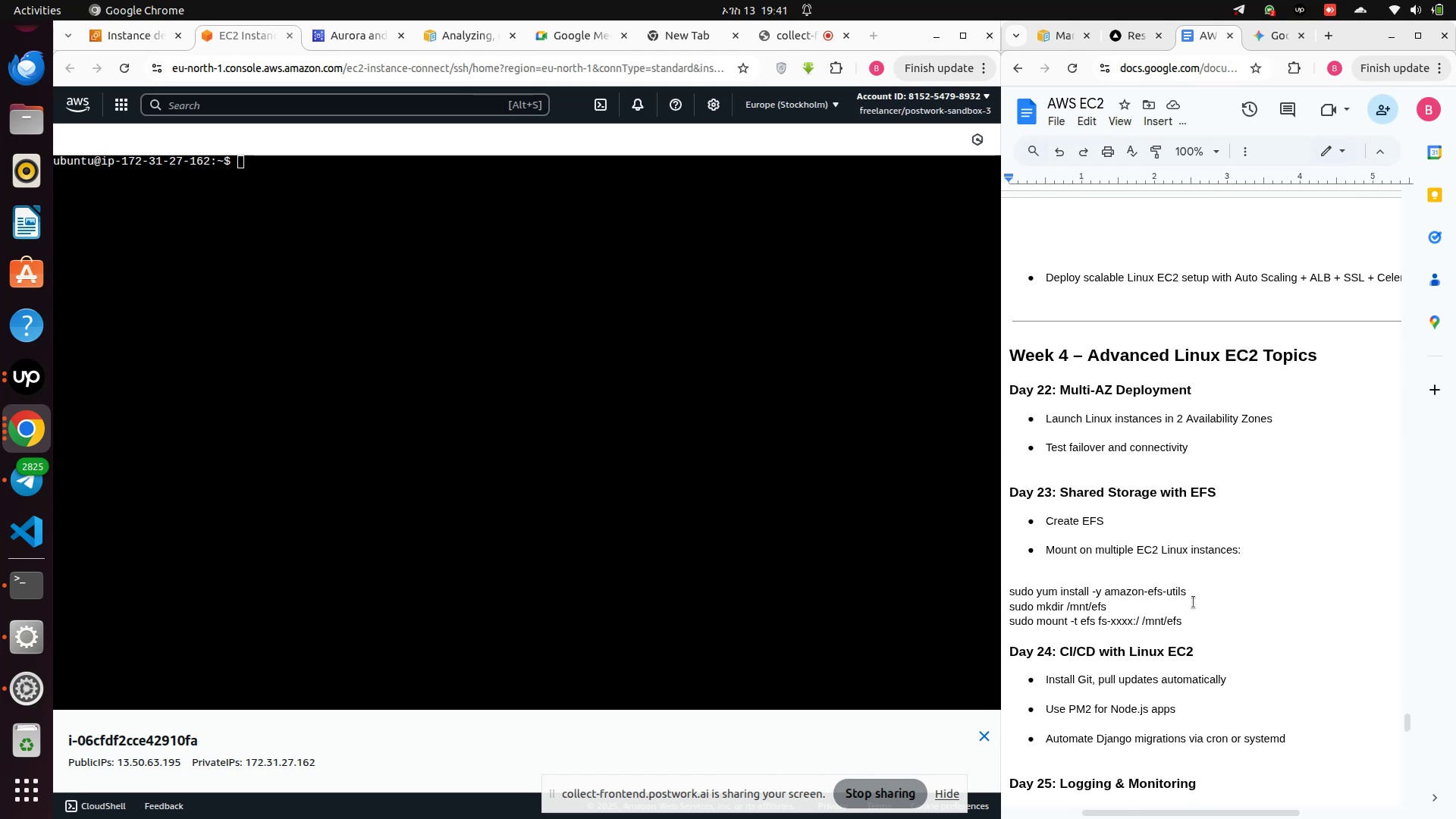 
scroll: coordinate [1134, 558], scroll_direction: down, amount: 7.0
 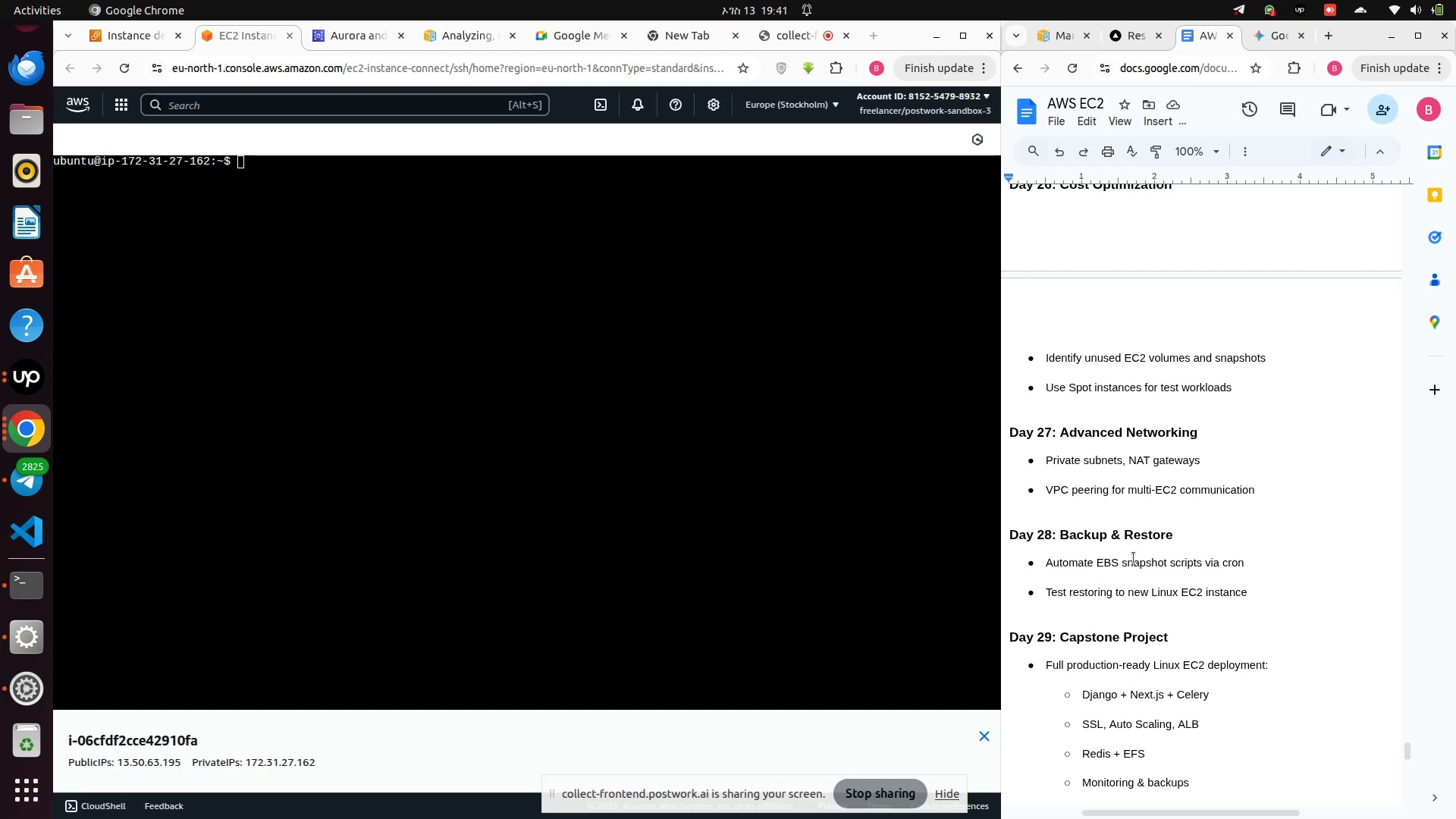 
wait(11.34)
 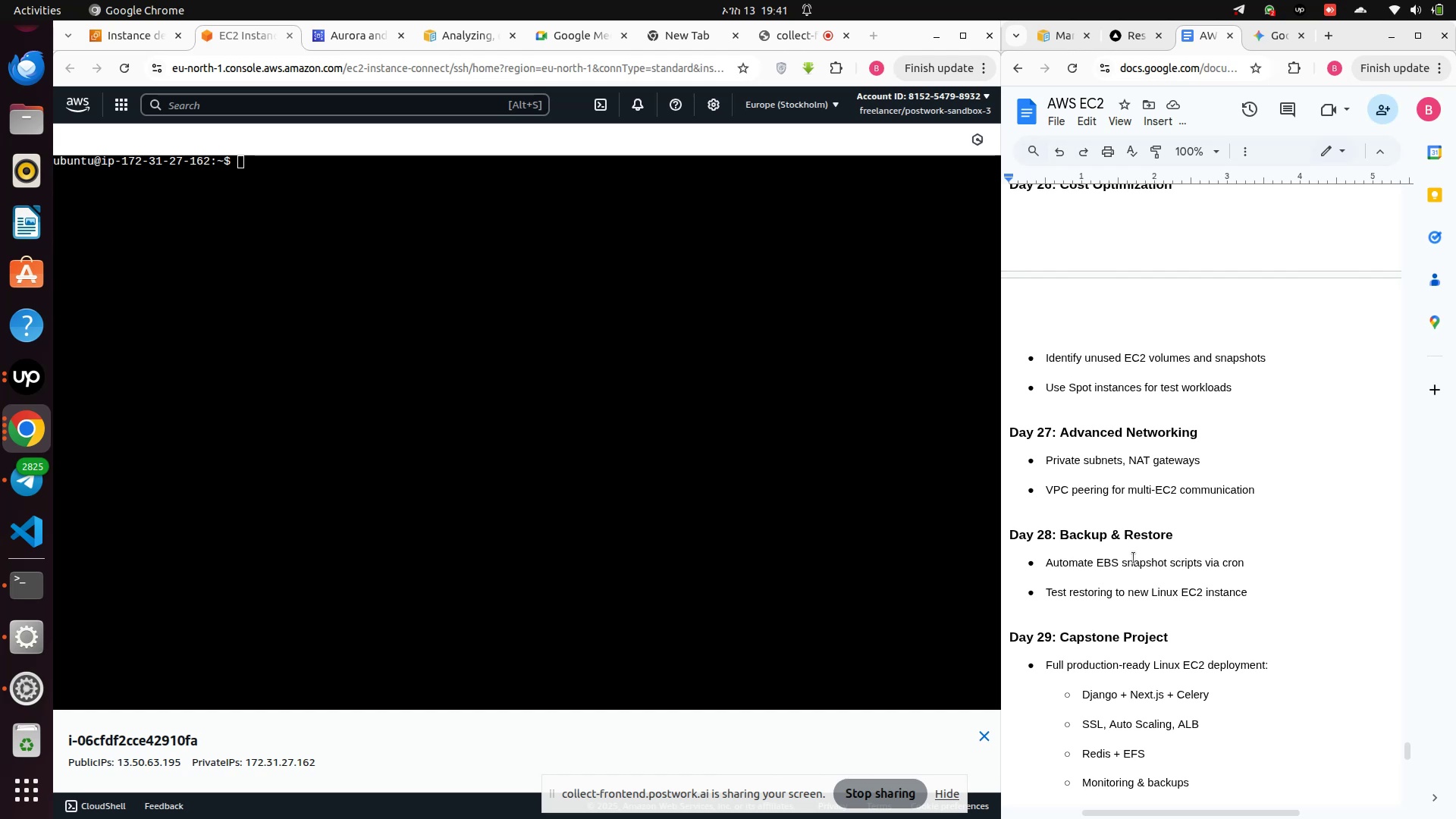 
scroll: coordinate [1172, 611], scroll_direction: down, amount: 1.0
 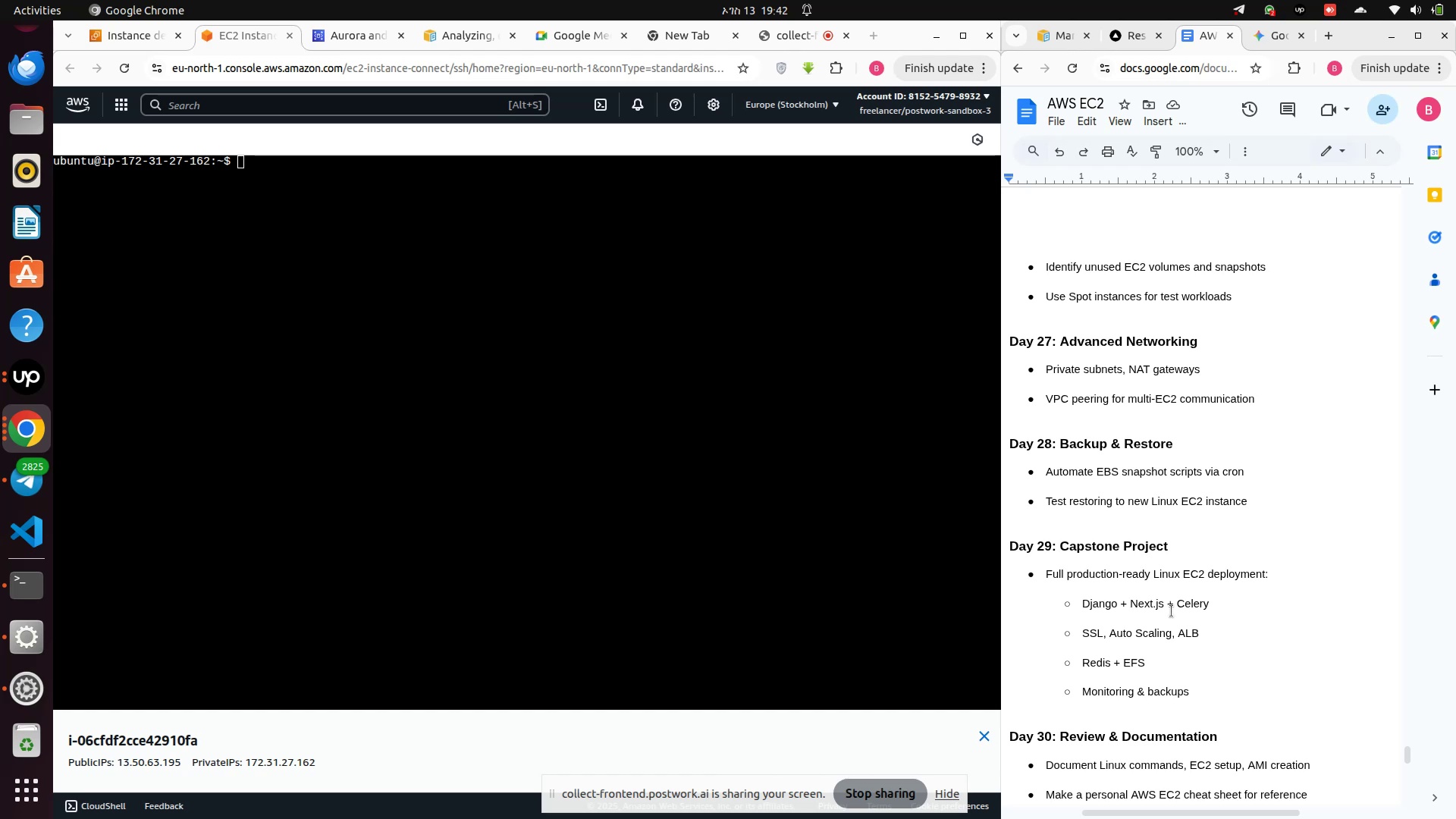 
wait(9.97)
 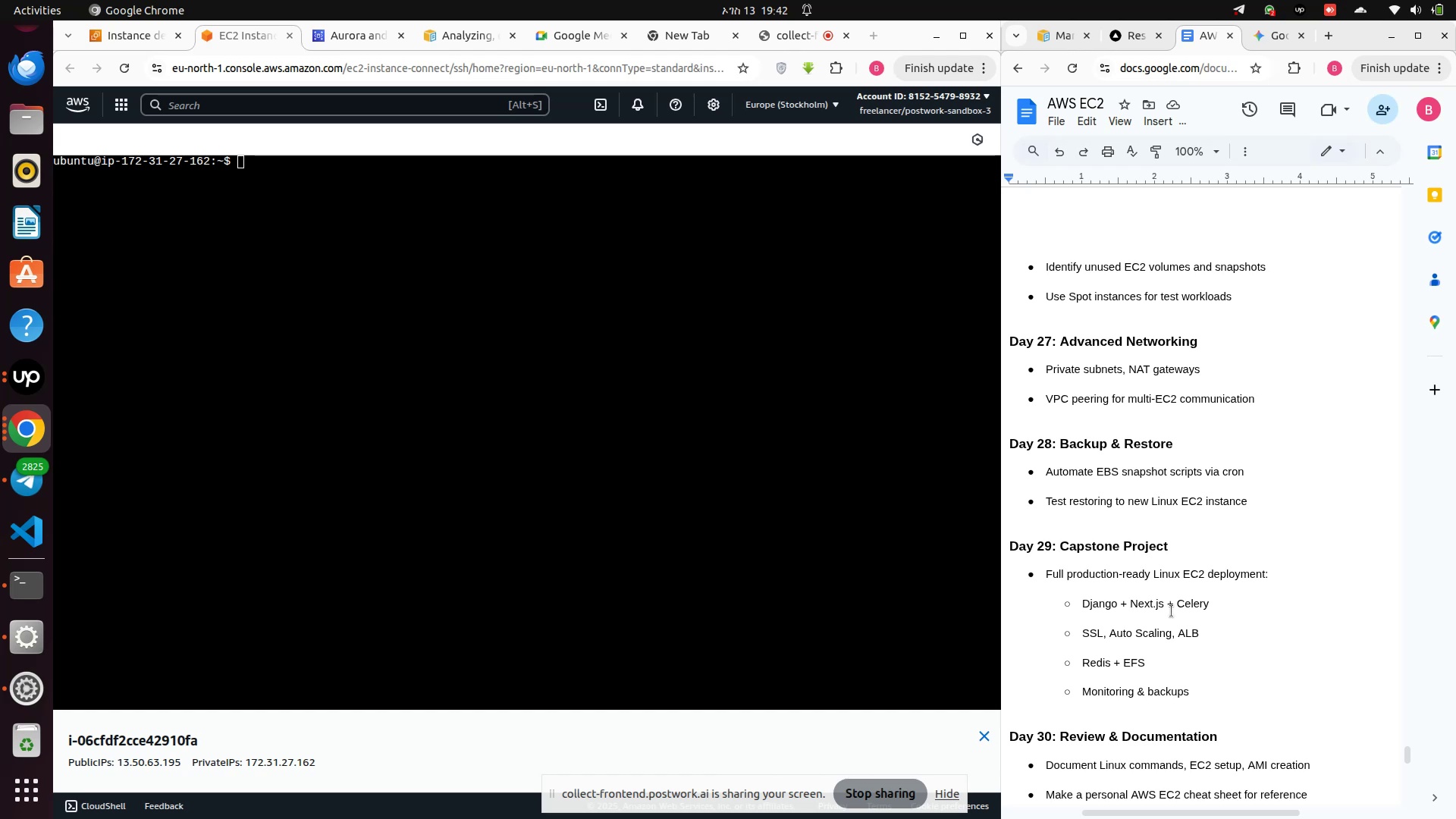 
scroll: coordinate [1215, 676], scroll_direction: down, amount: 1.0
 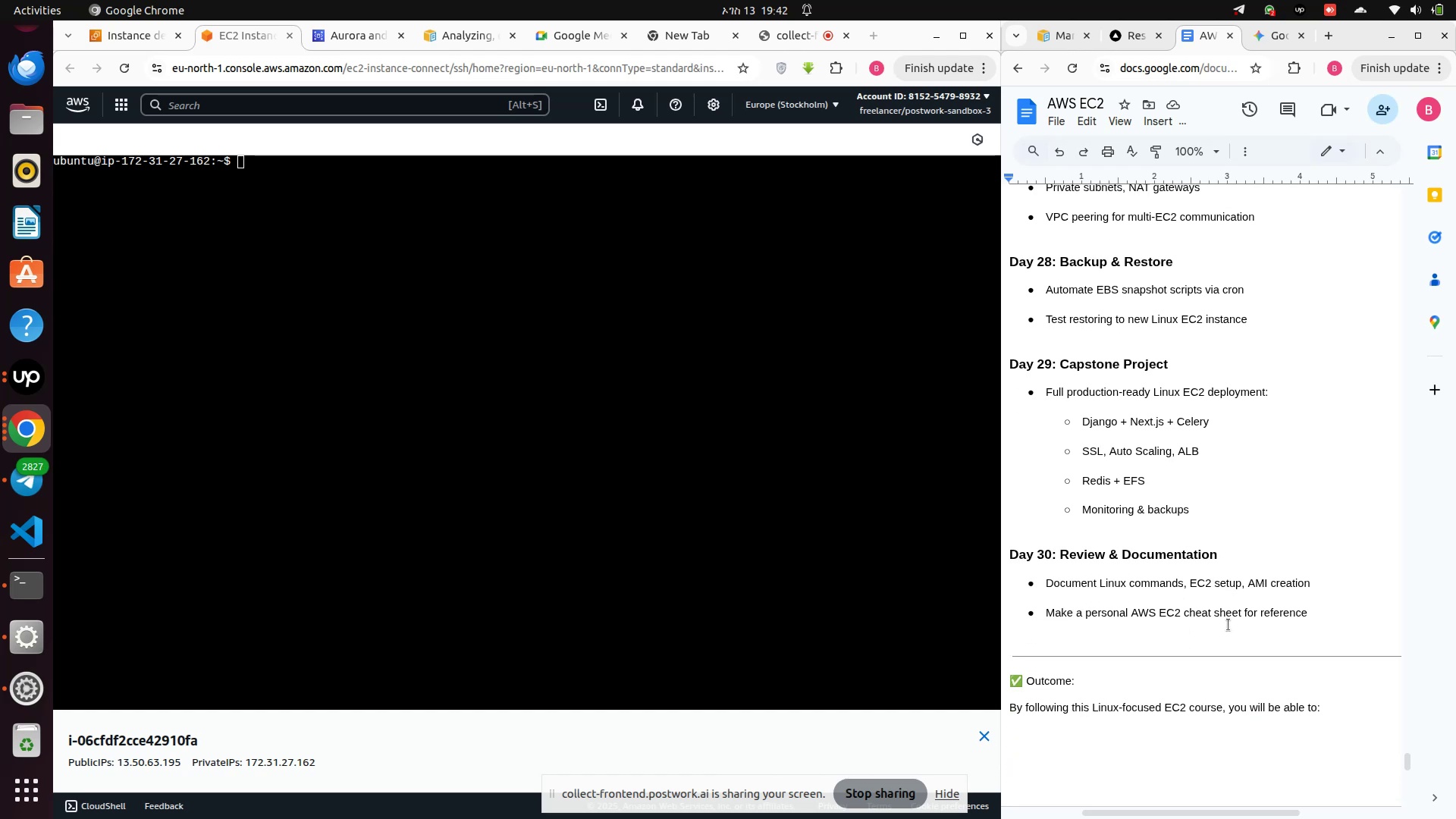 
scroll: coordinate [1219, 616], scroll_direction: up, amount: 1.0
 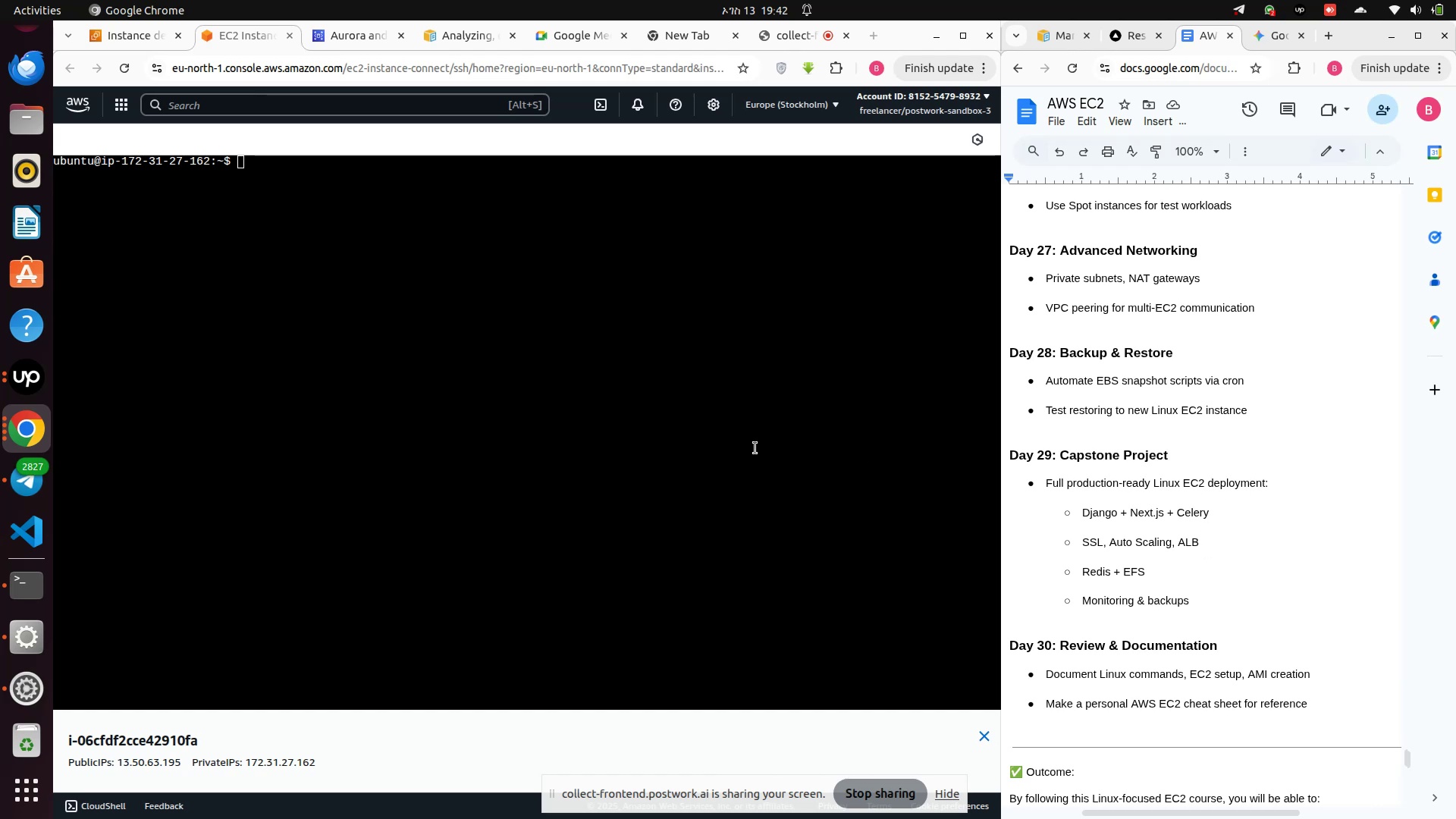 
left_click([600, 439])
 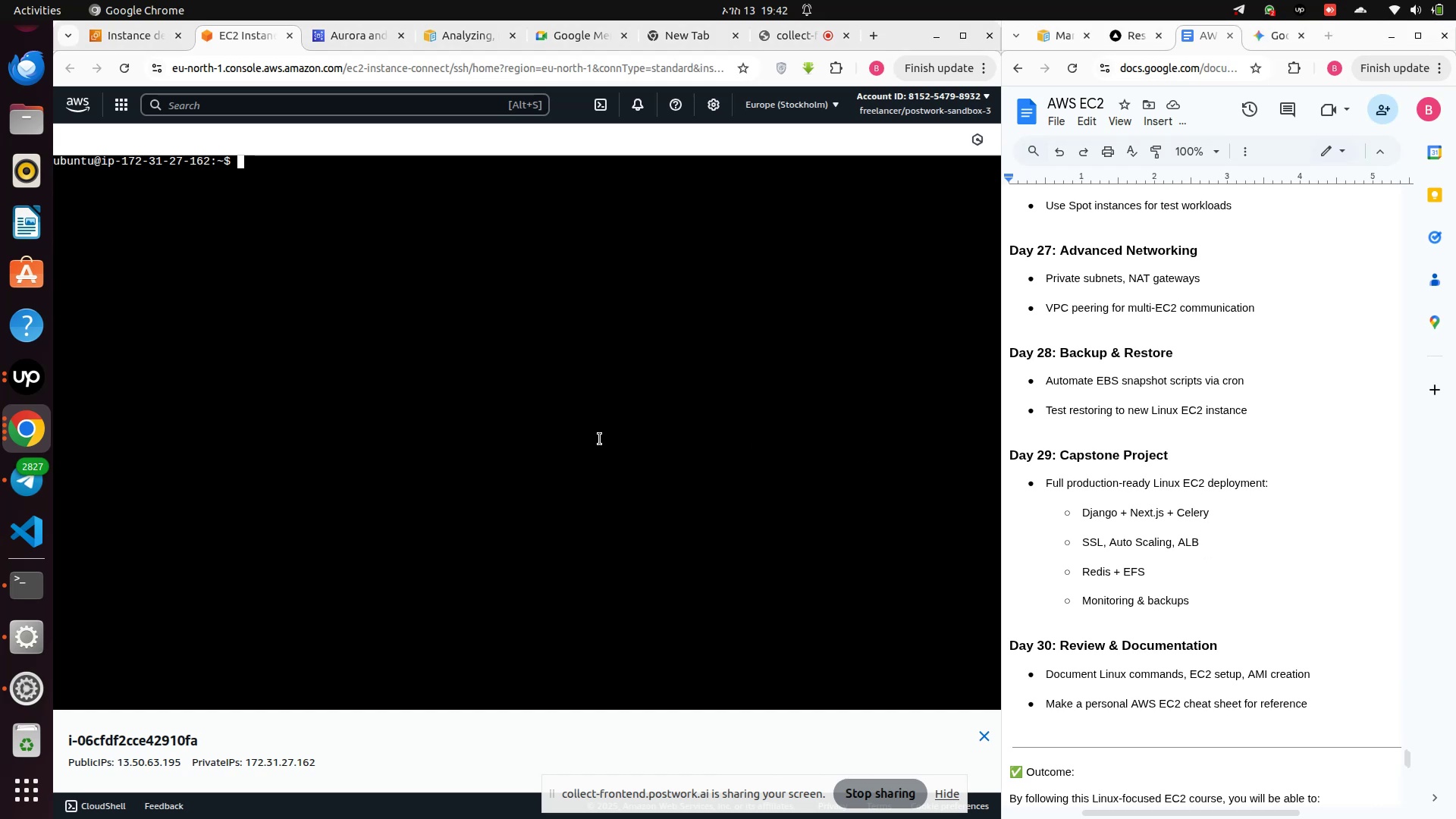 
type(ll)
 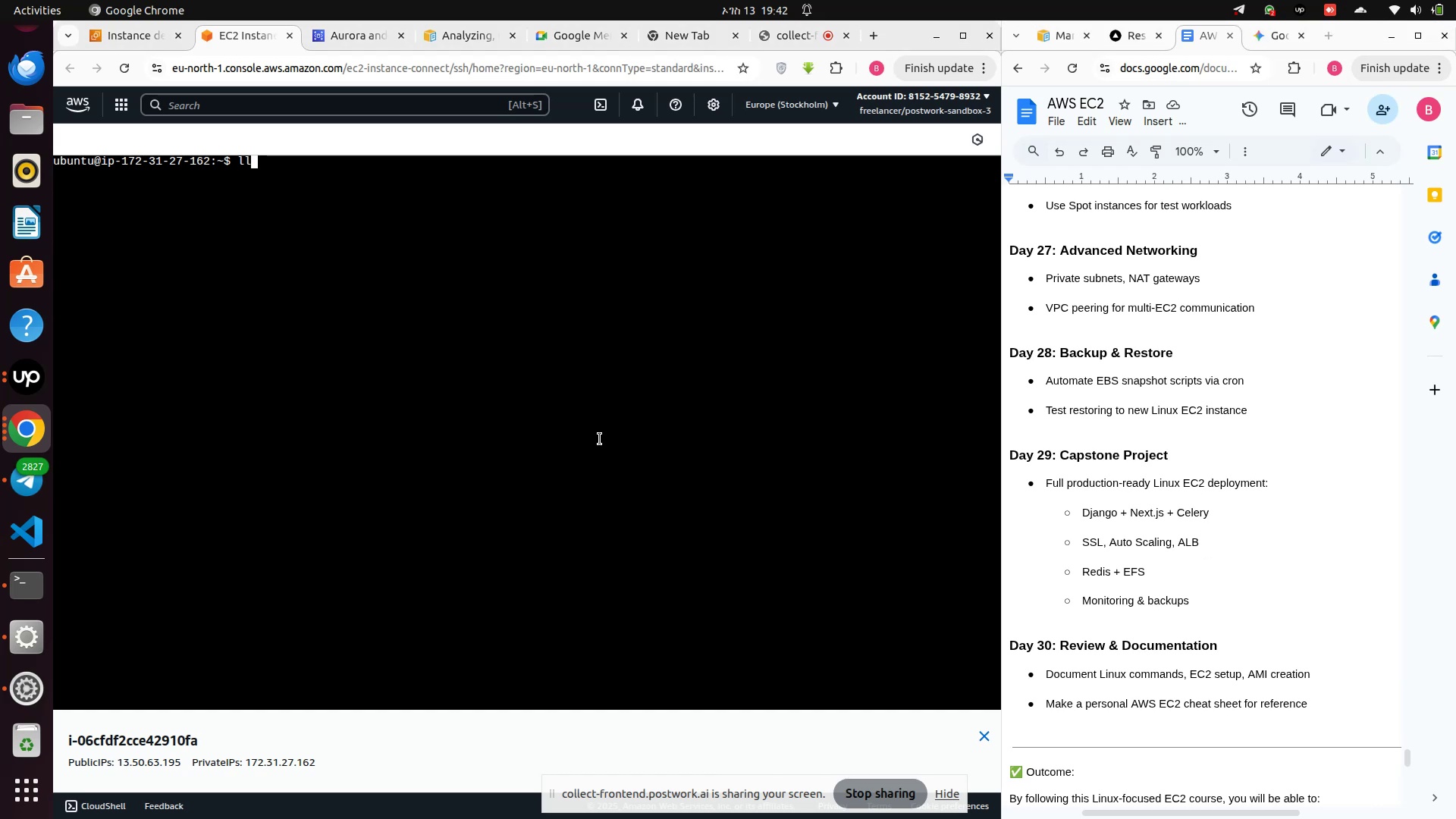 
key(Enter)
 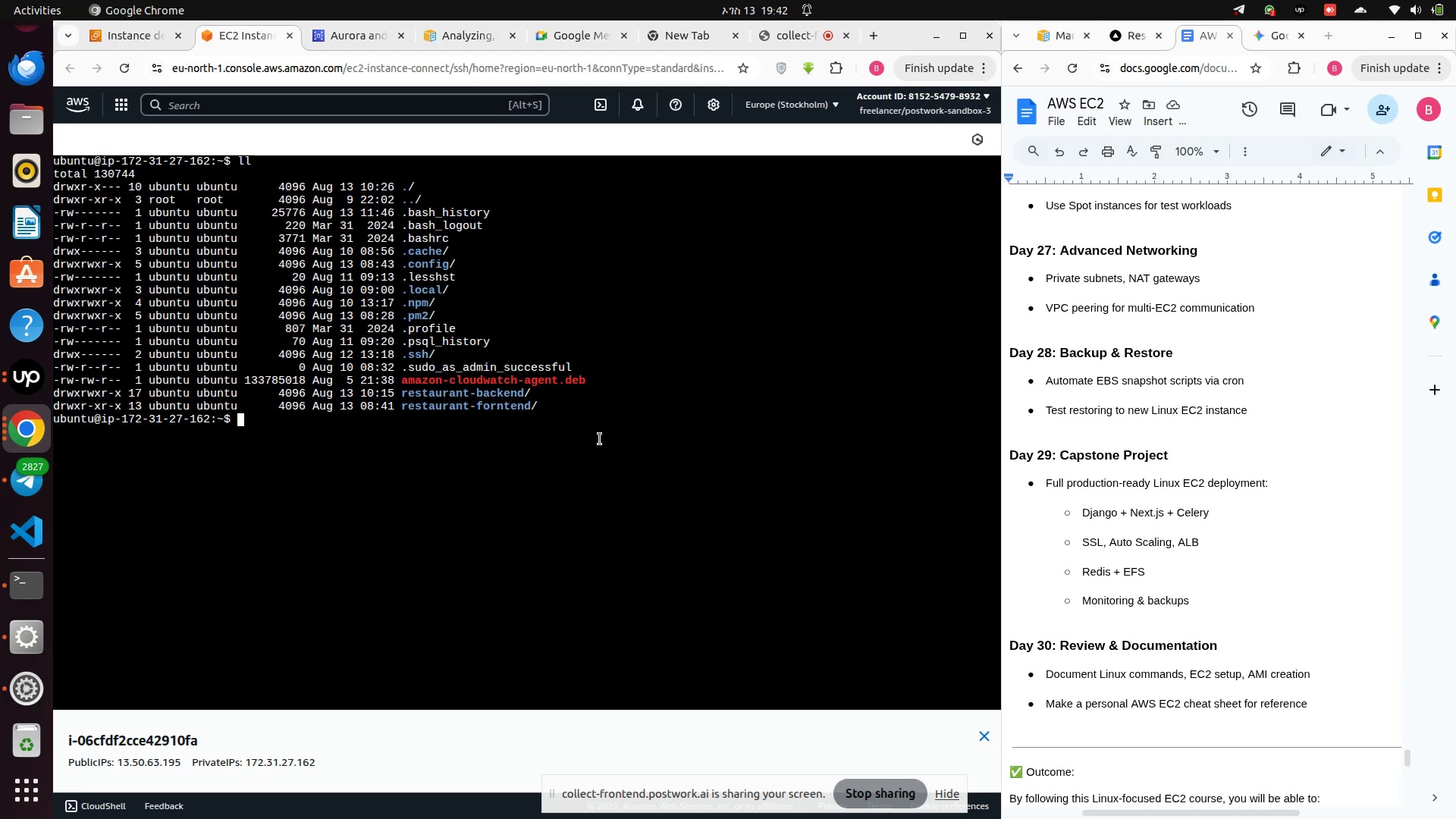 
type(clear)
 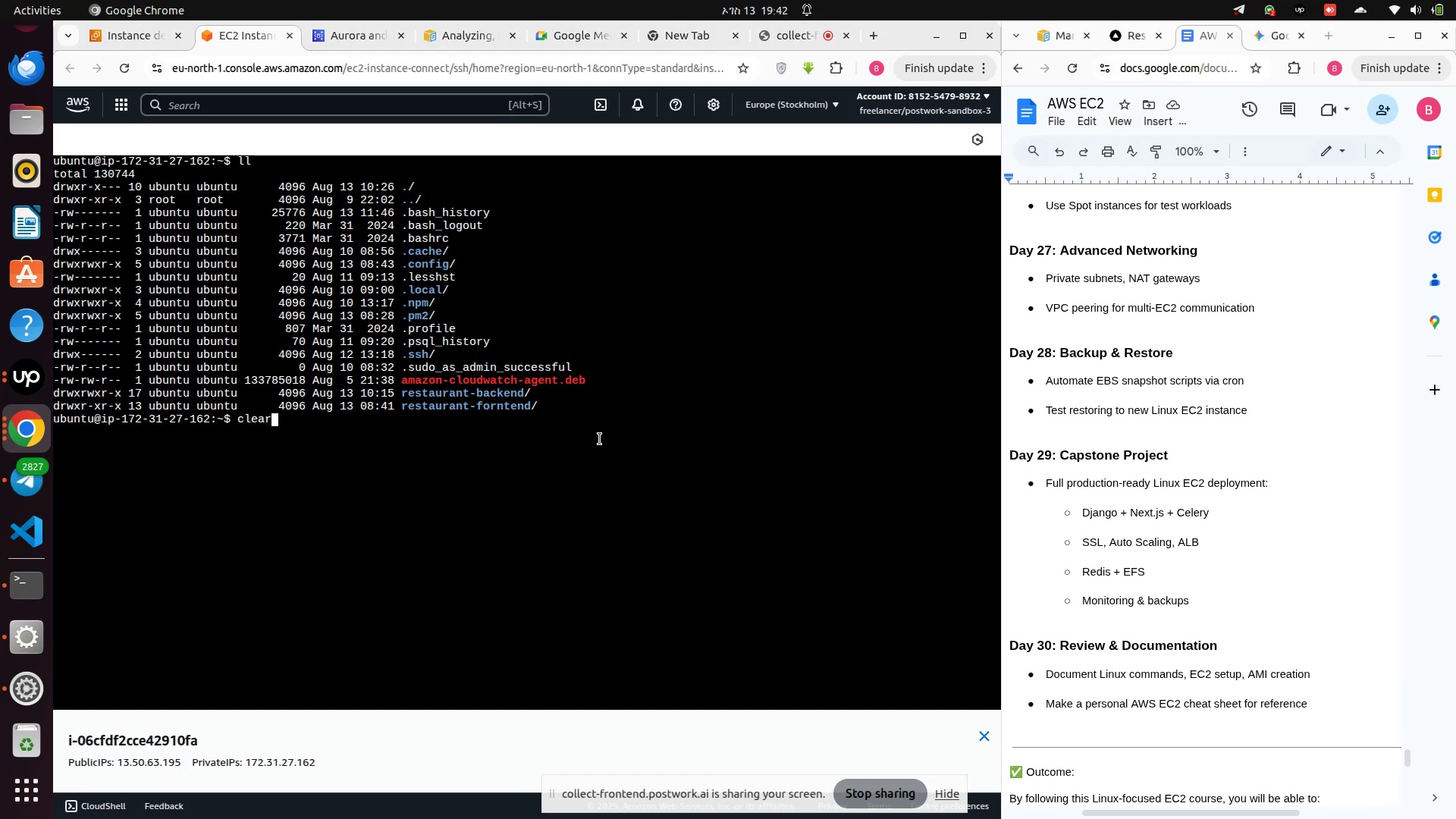 
key(Enter)
 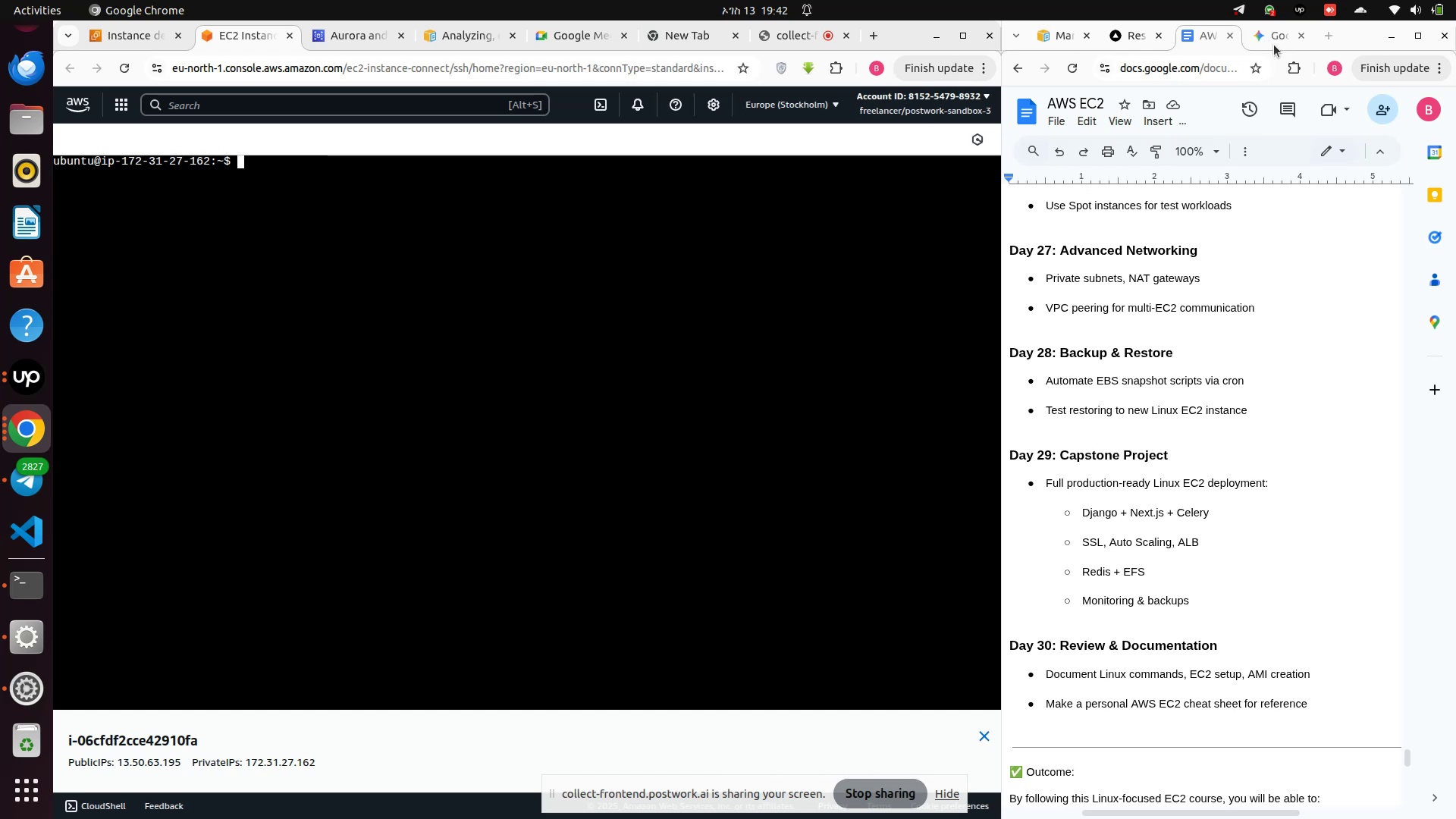 
wait(6.0)
 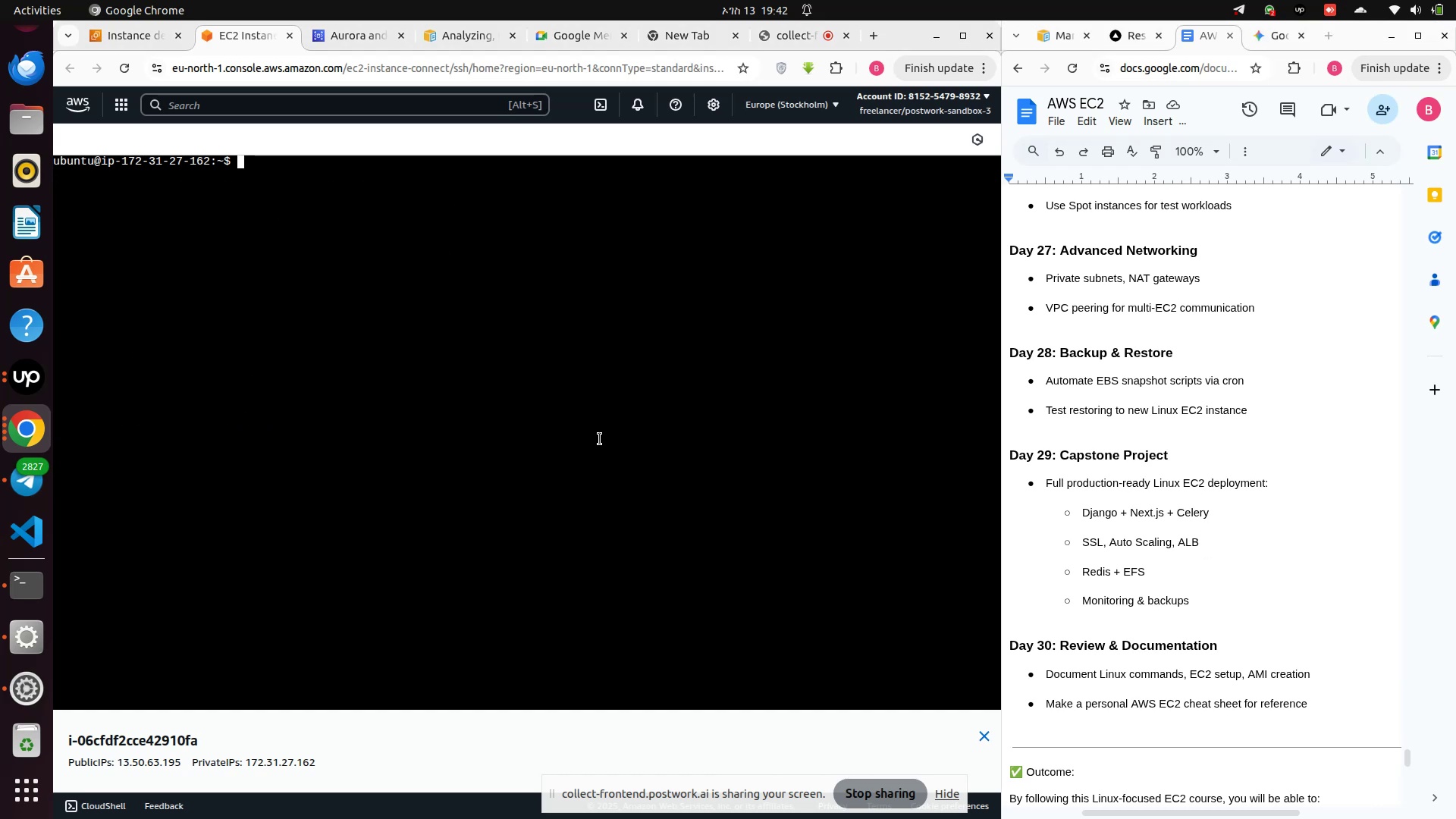 
left_click([1275, 36])
 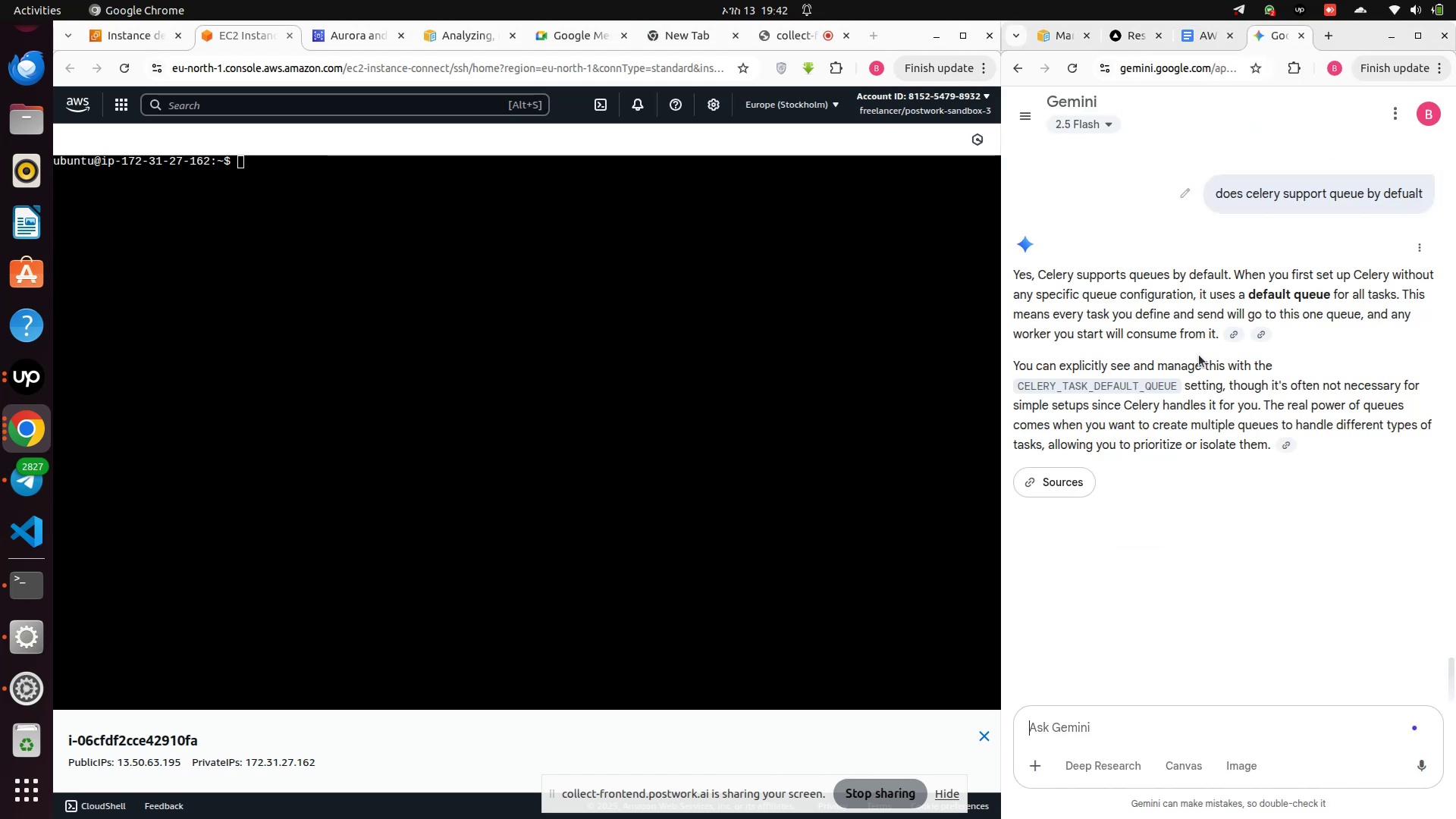 
scroll: coordinate [1203, 402], scroll_direction: down, amount: 3.0
 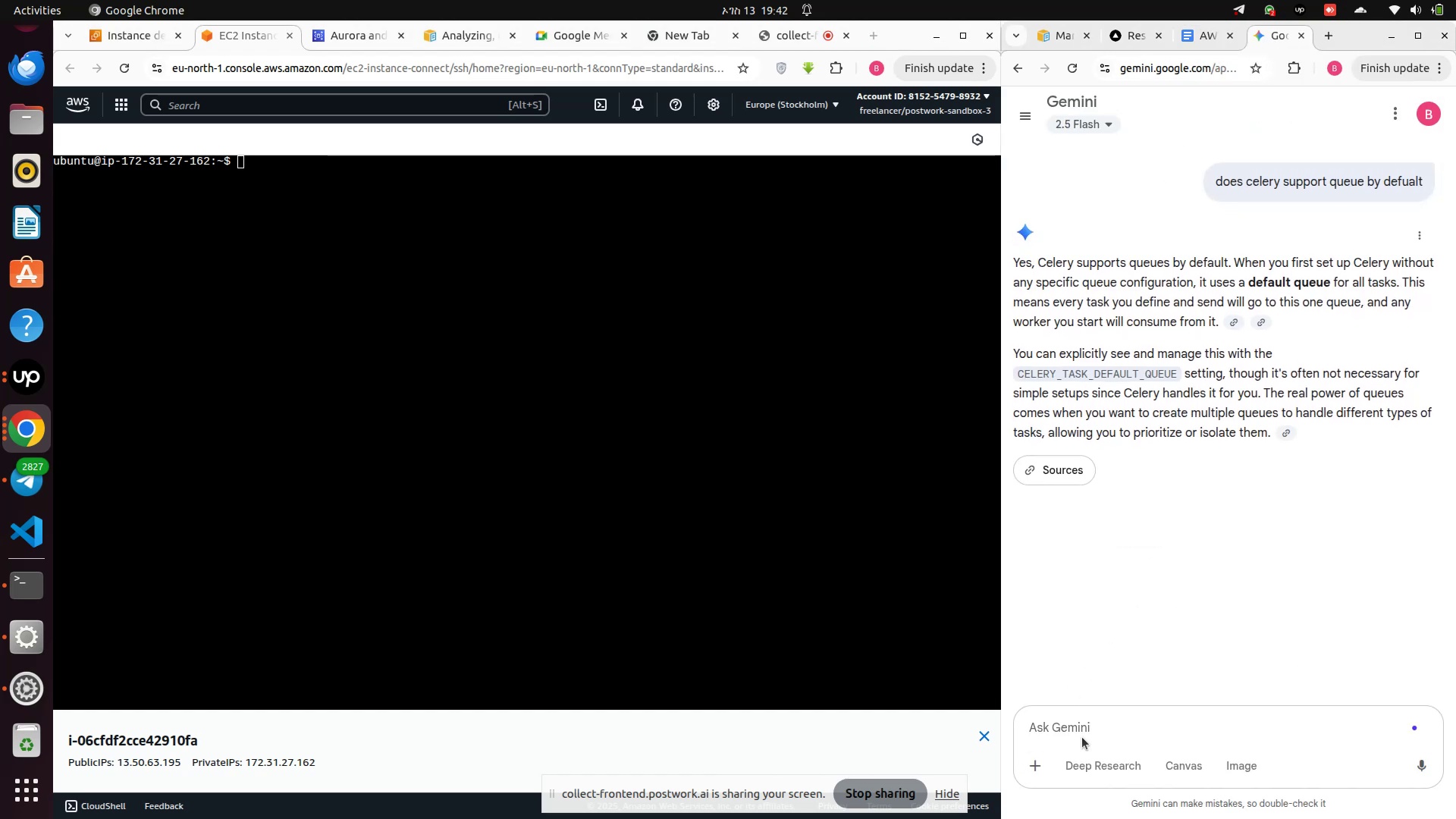 
type(how to implement crontab in EC2 to backapp my database b)
key(Backspace)
type(peridicaly )
 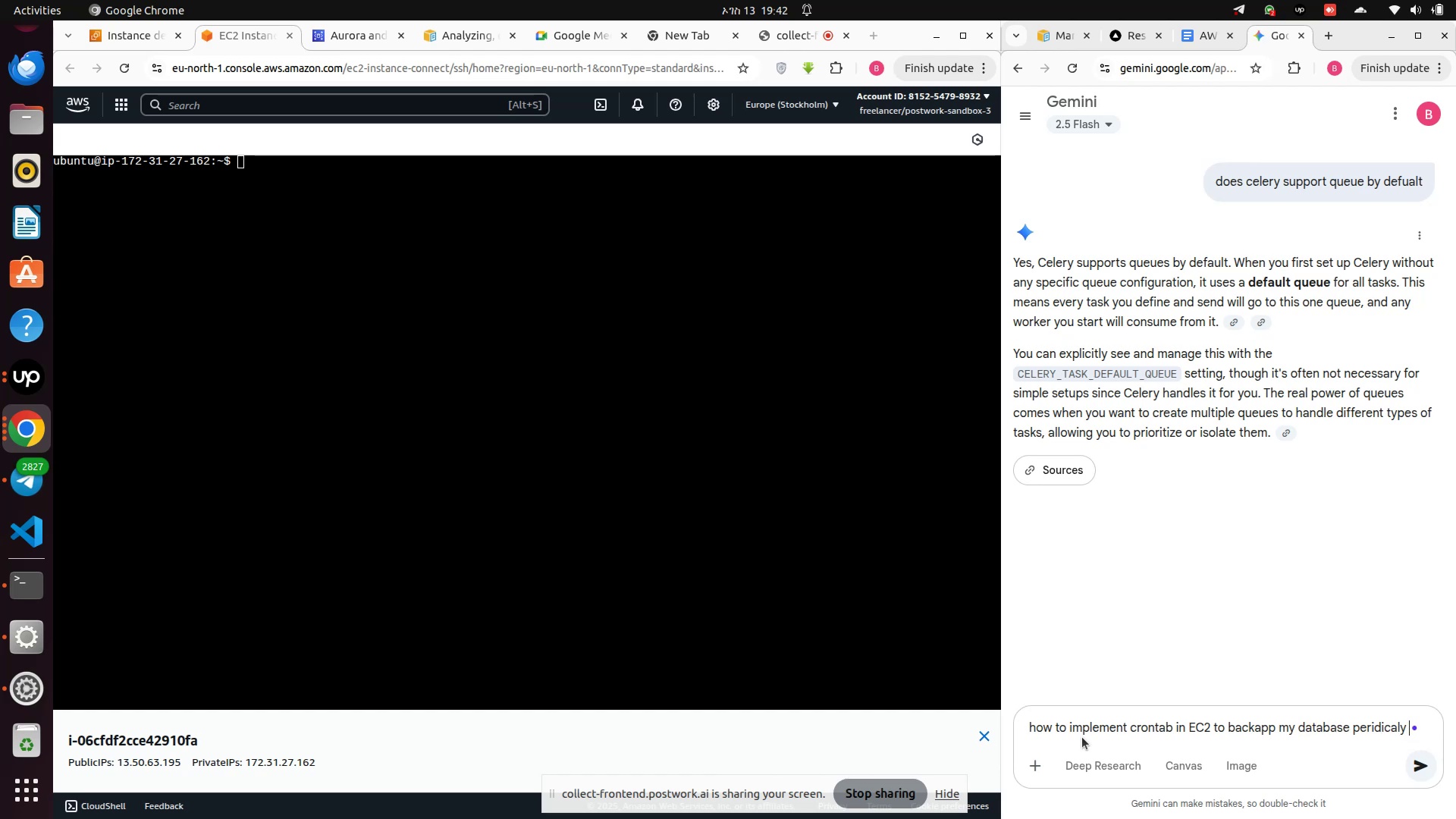 
key(Enter)
 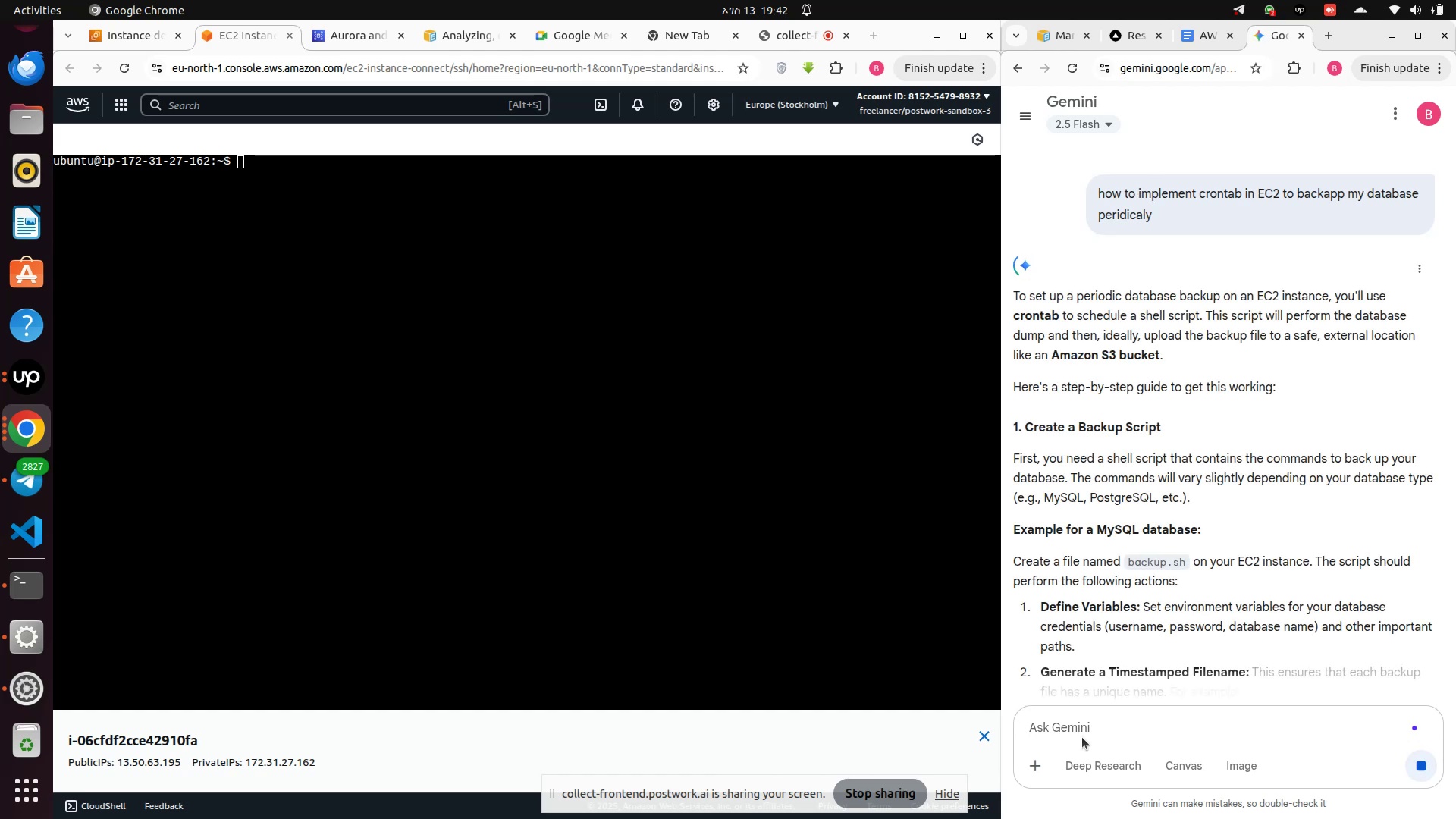 
wait(11.13)
 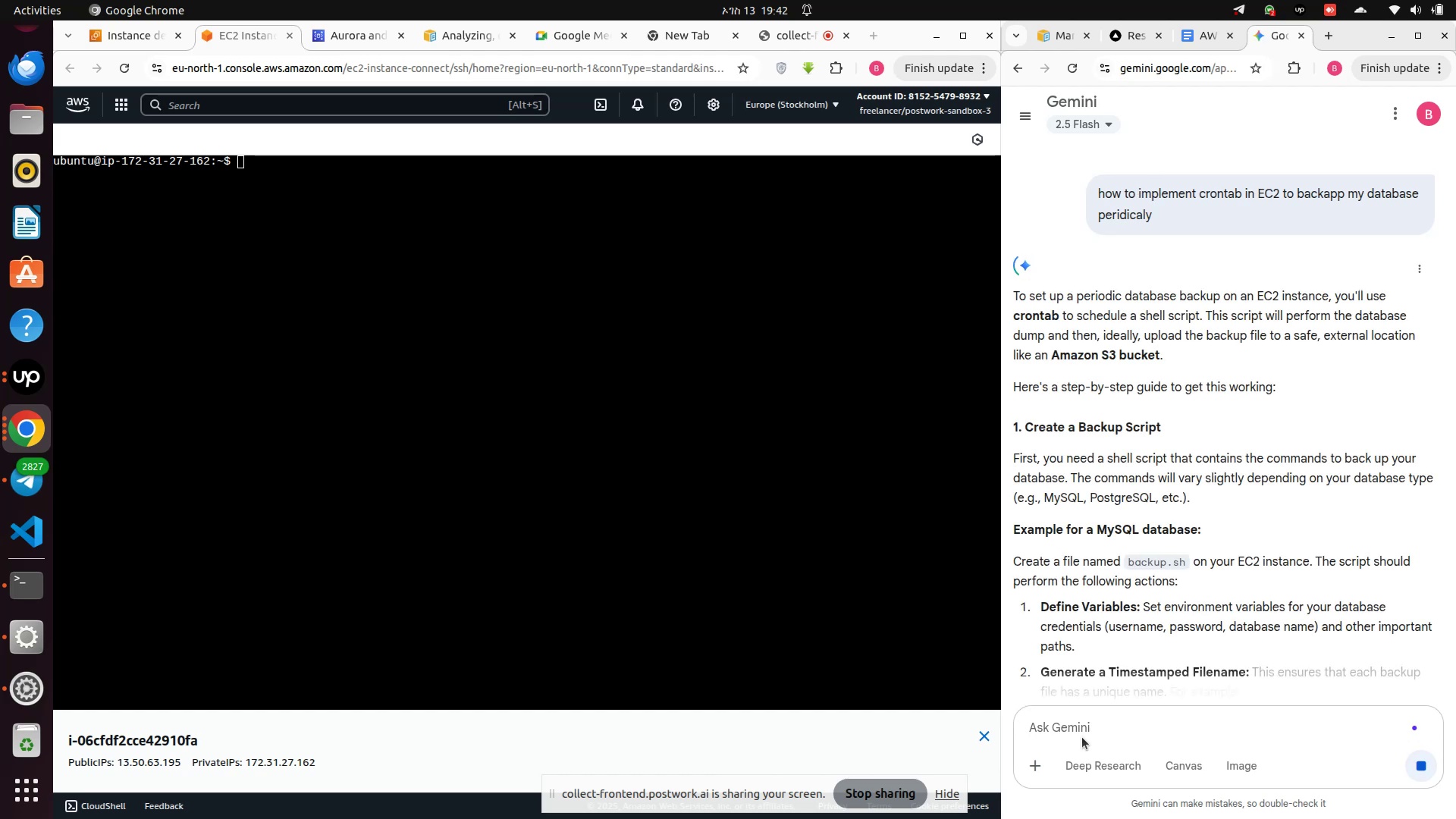 
scroll: coordinate [1157, 664], scroll_direction: down, amount: 2.0
 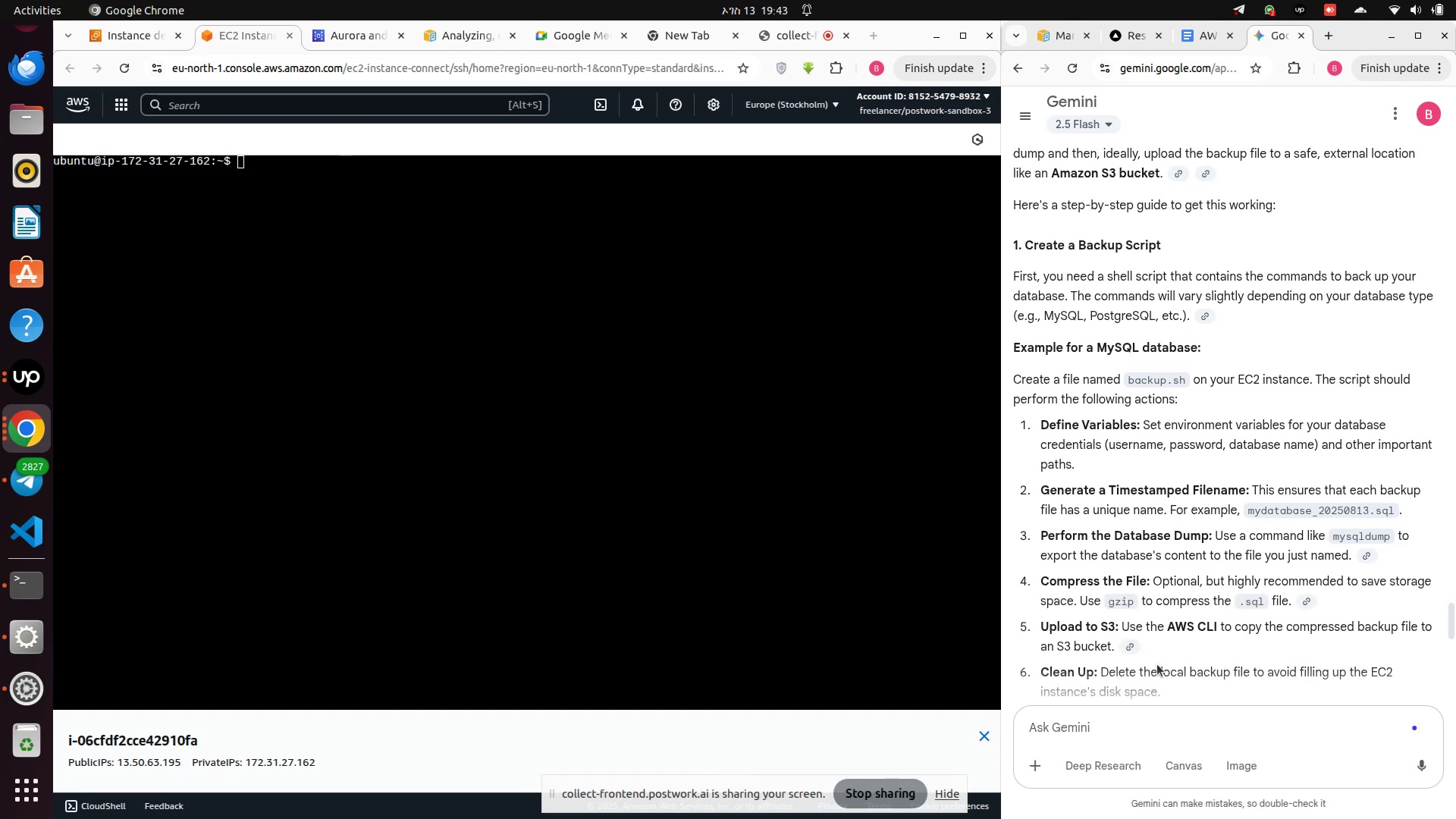 
scroll: coordinate [1157, 664], scroll_direction: up, amount: 1.0
 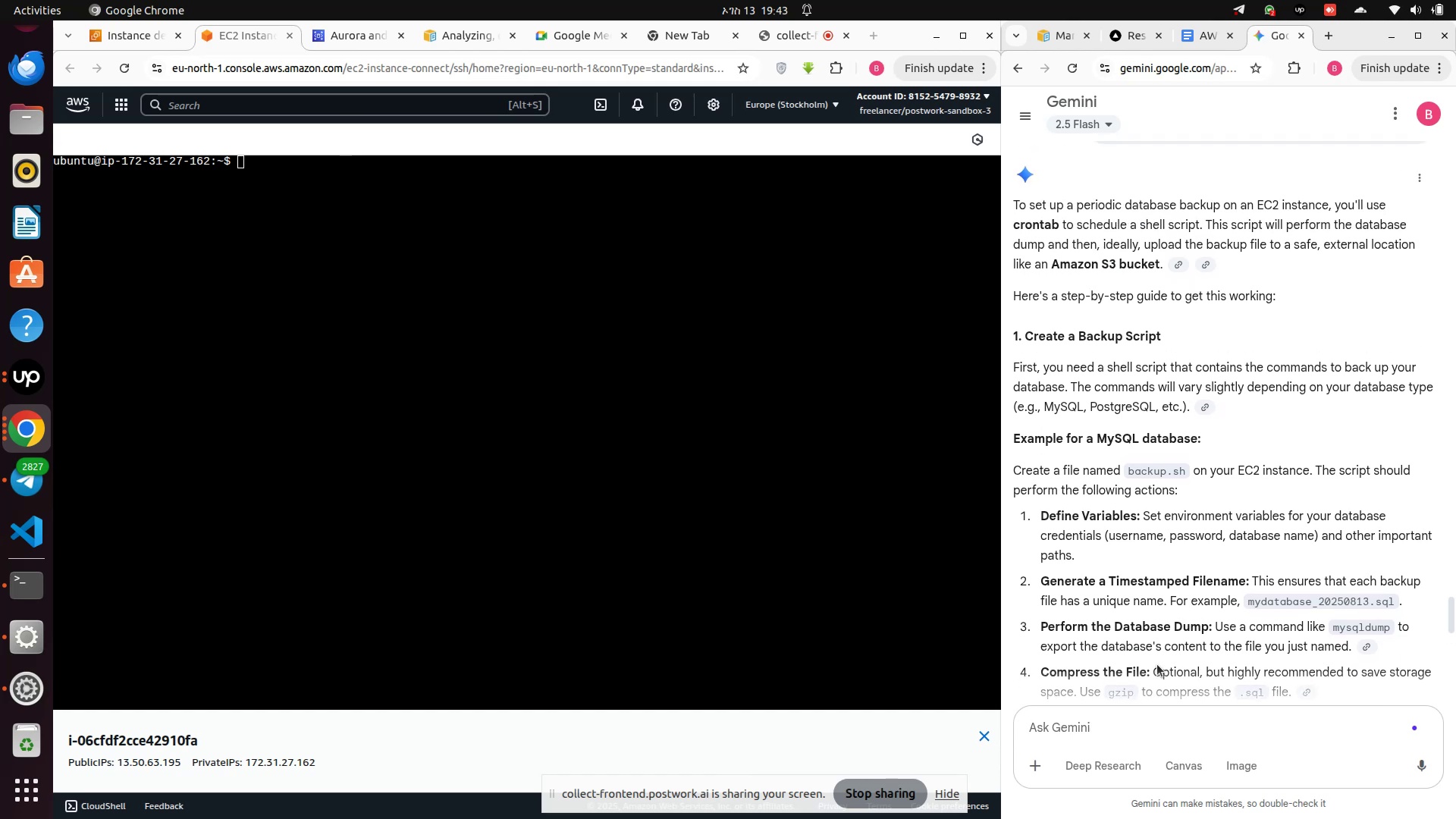 
left_click([637, 410])
 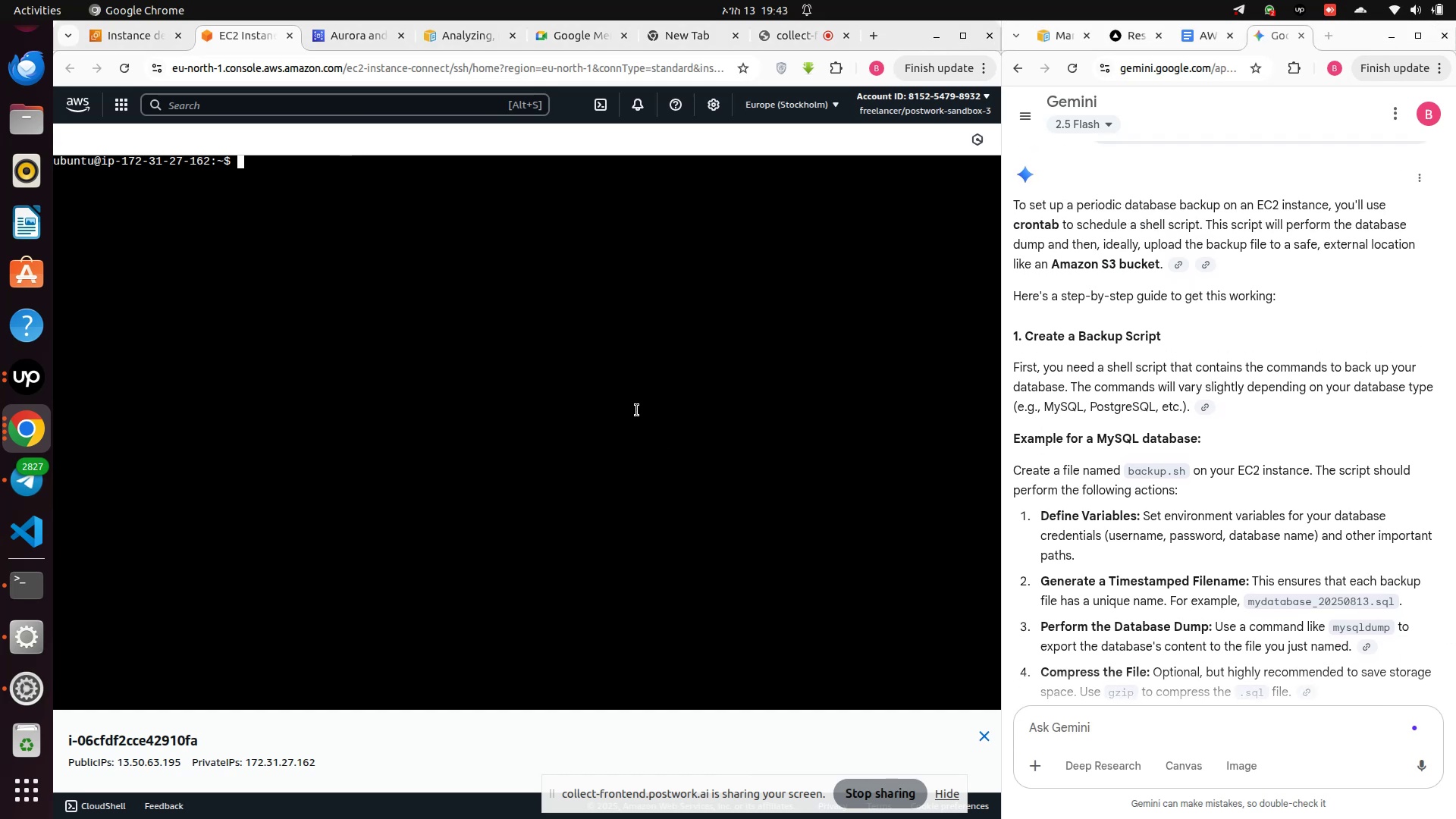 
type(c)
key(Backspace)
key(Backspace)
type(ll)
 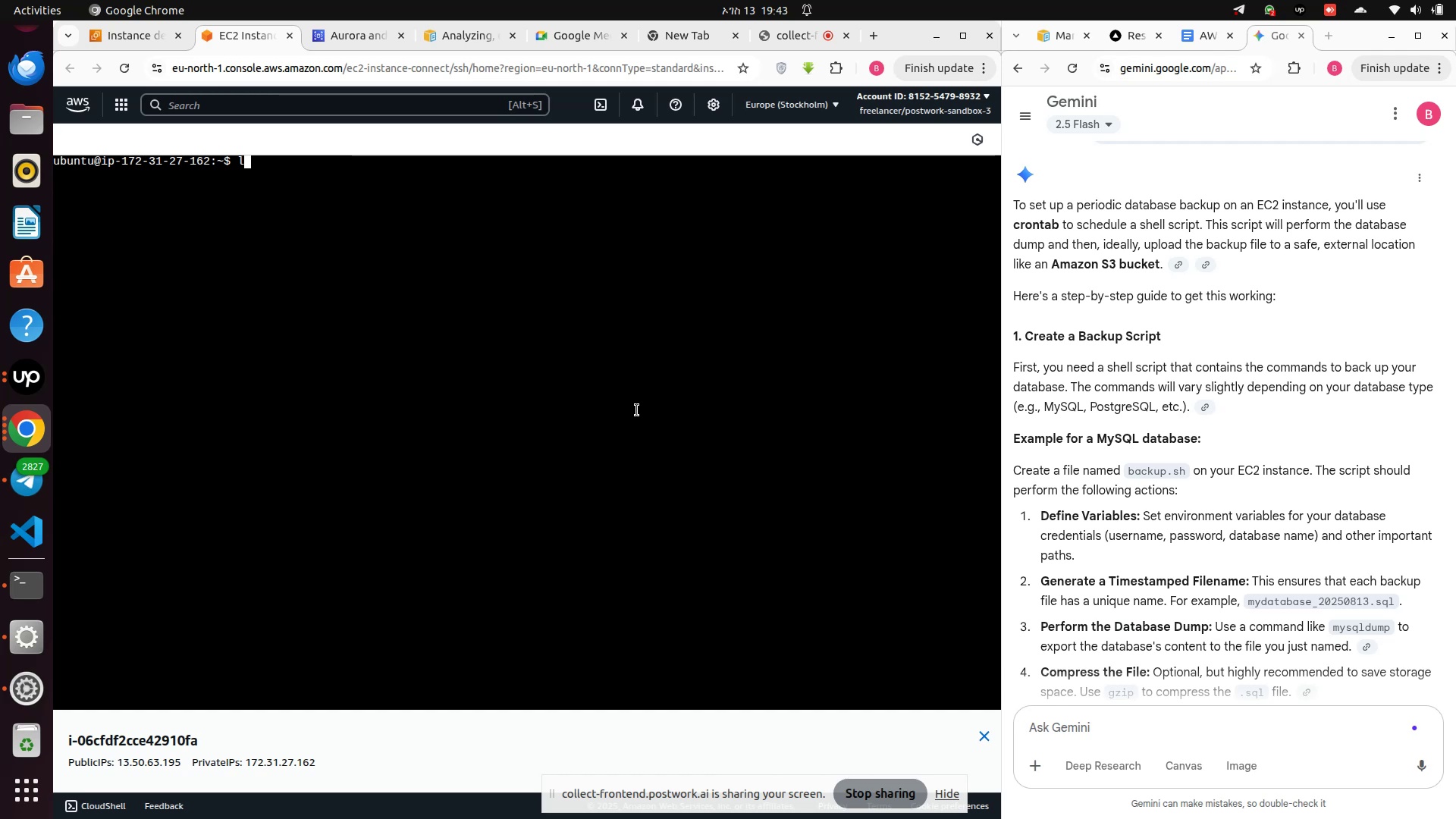 
key(Enter)
 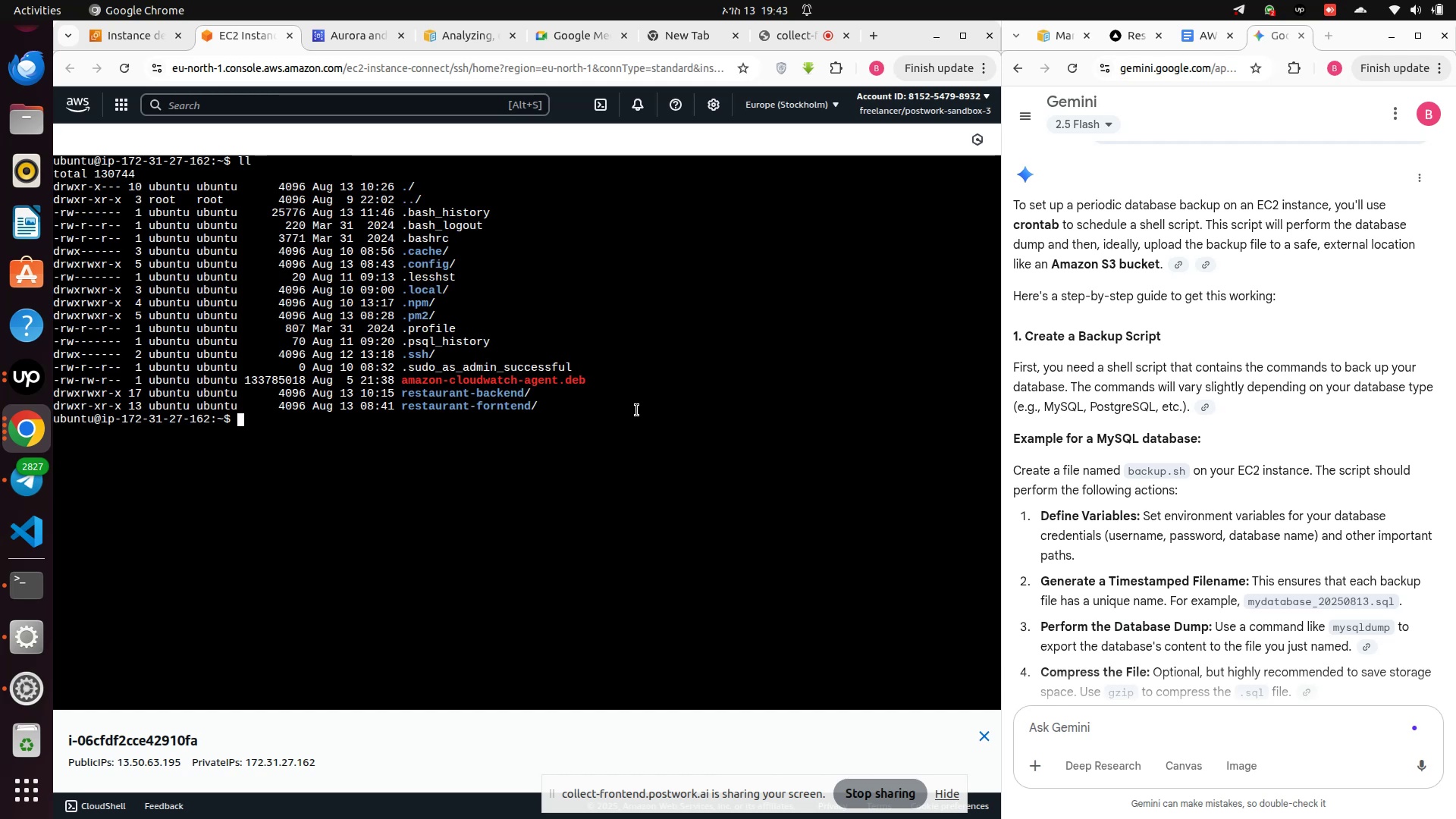 
type(rm -rf amazon-cloudwatch-agent.deb)
key(Tab)
 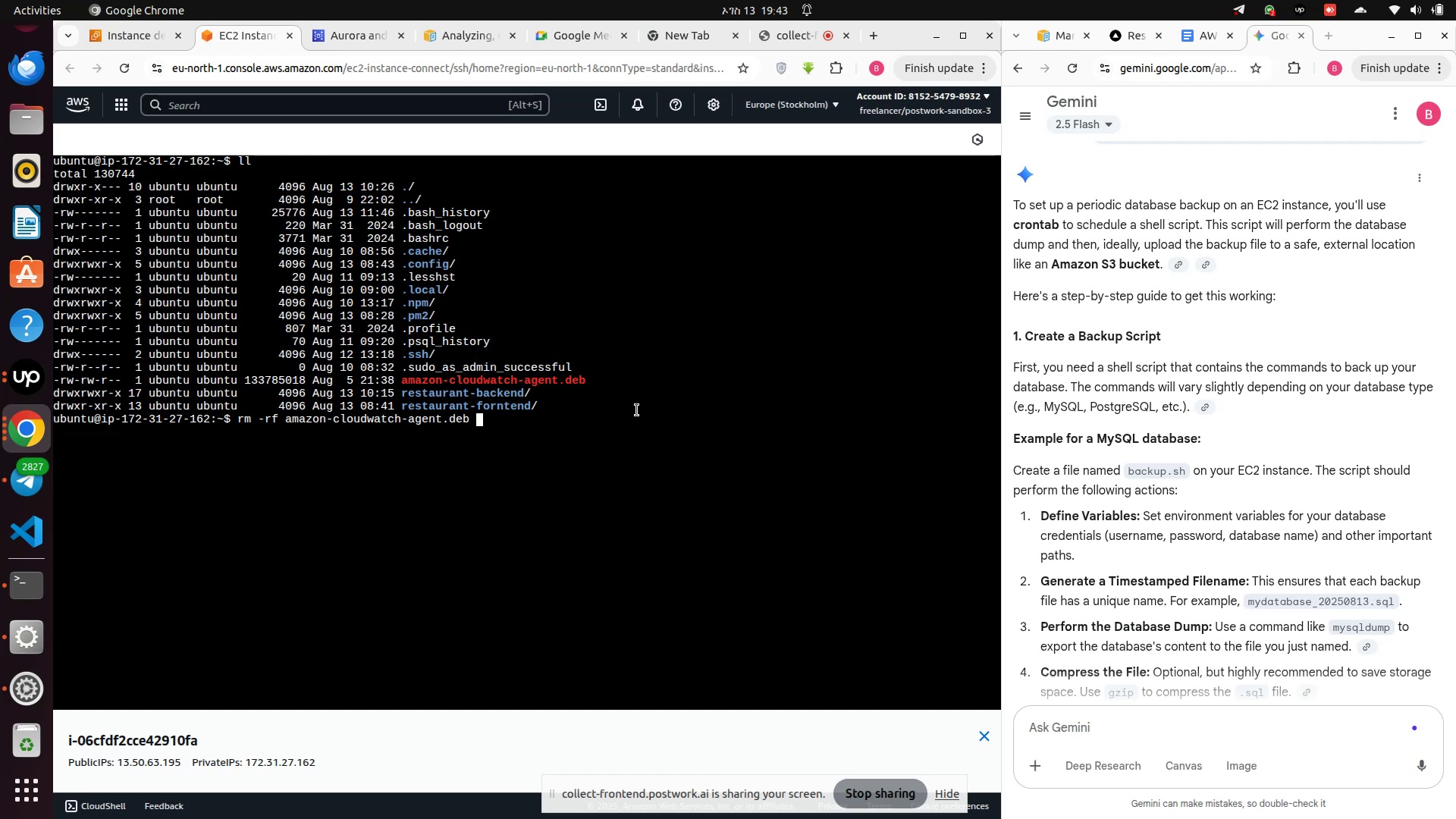 
key(Enter)
 